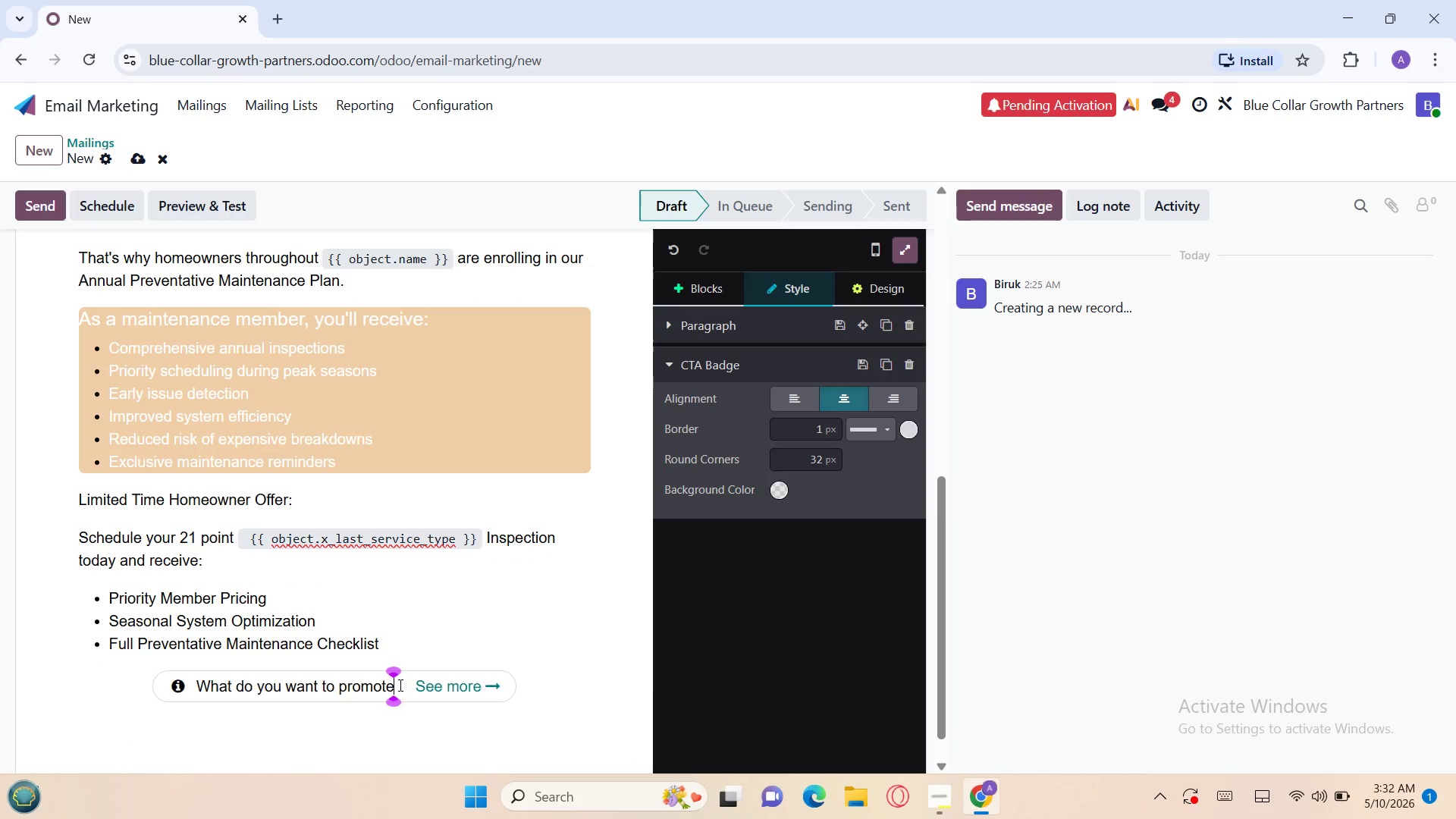 
key(Backspace)
 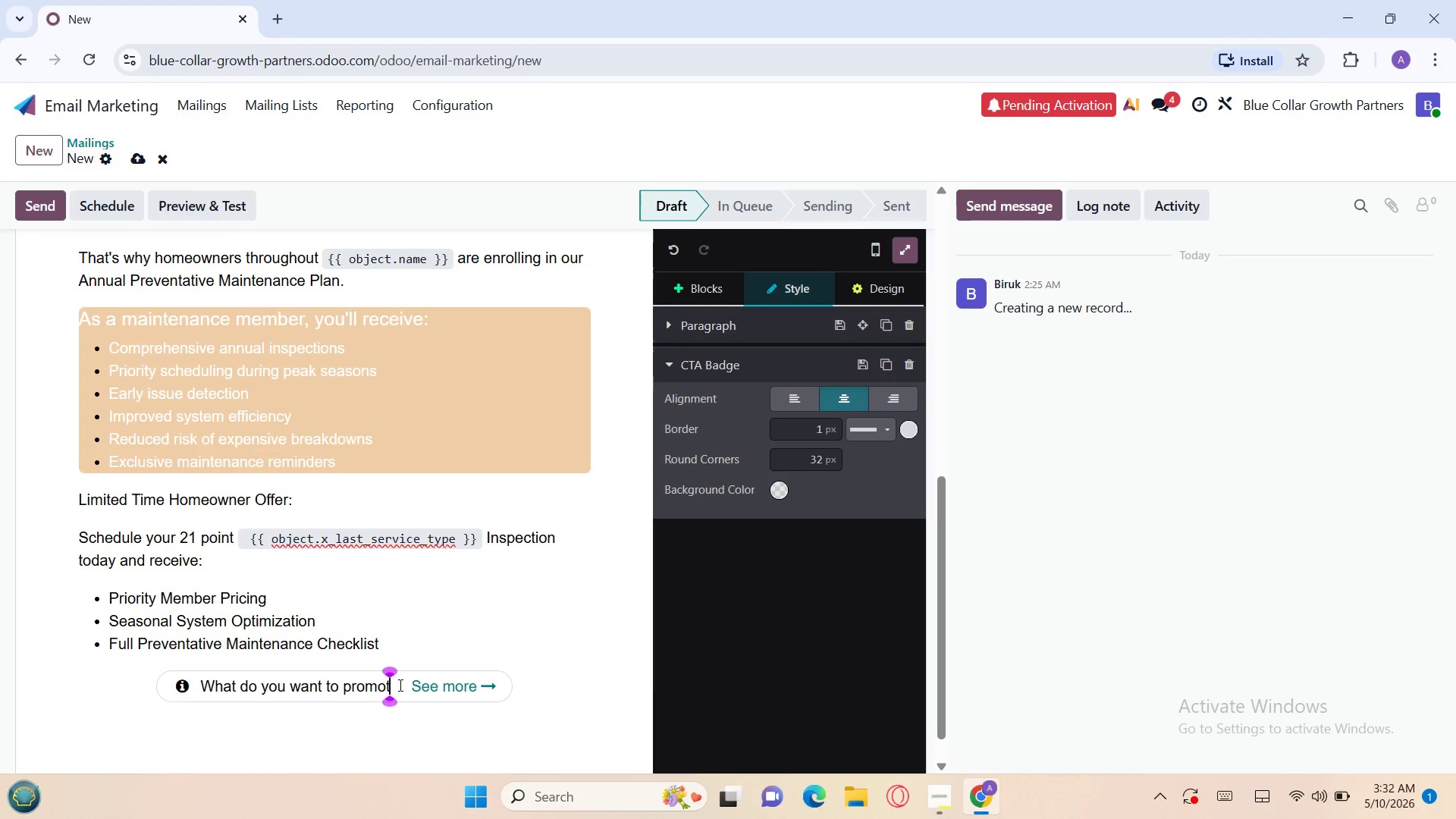 
key(Backspace)
 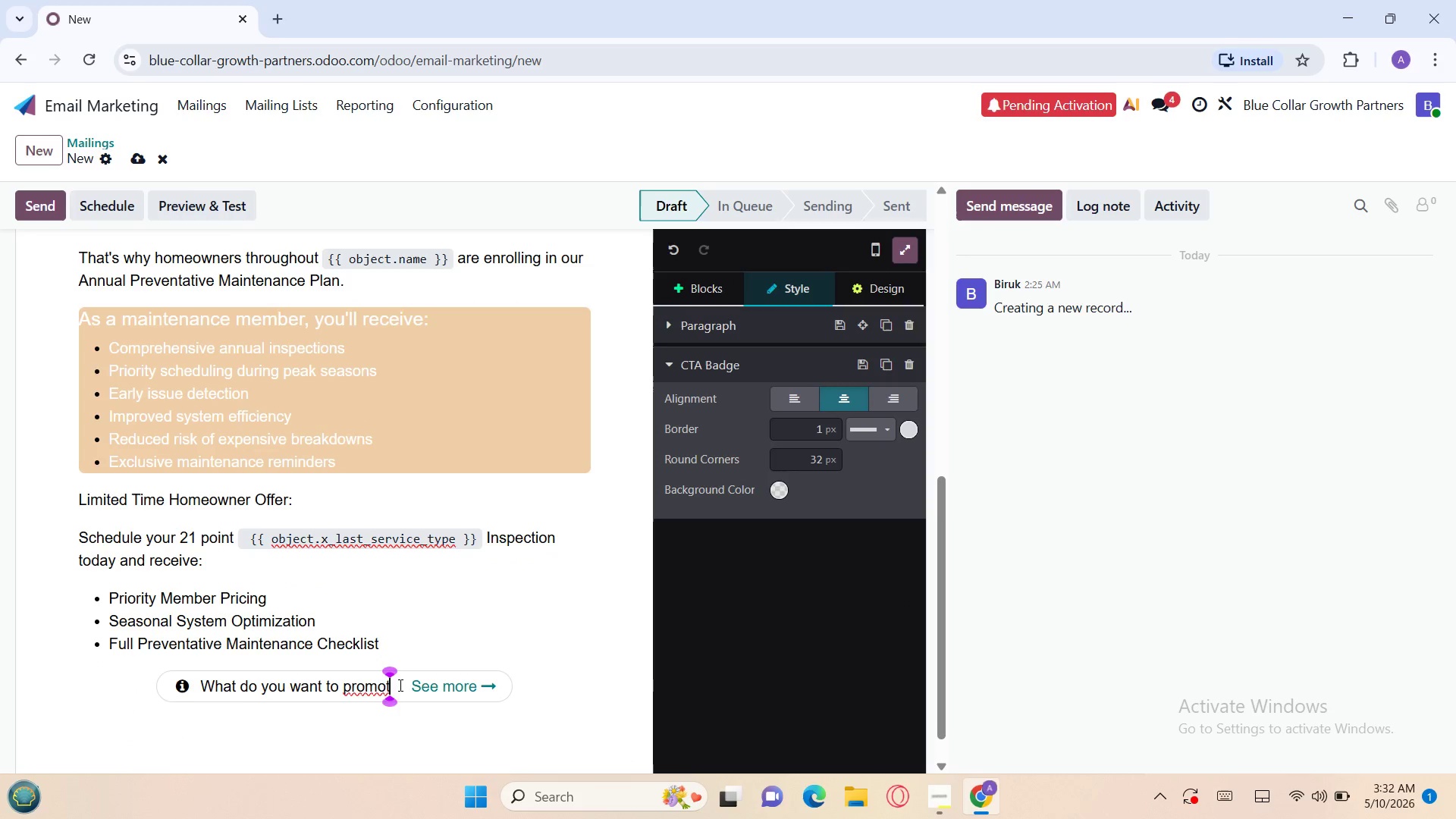 
key(Backspace)
 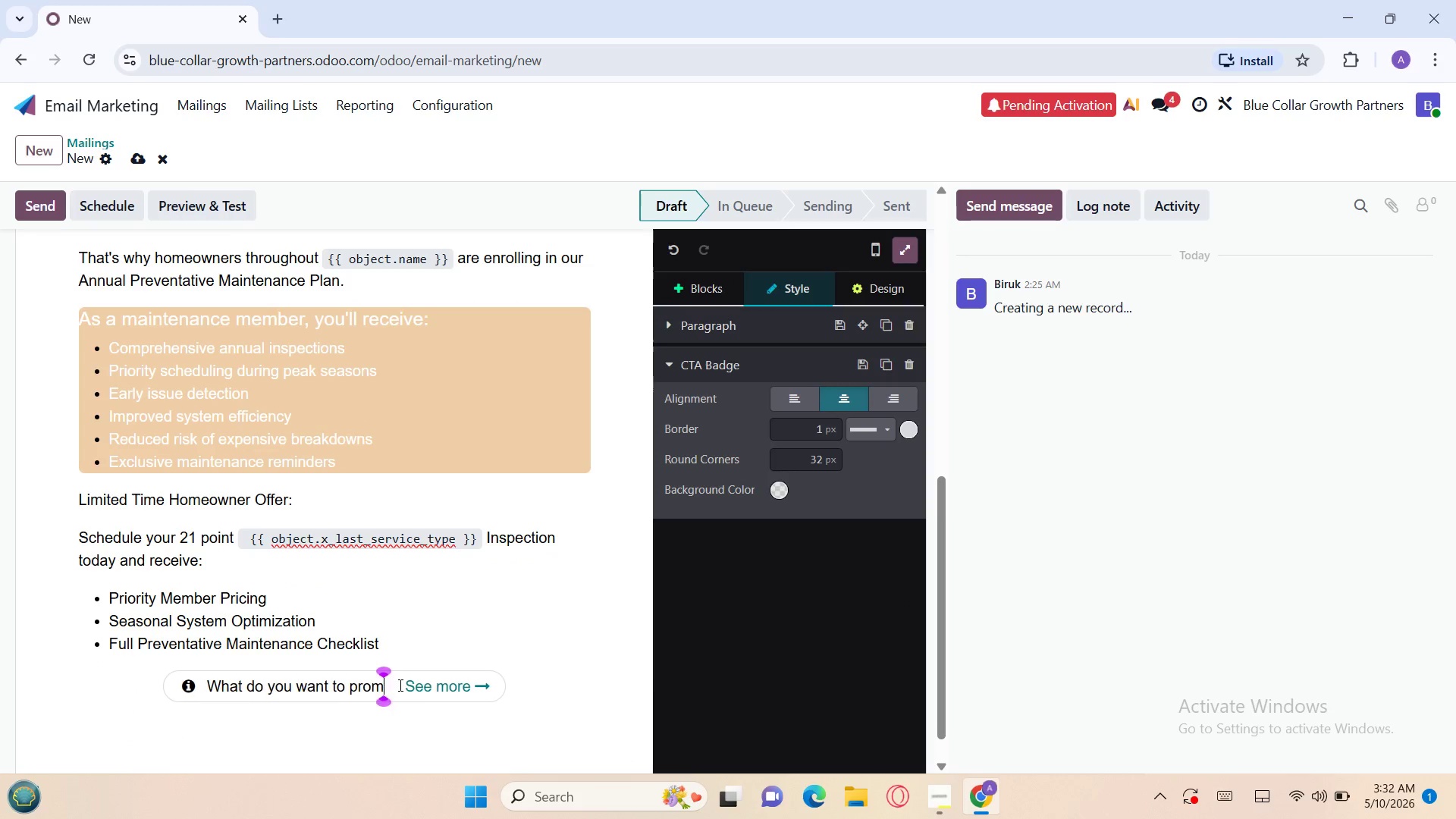 
key(Backspace)
 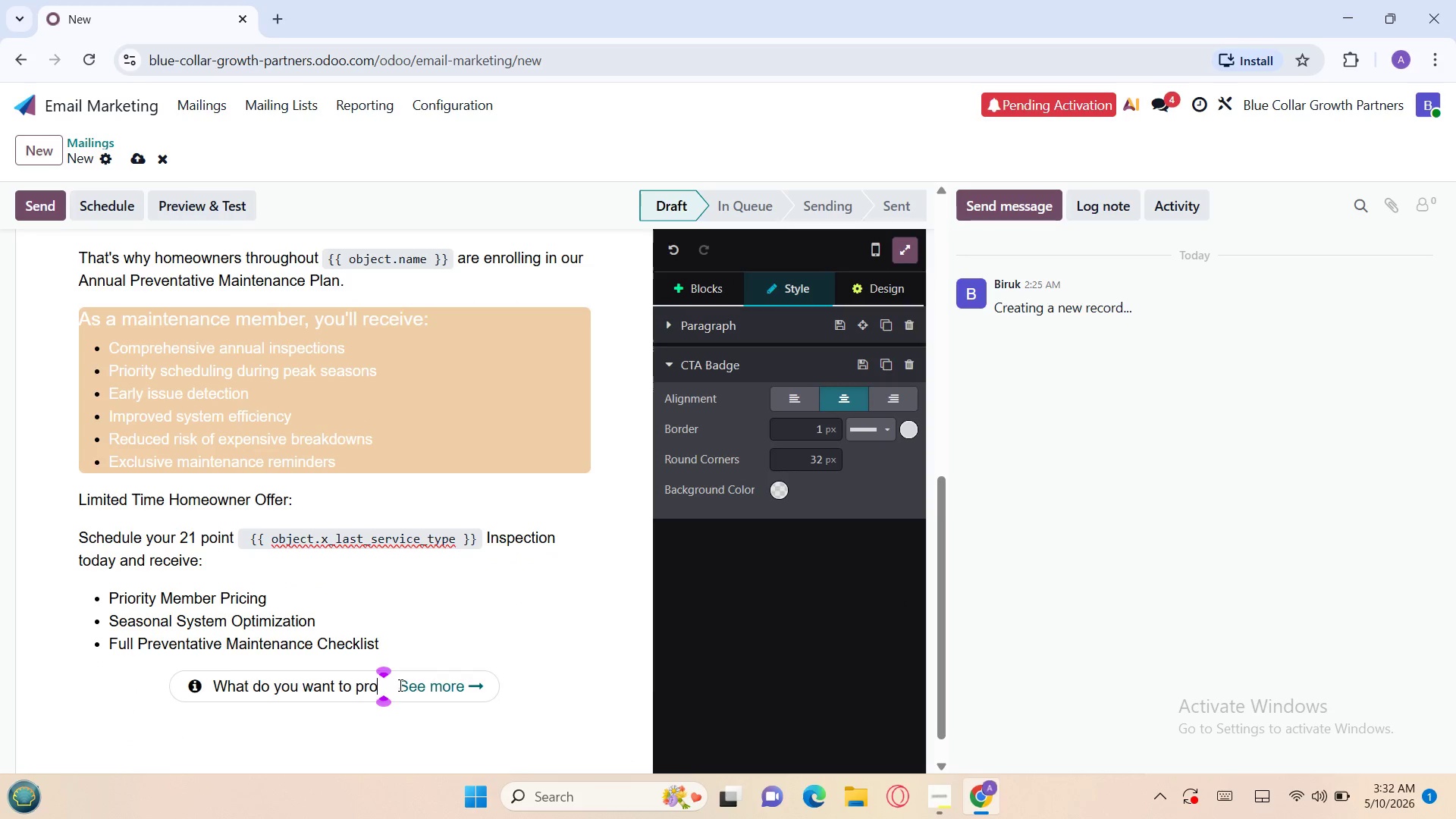 
key(Backspace)
 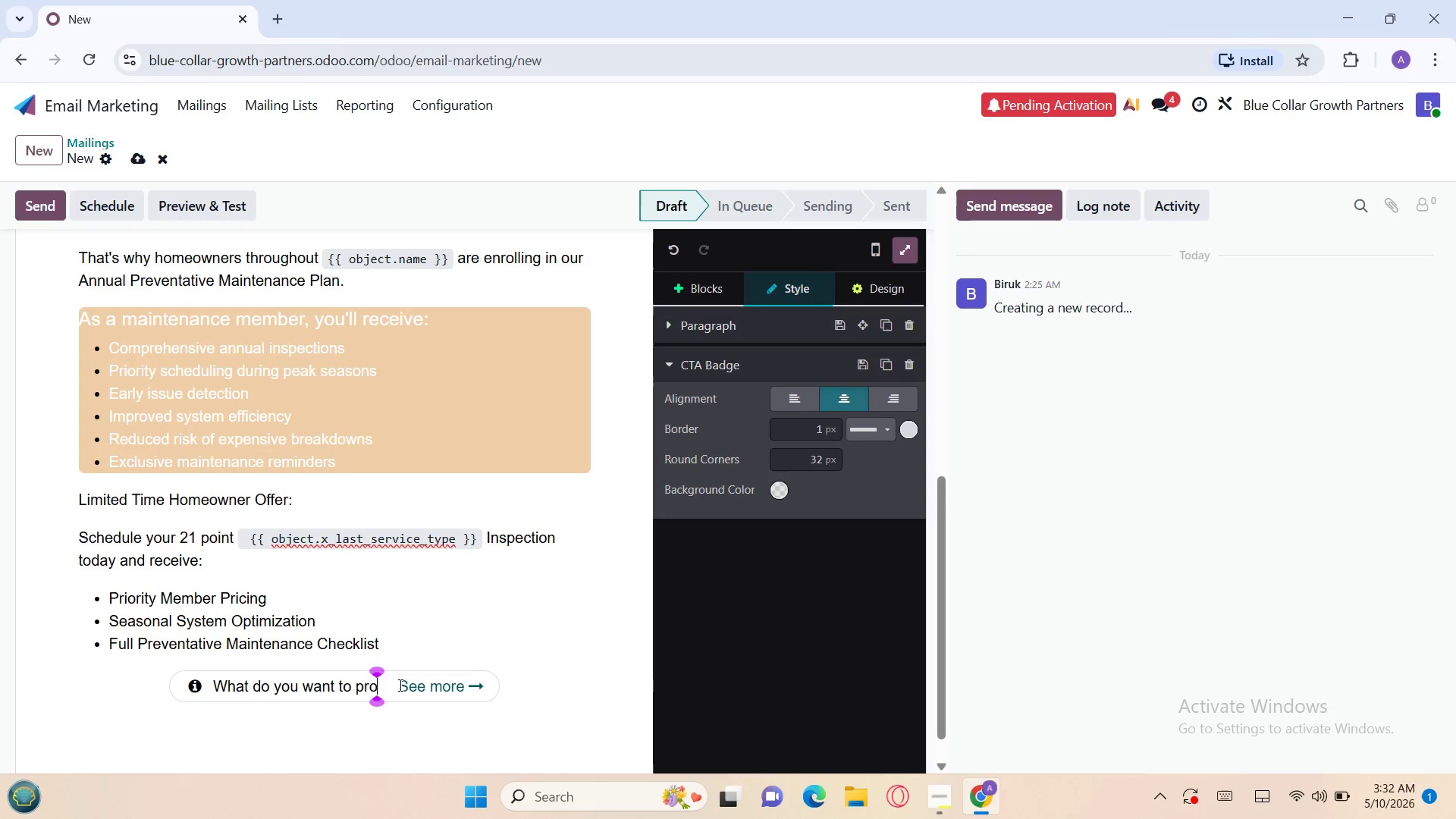 
key(Backspace)
 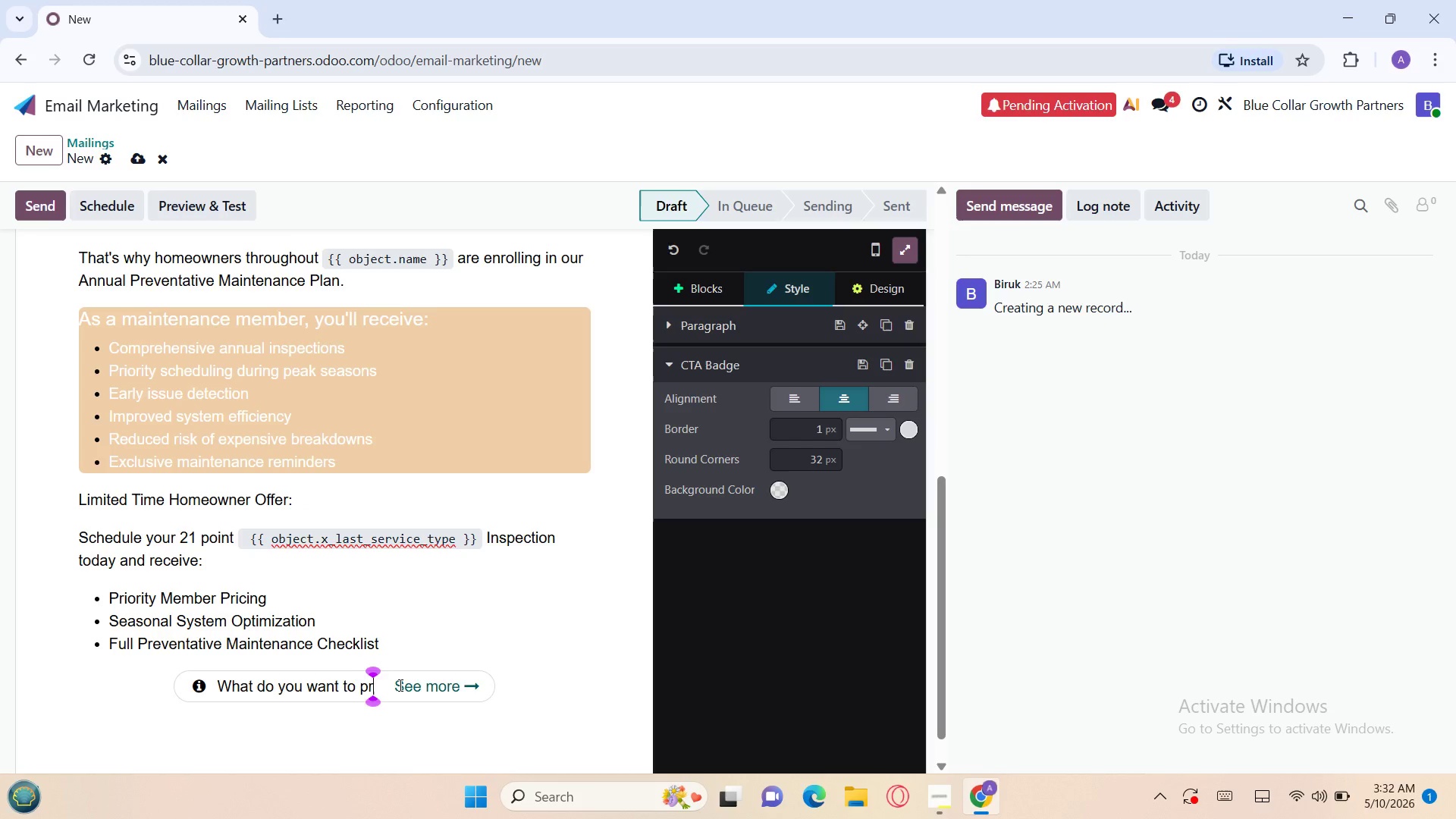 
key(Backspace)
 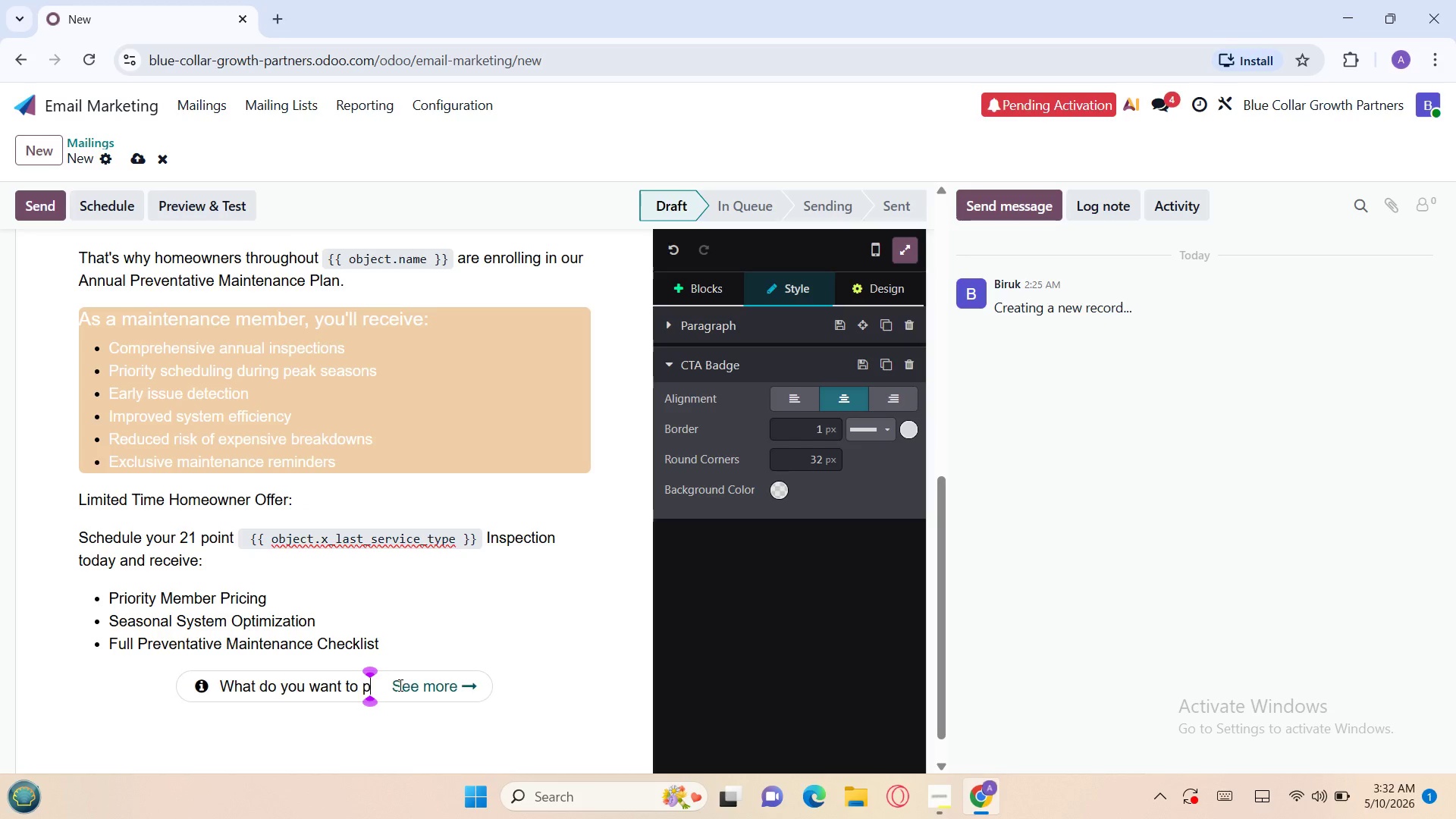 
key(Backspace)
 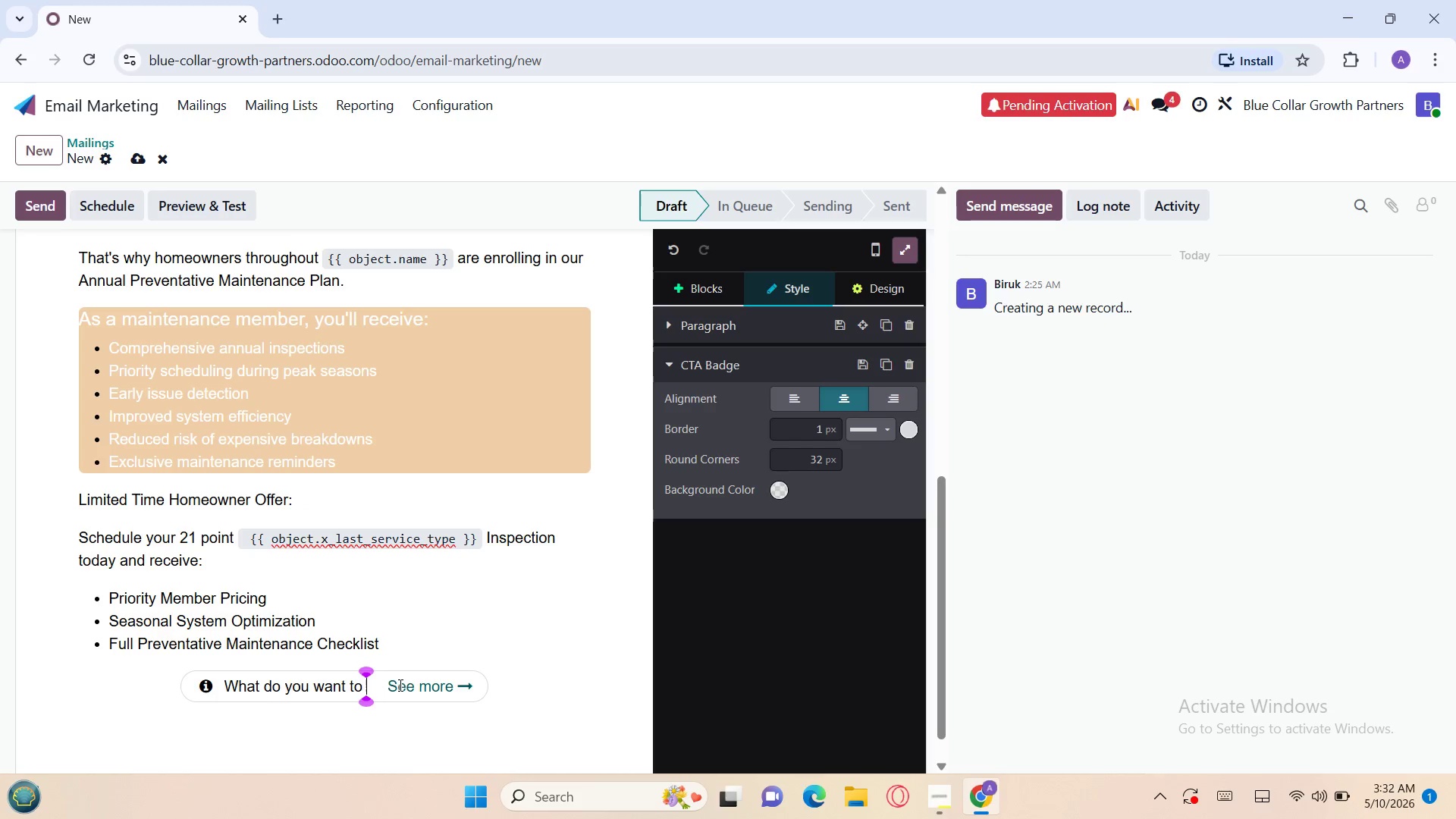 
key(Backspace)
 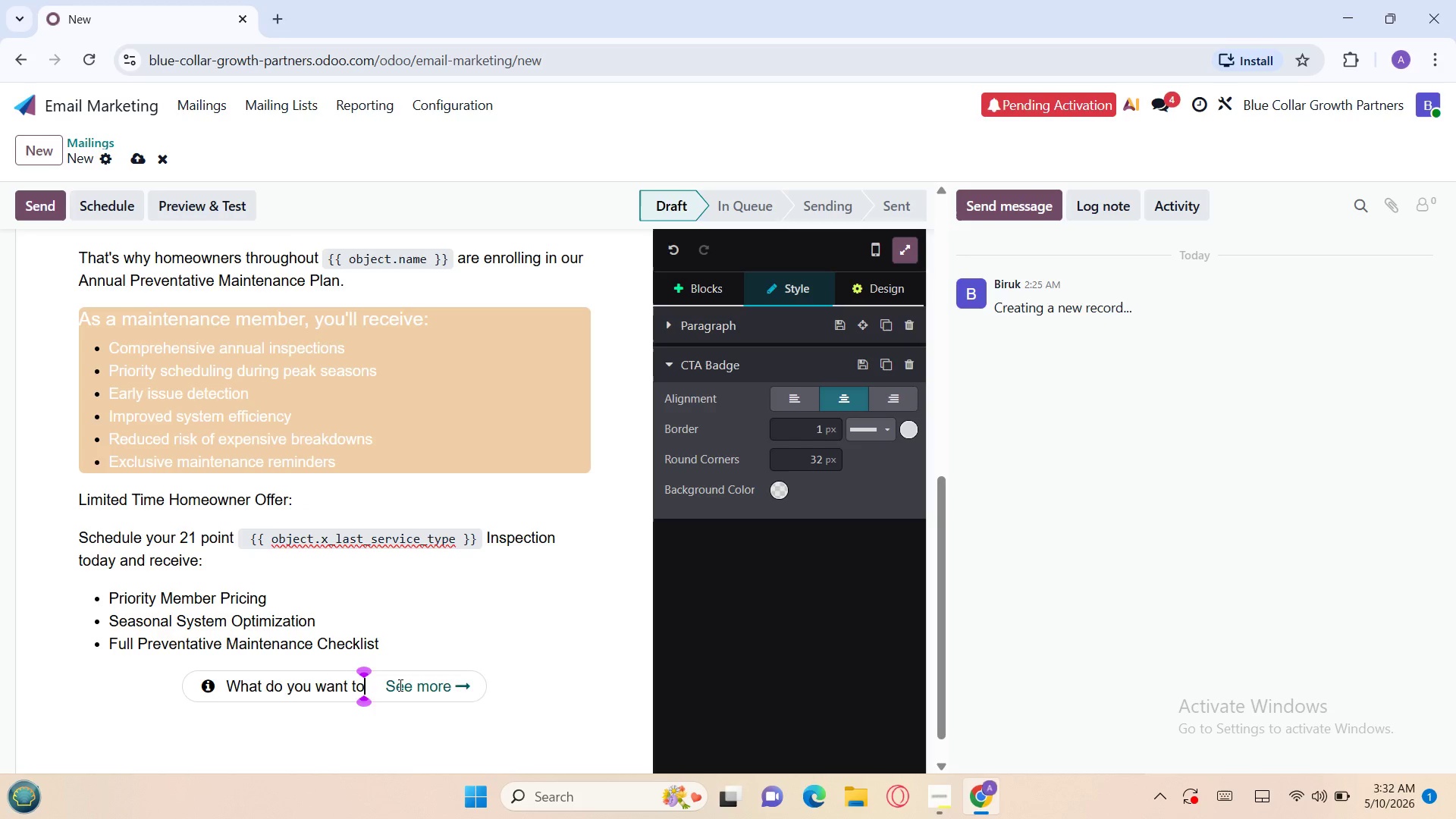 
key(Backspace)
 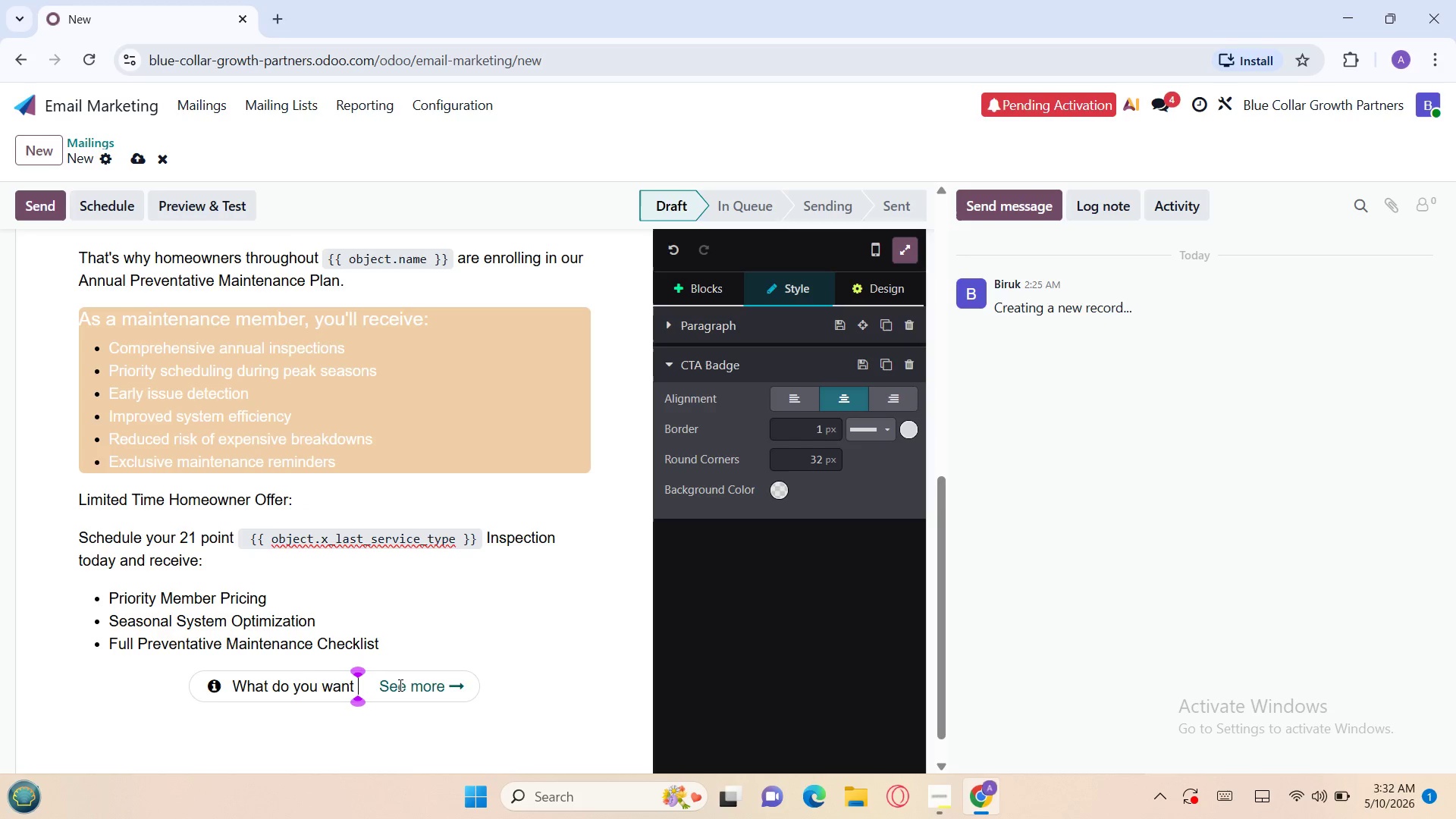 
key(Backspace)
 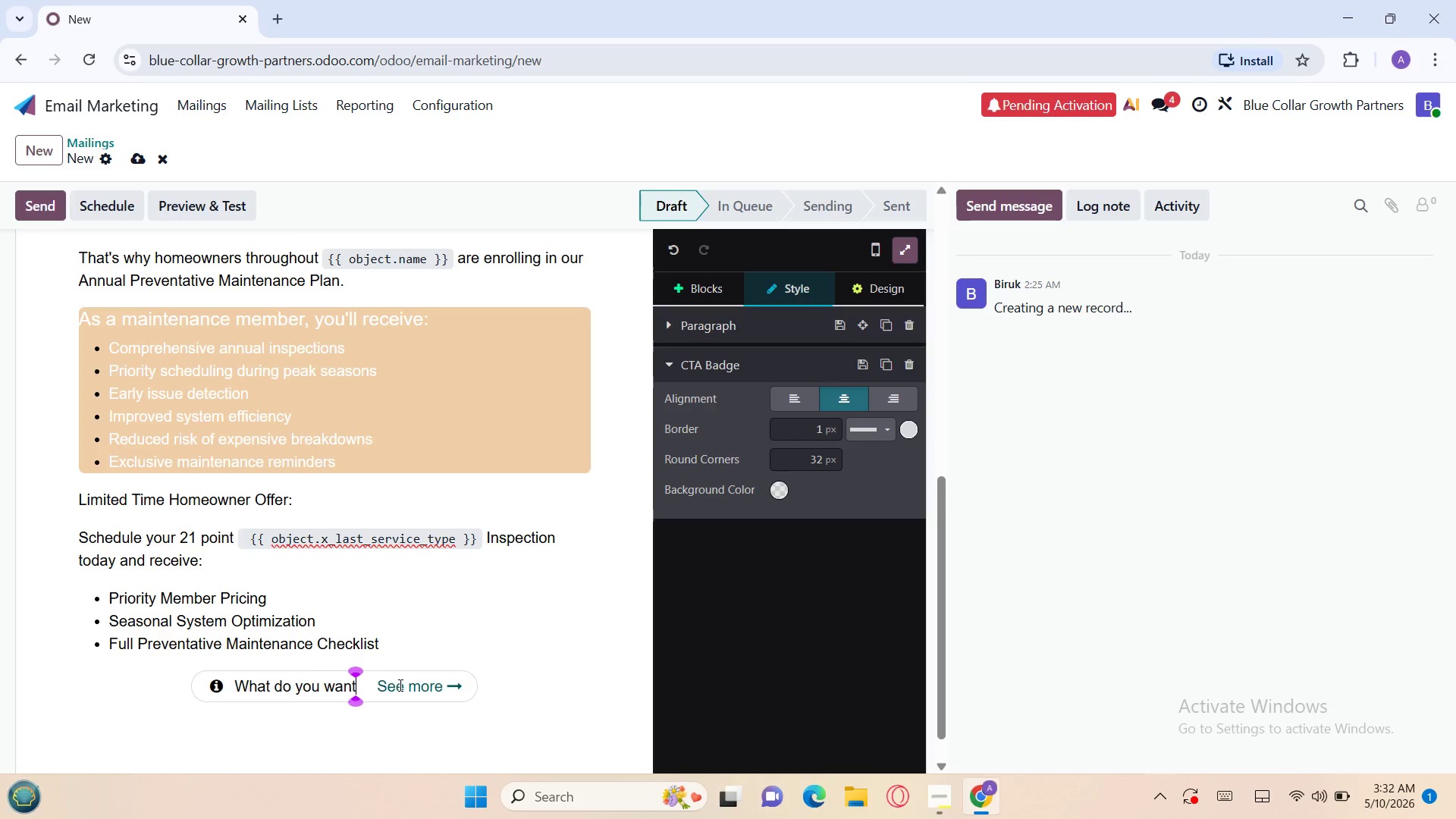 
key(Backspace)
 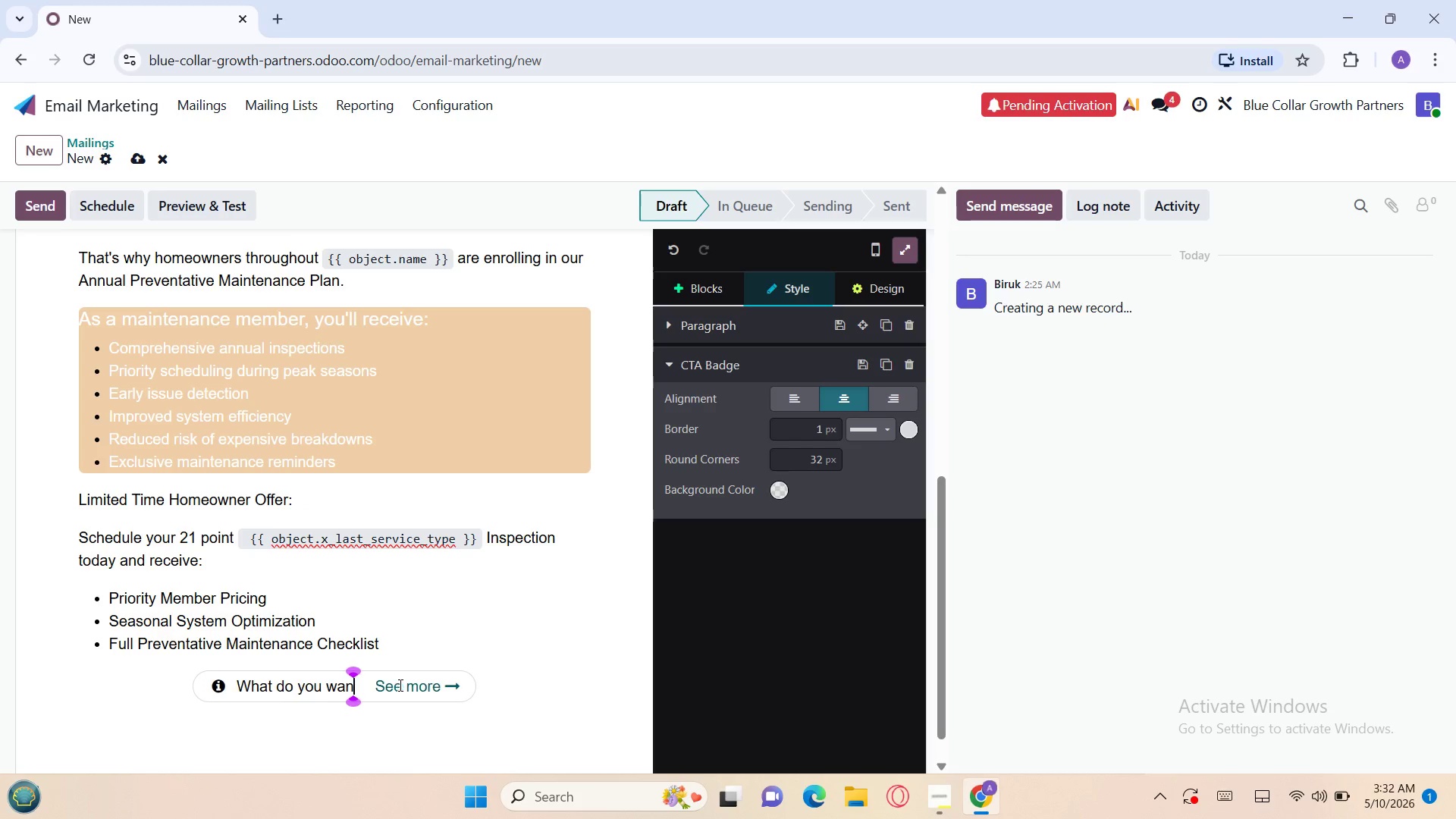 
key(Backspace)
 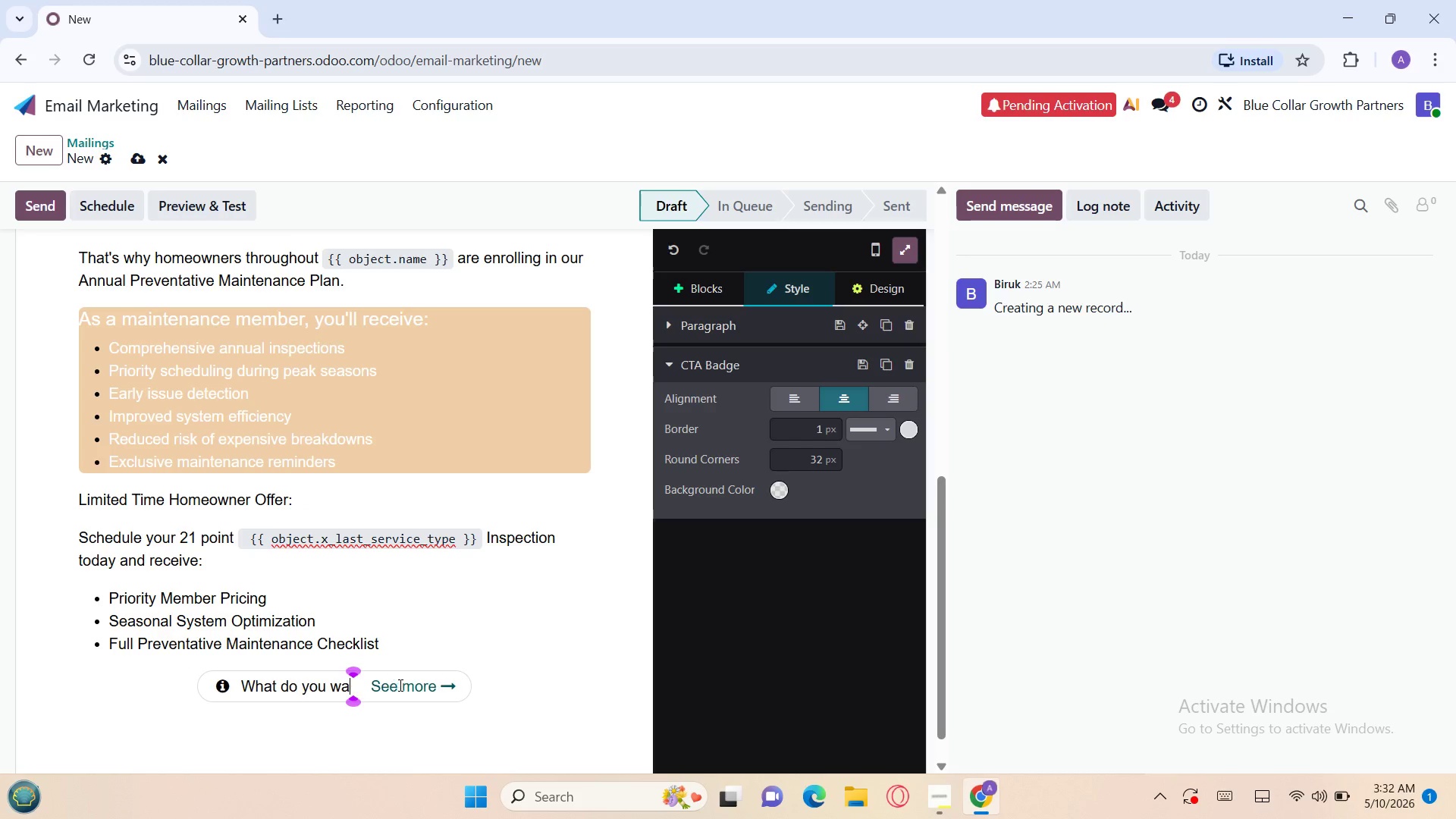 
key(Backspace)
 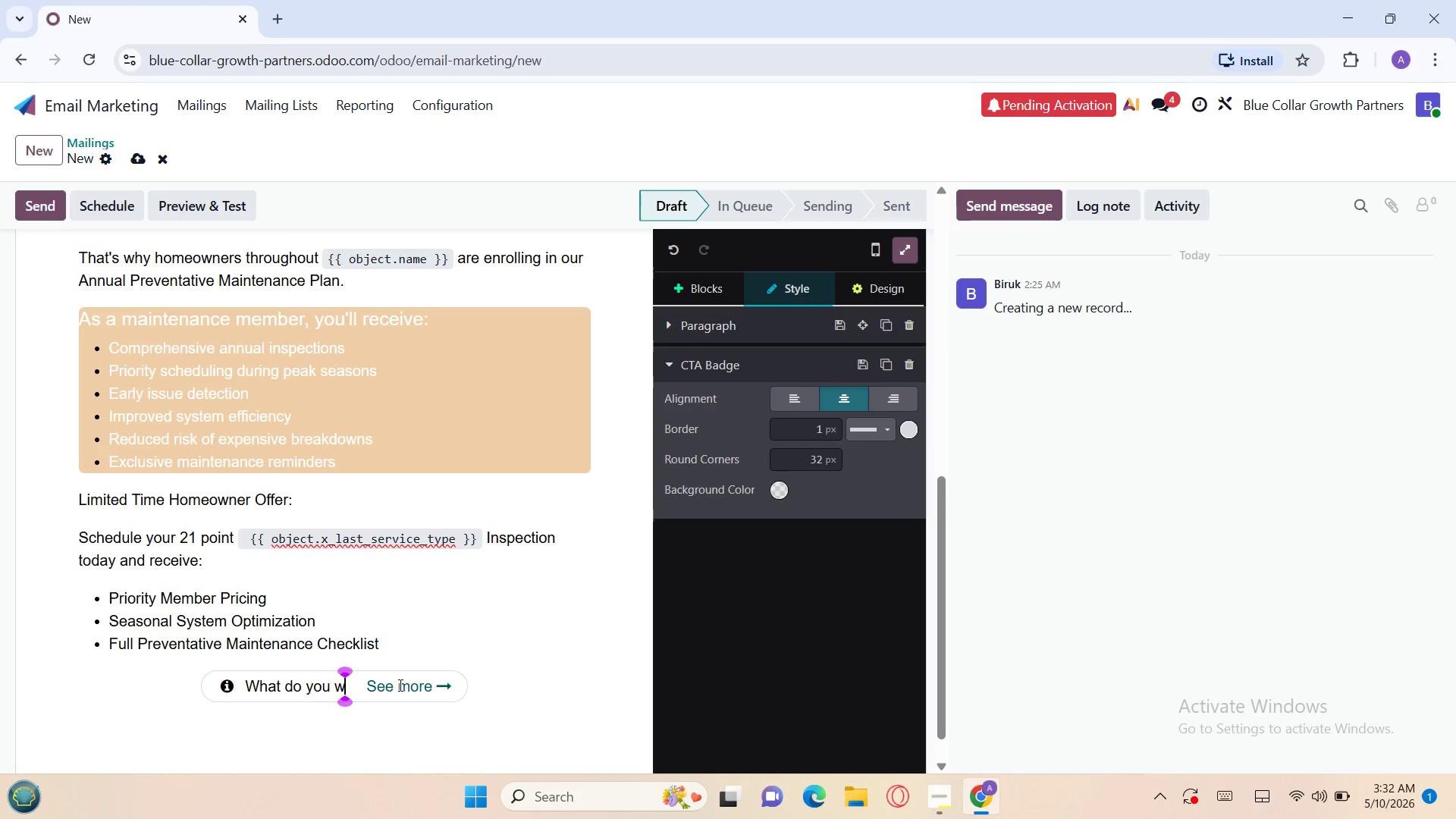 
key(Backspace)
 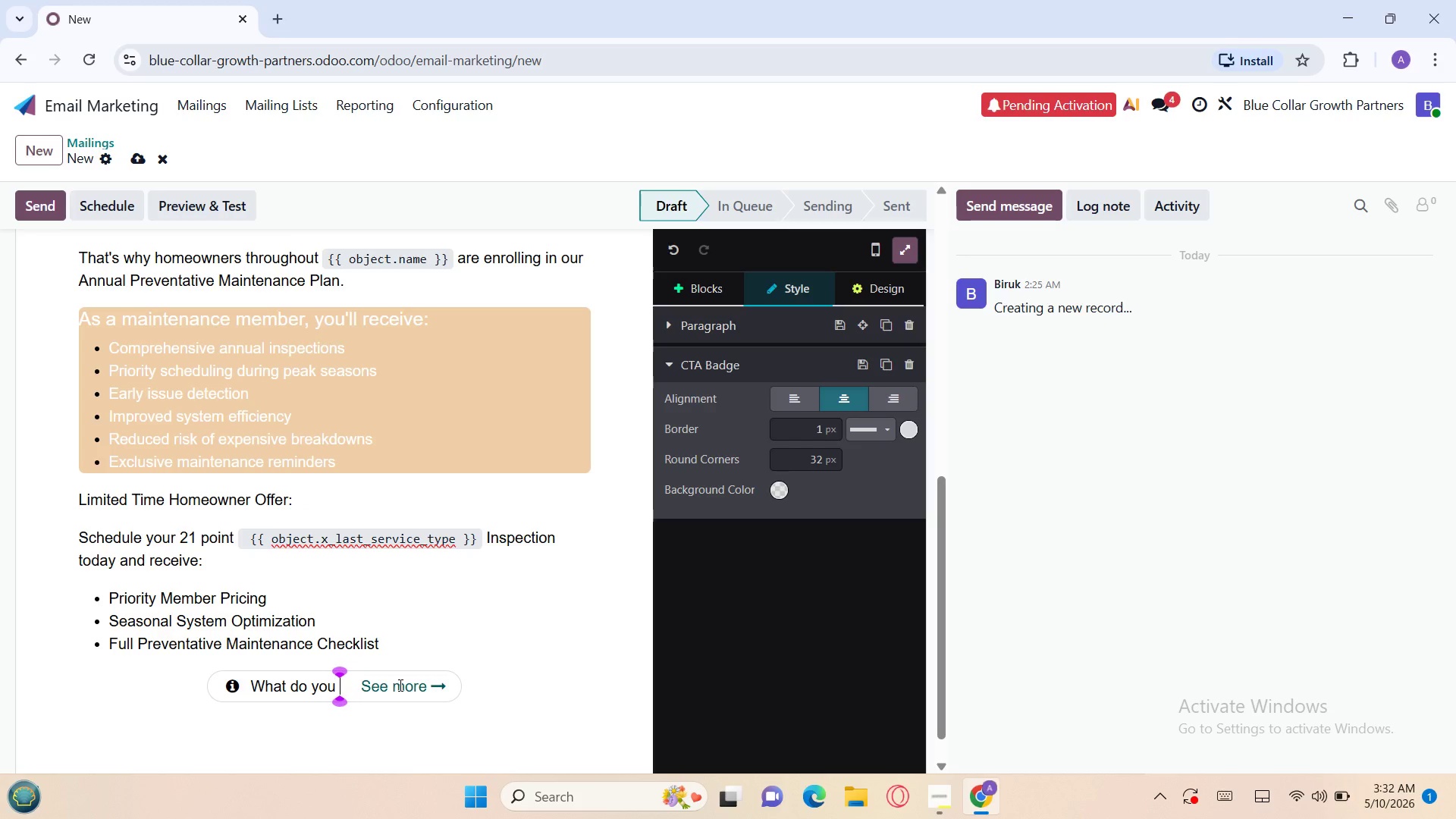 
key(Backspace)
 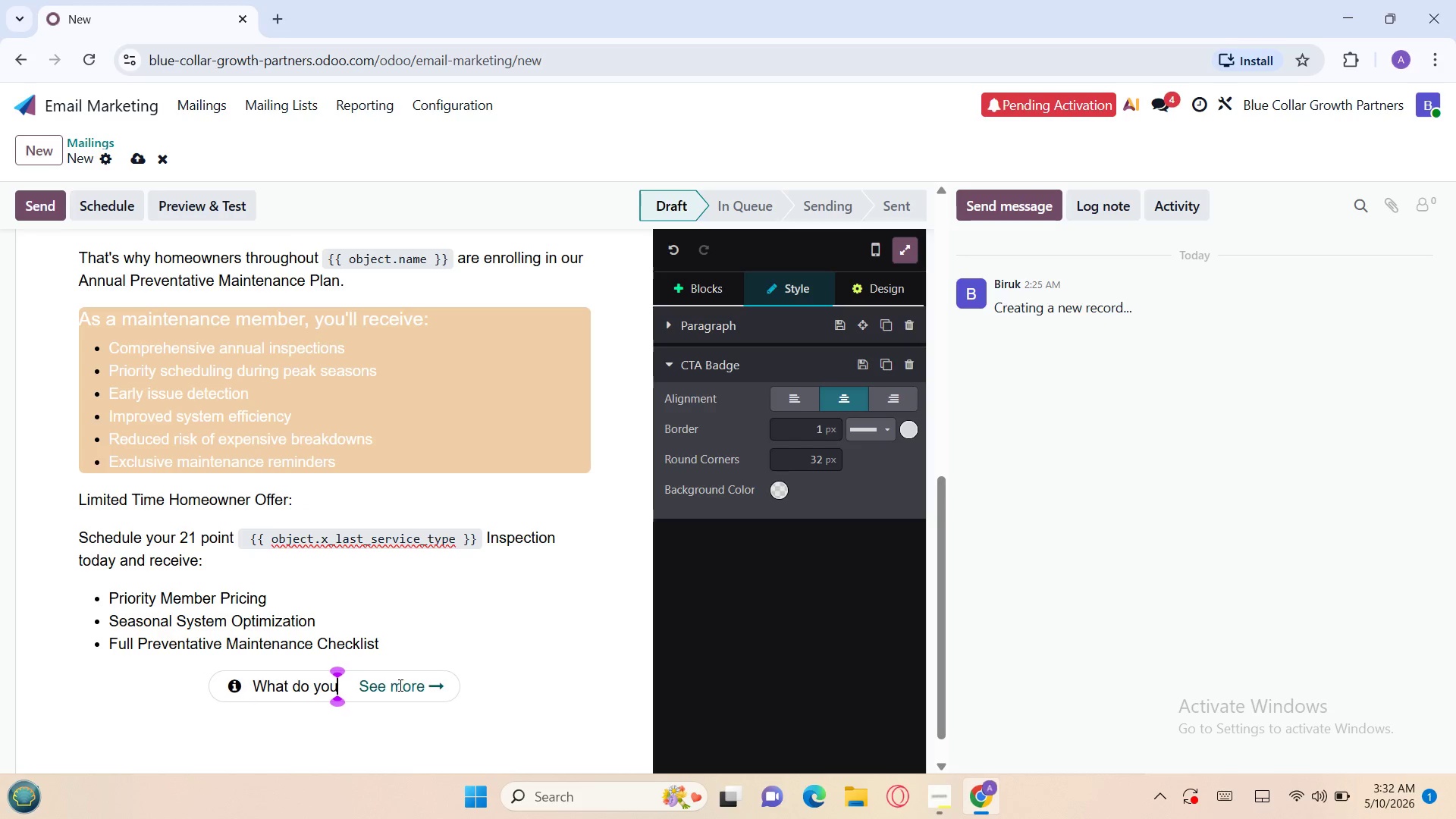 
key(Backspace)
 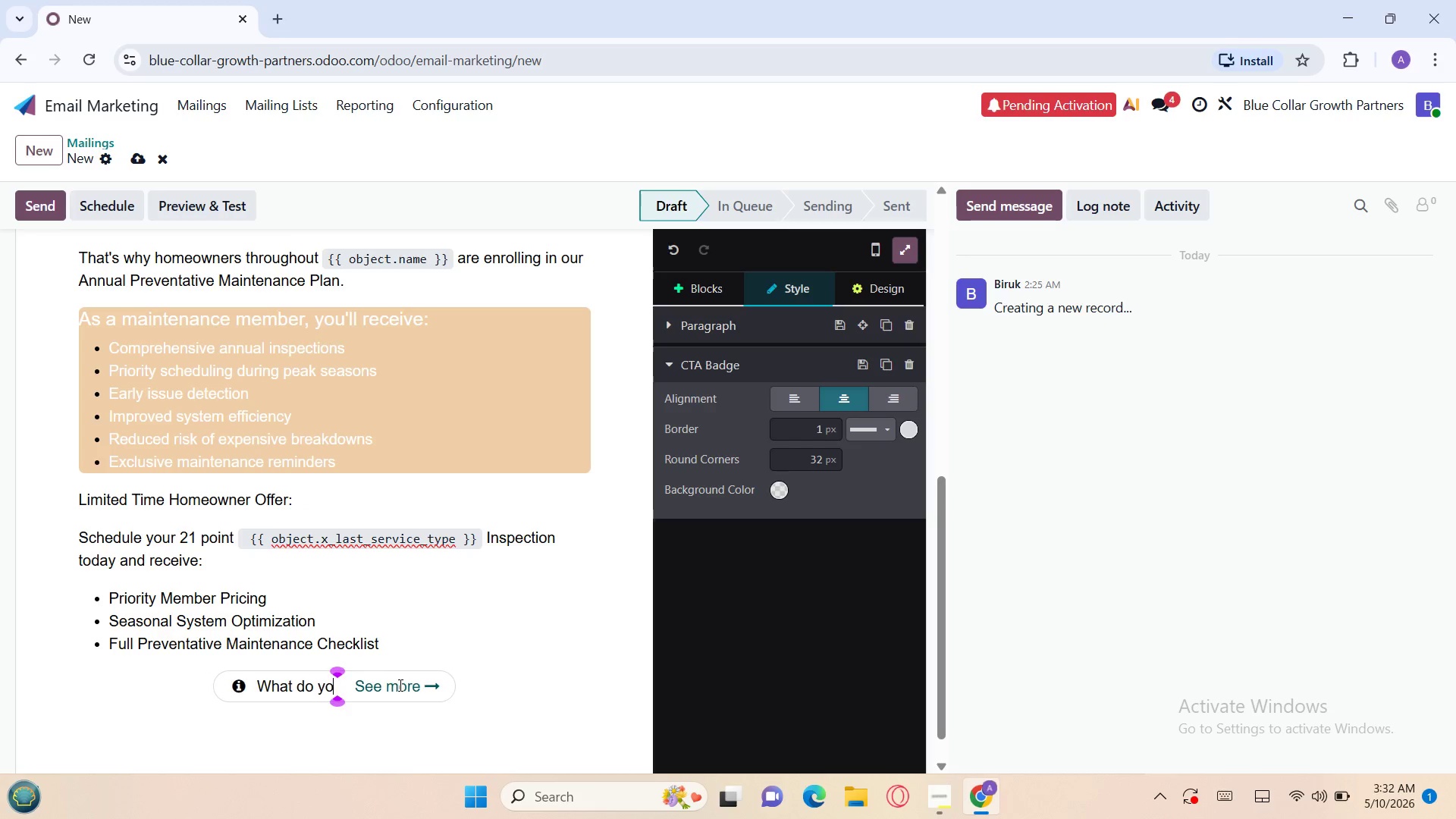 
key(Backspace)
 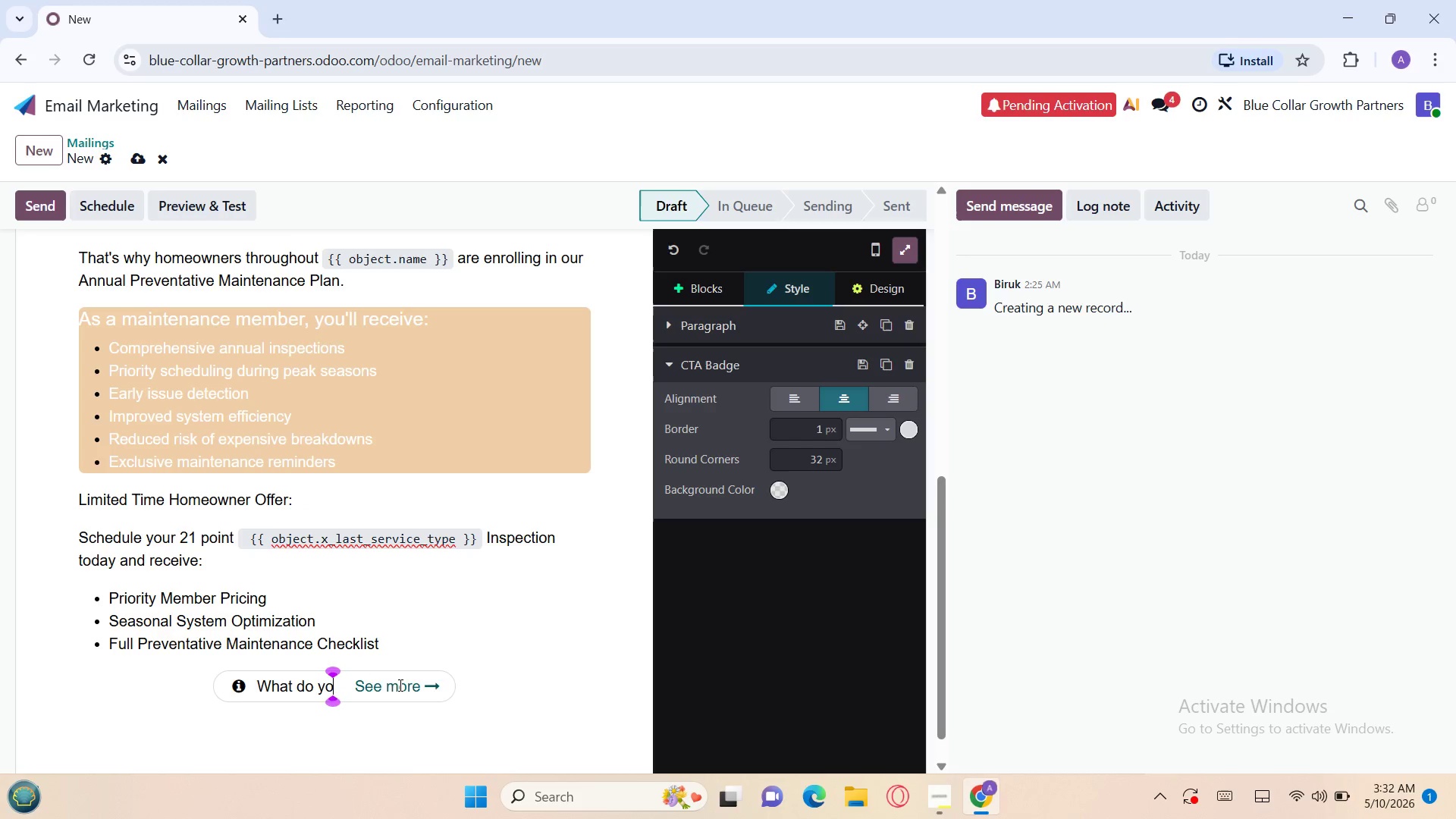 
key(Backspace)
 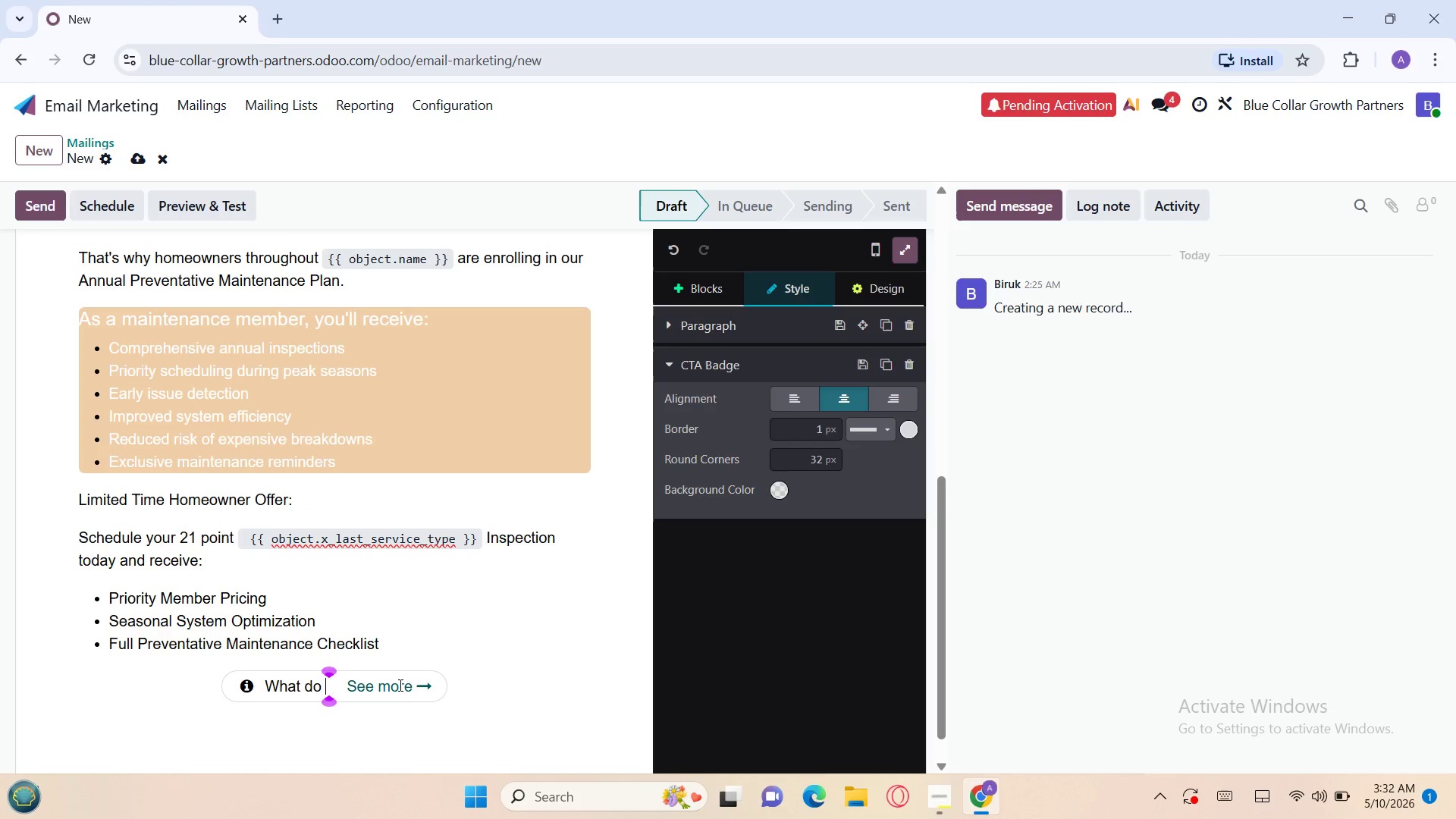 
key(Backspace)
 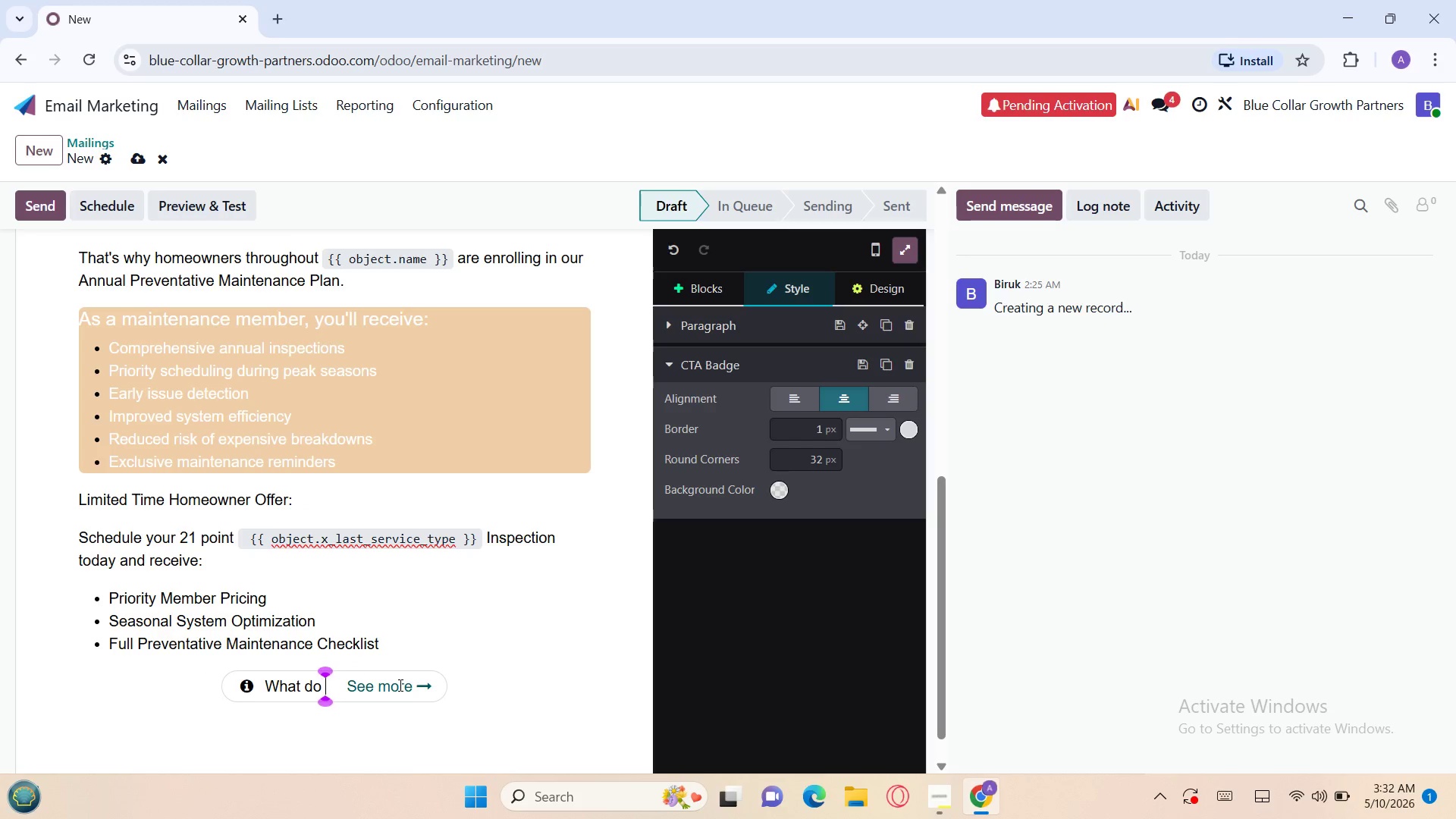 
key(Backspace)
 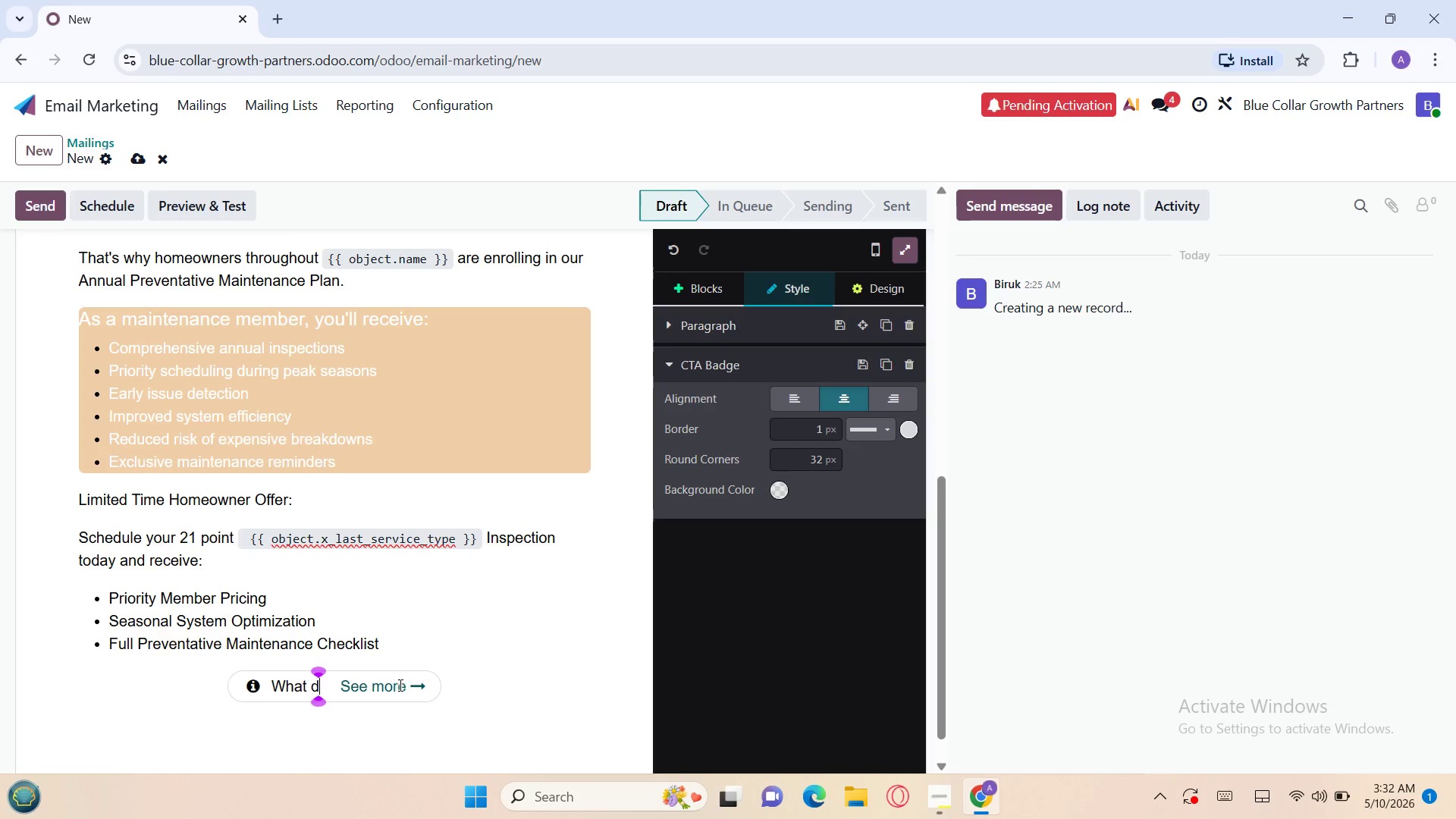 
key(Backspace)
 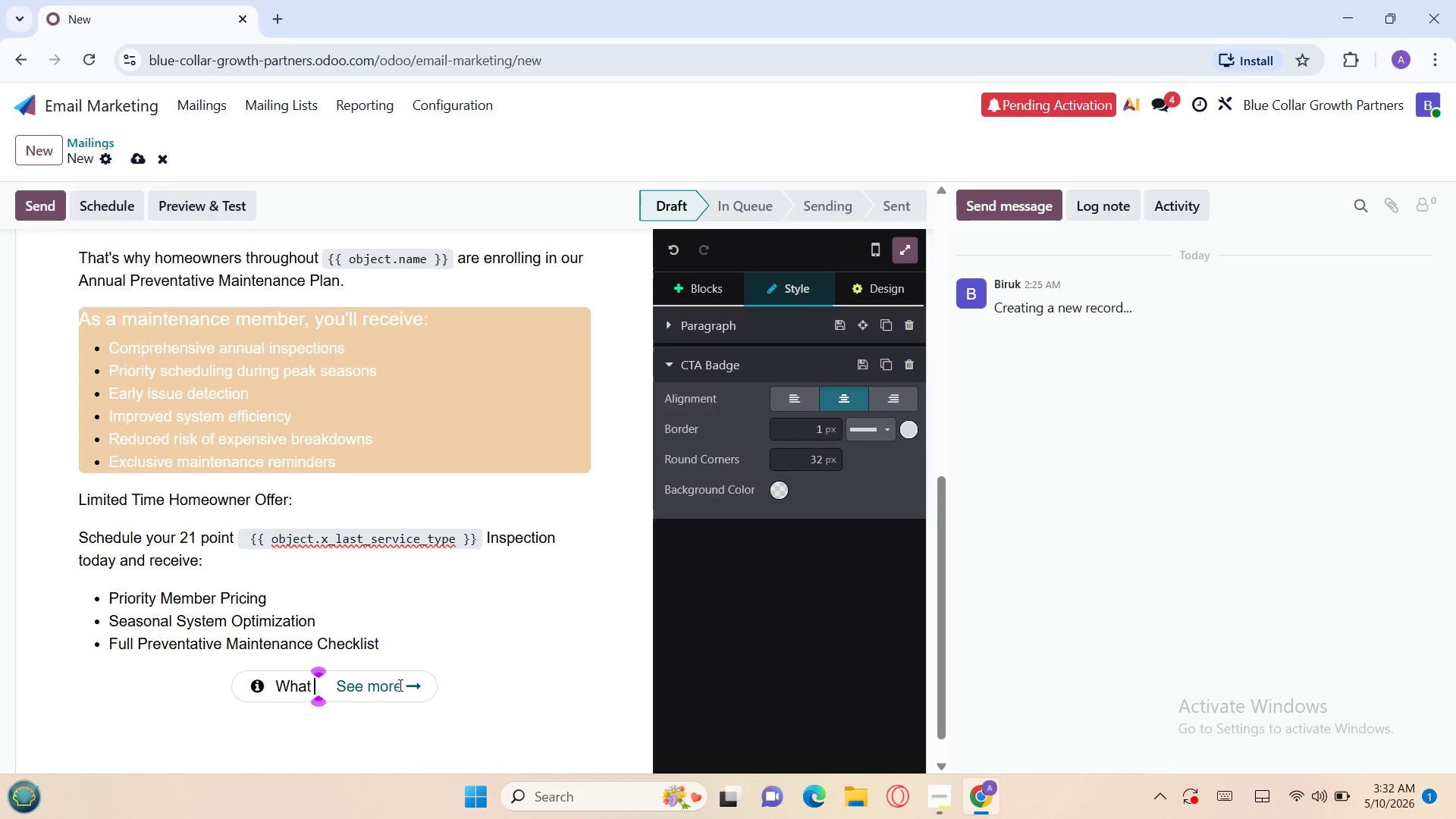 
key(Backspace)
 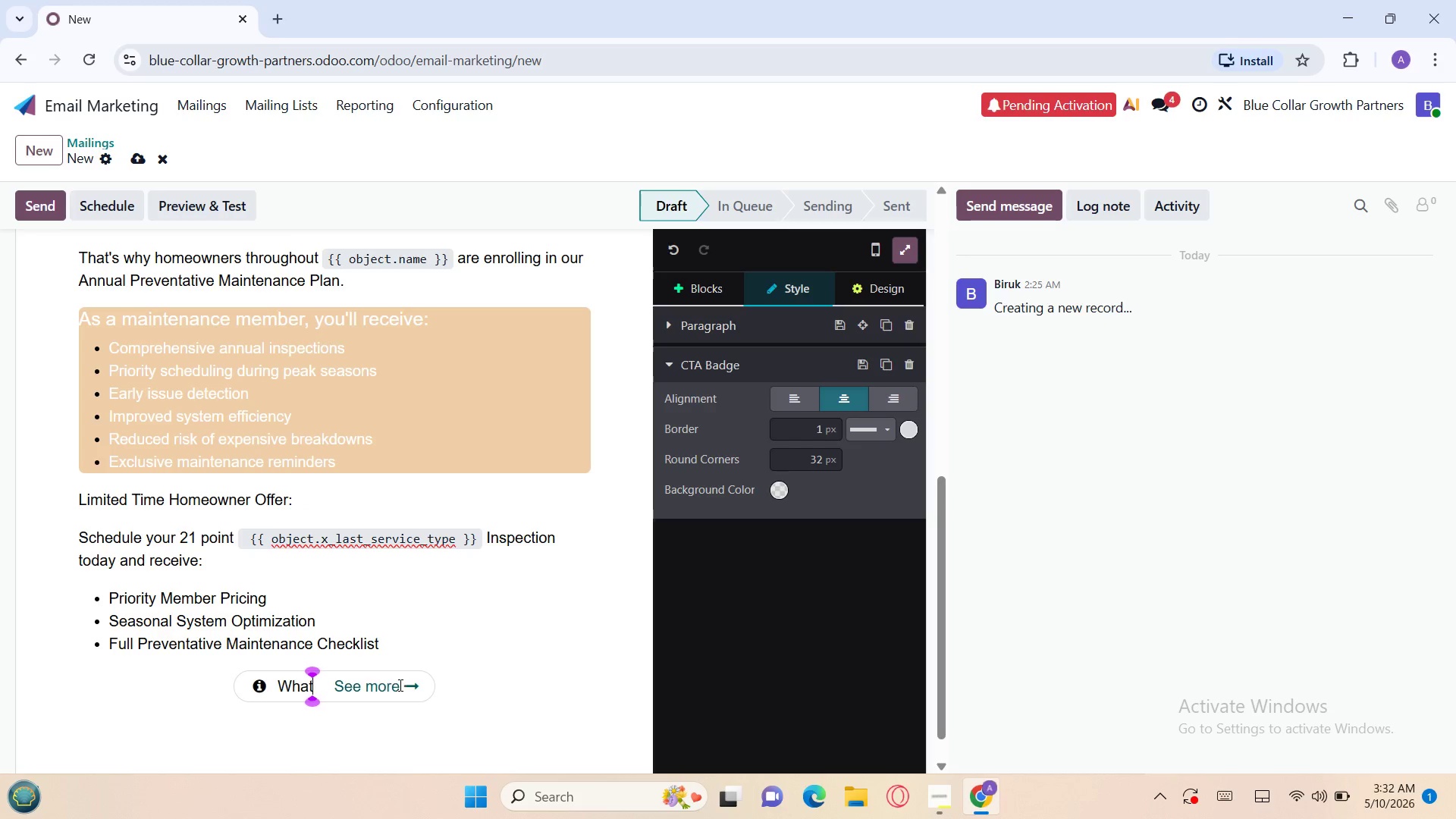 
key(Backspace)
 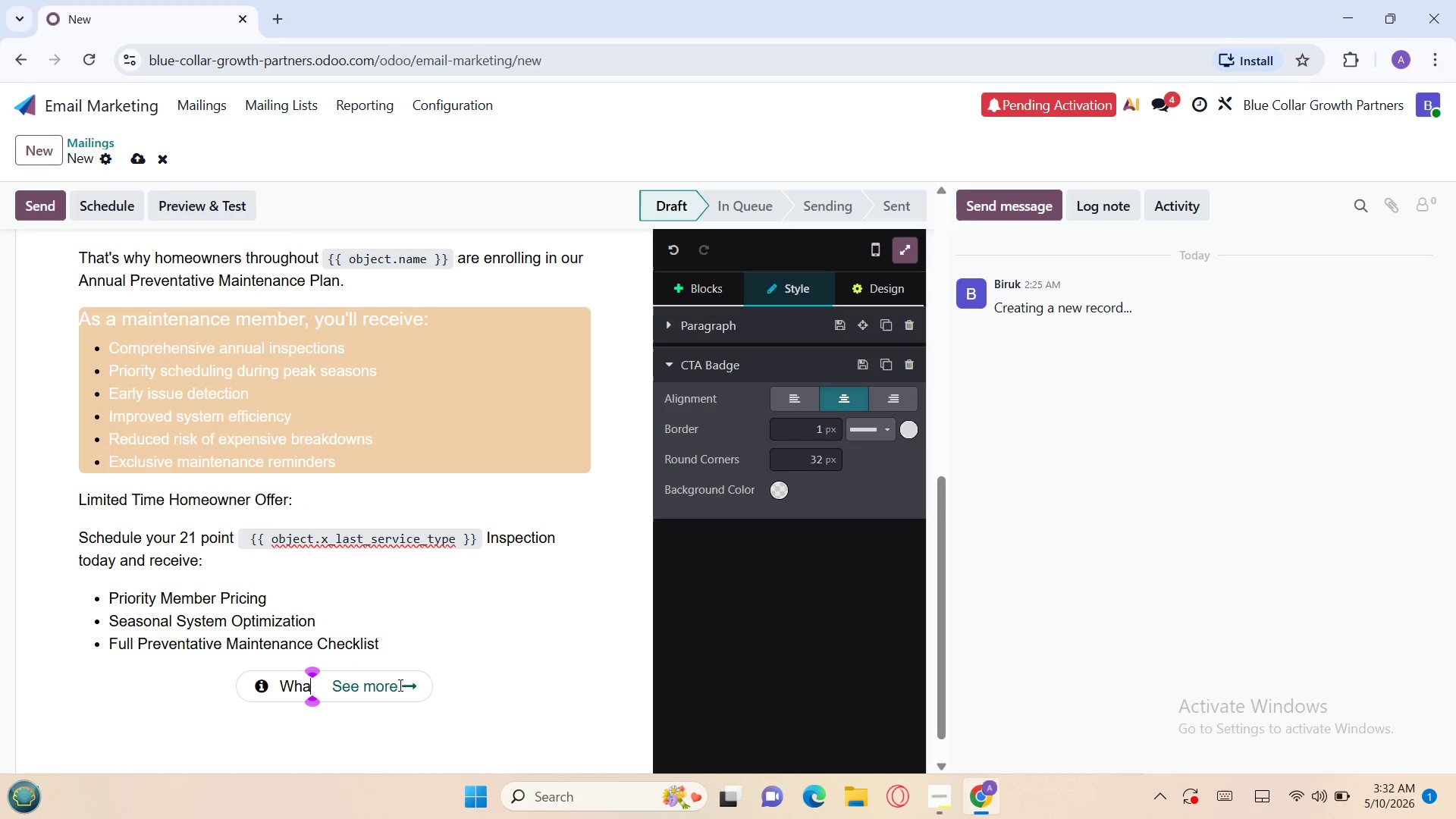 
key(Backspace)
 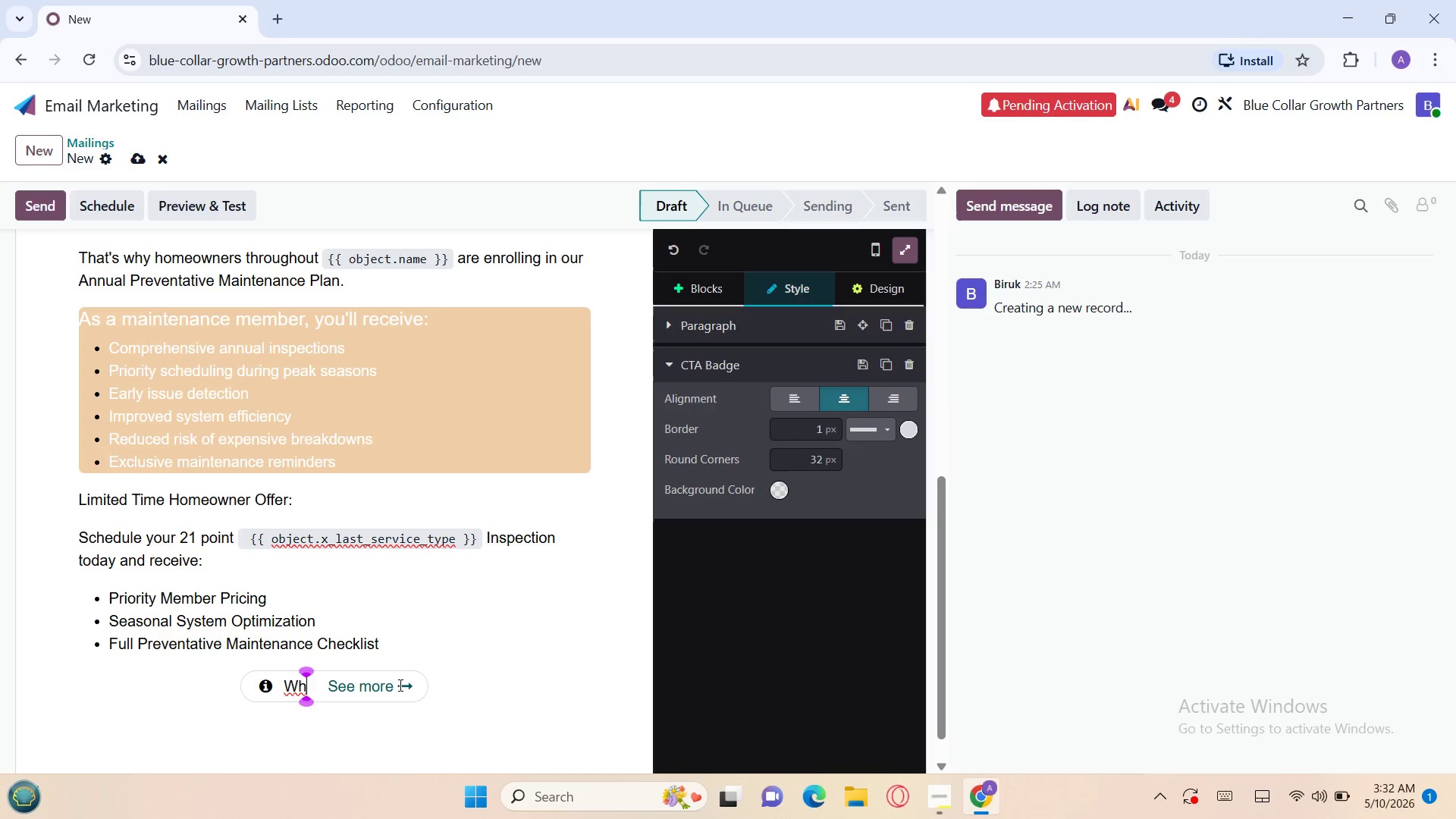 
key(Backspace)
 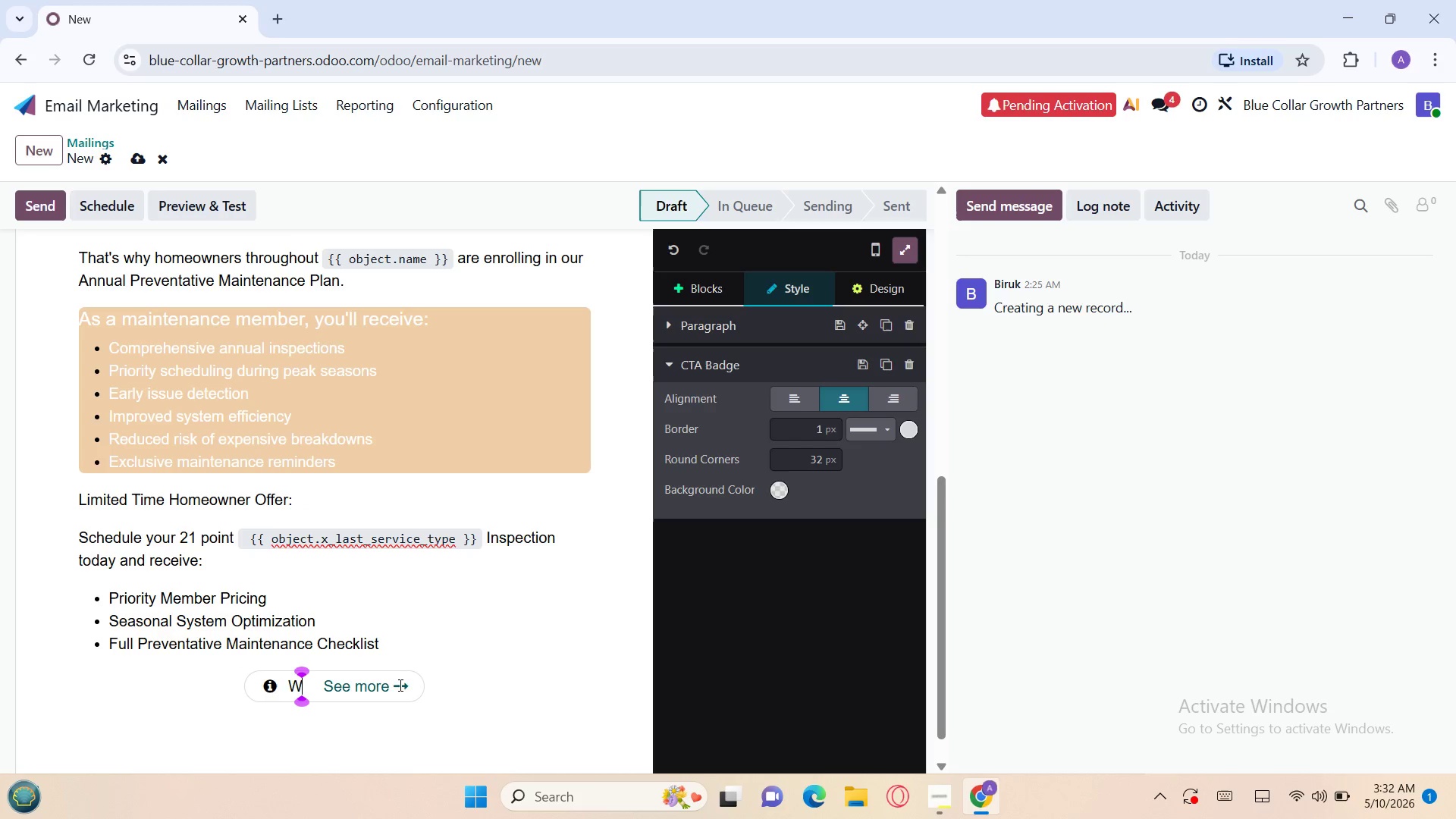 
key(Backspace)
 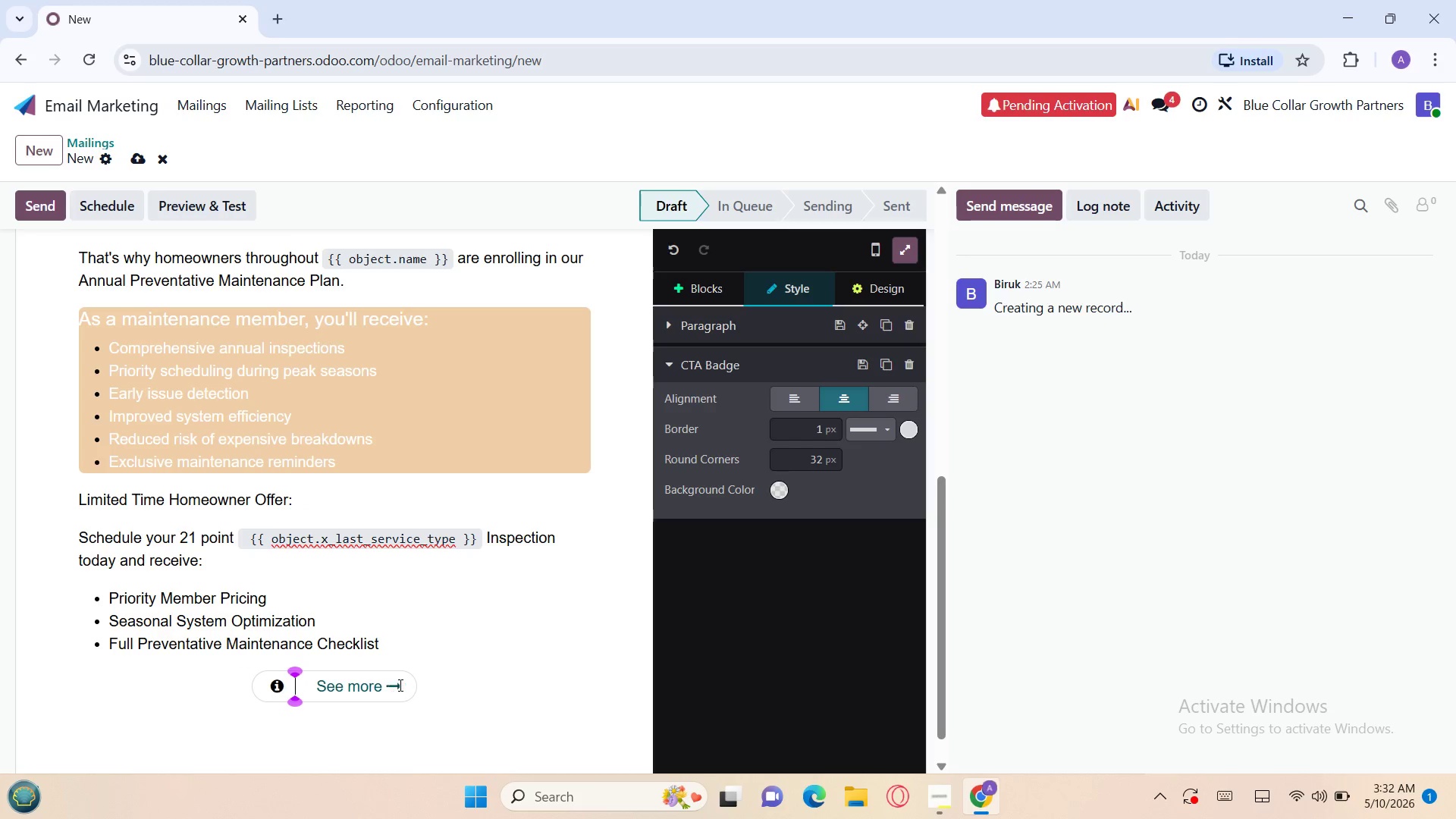 
key(Backspace)
 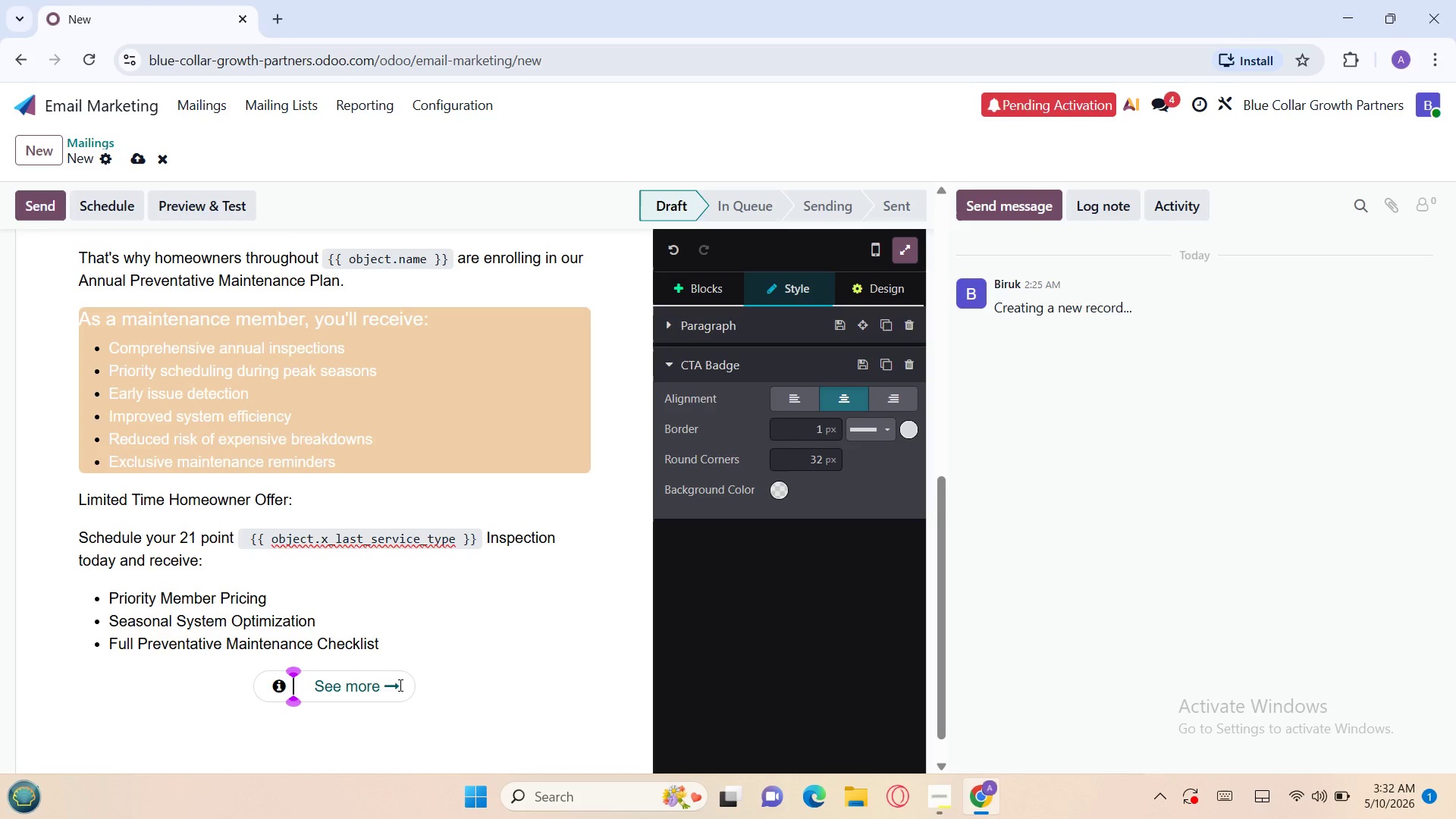 
type(Join the)
 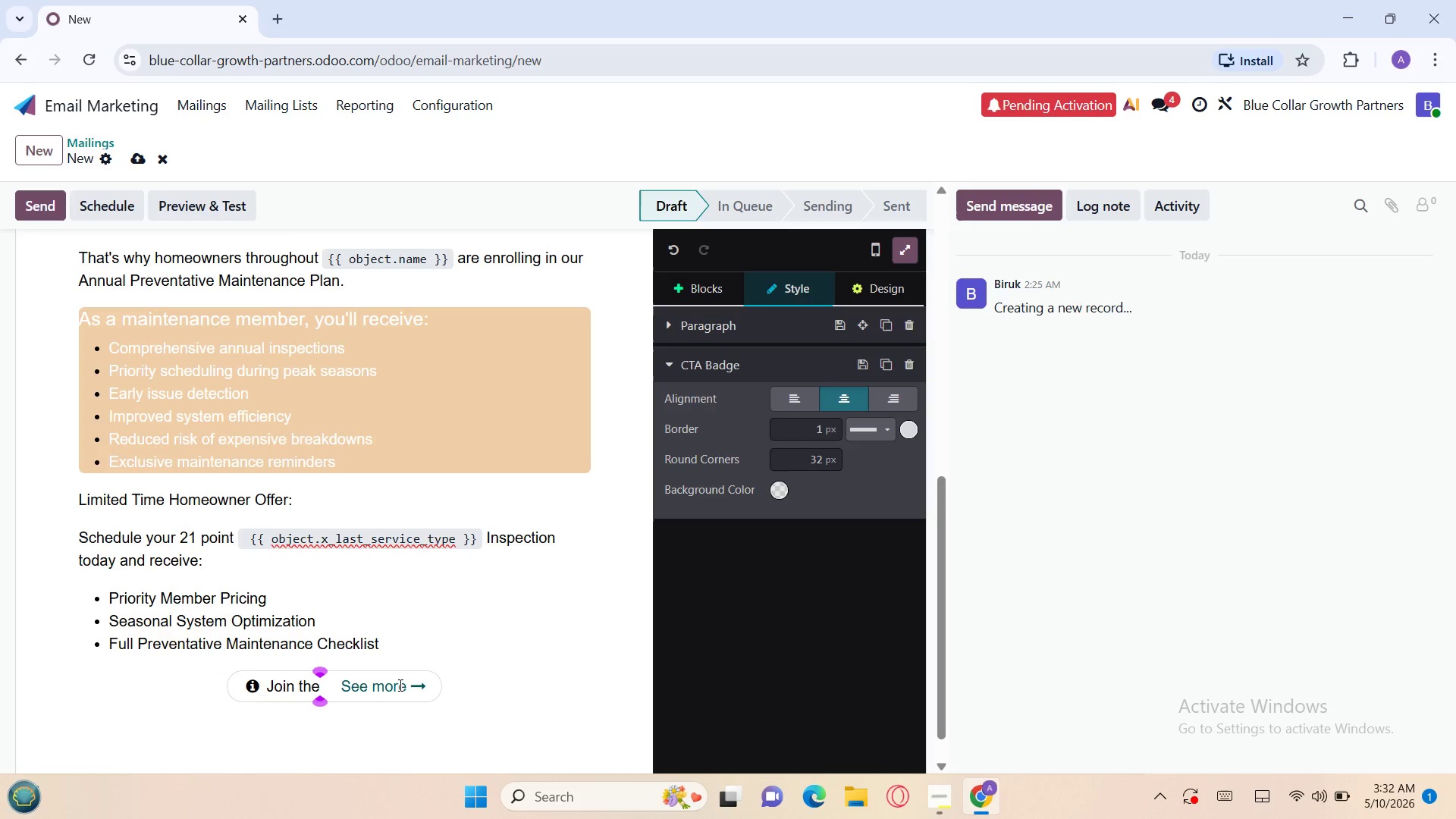 
type(Mai)
 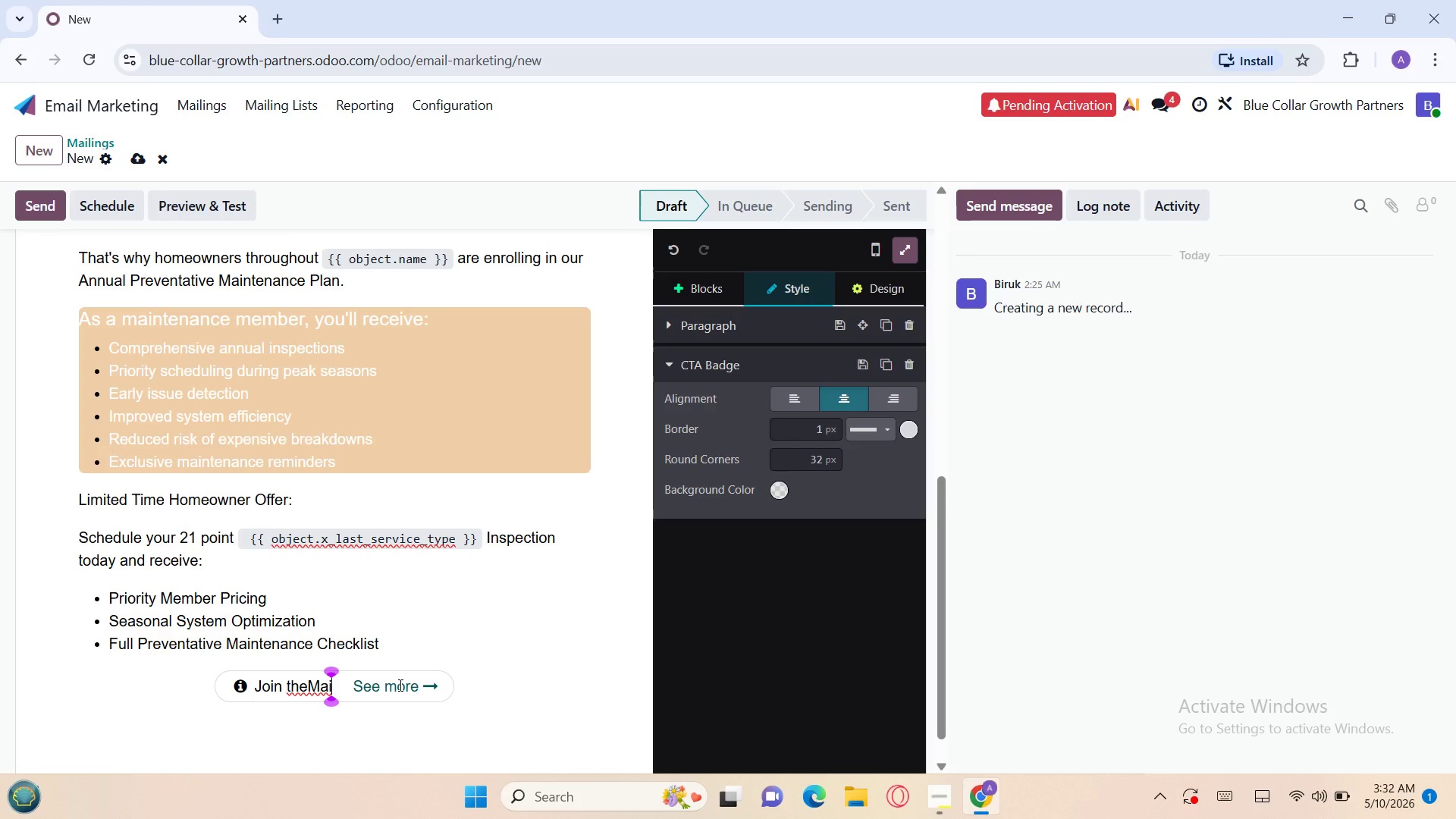 
key(ArrowLeft)
 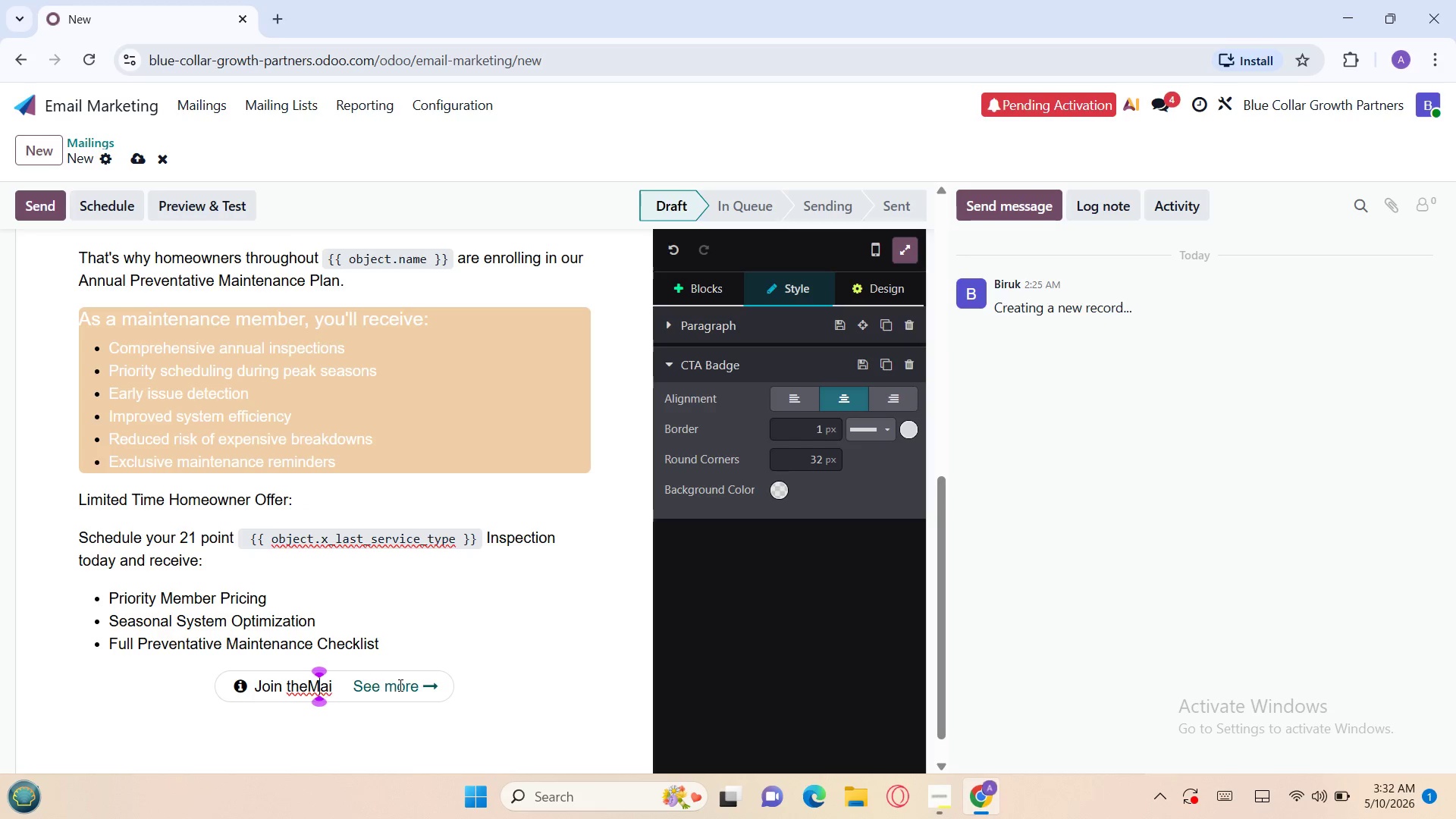 
key(ArrowLeft)
 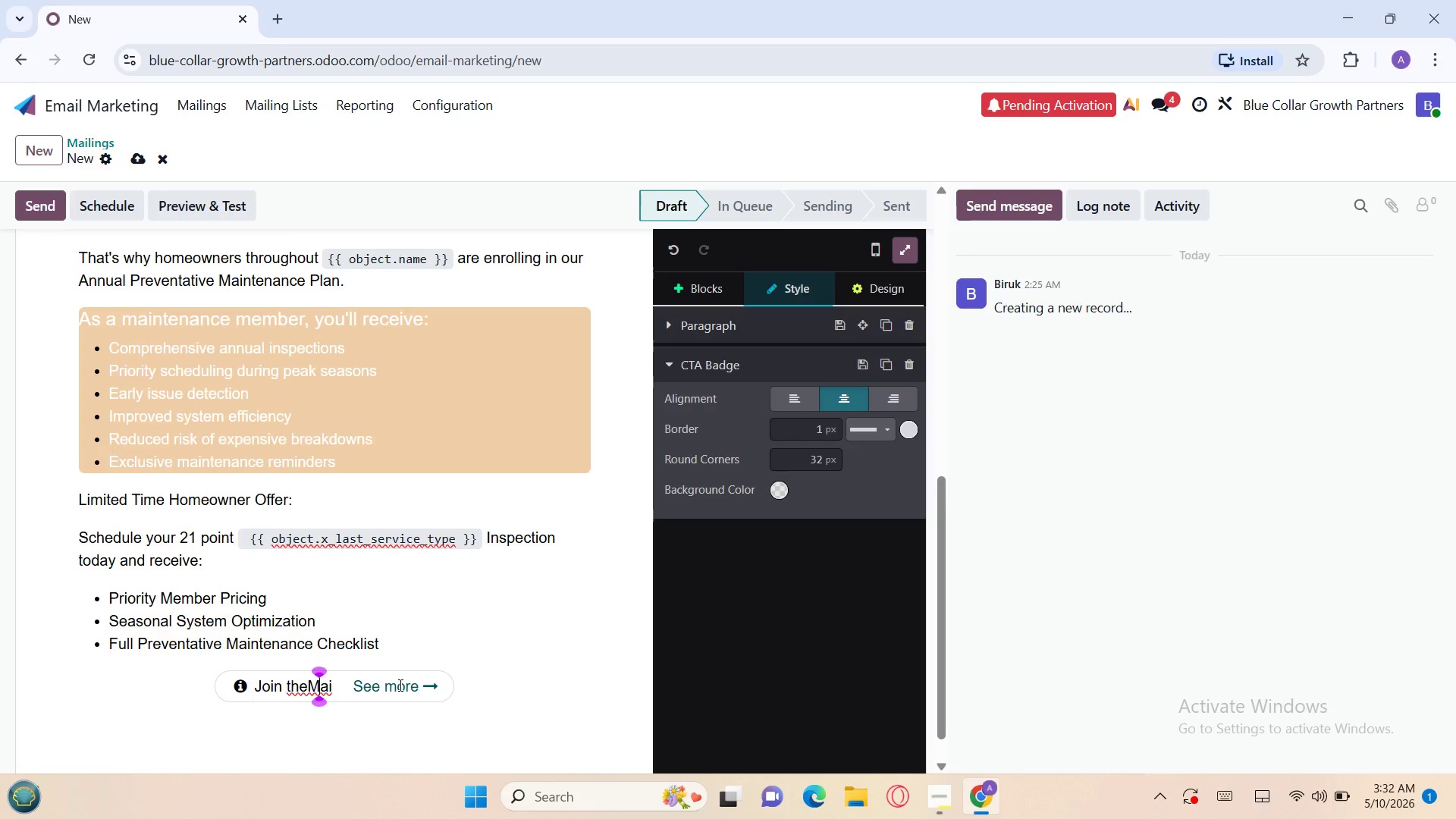 
key(ArrowLeft)
 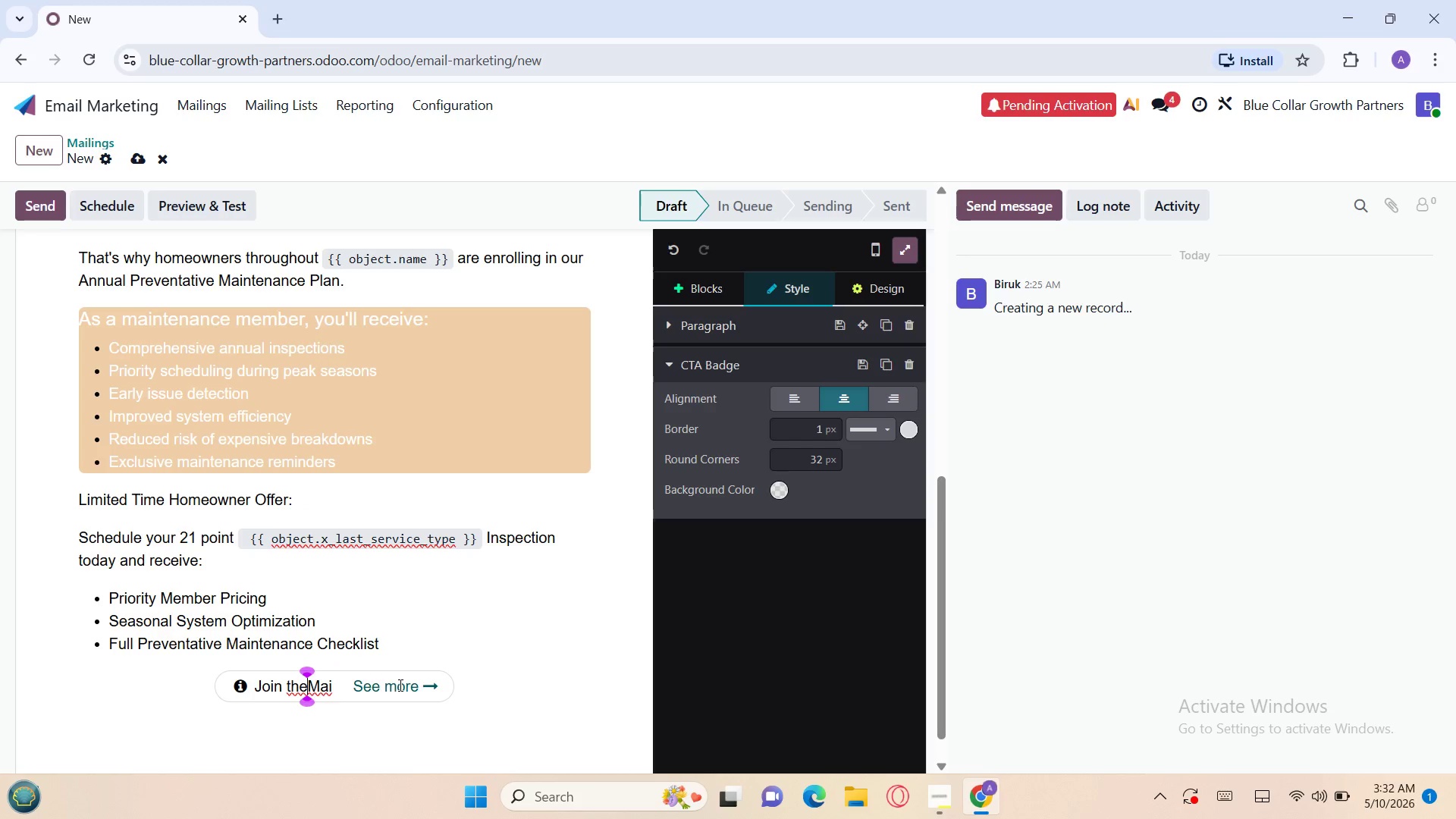 
key(Space)
 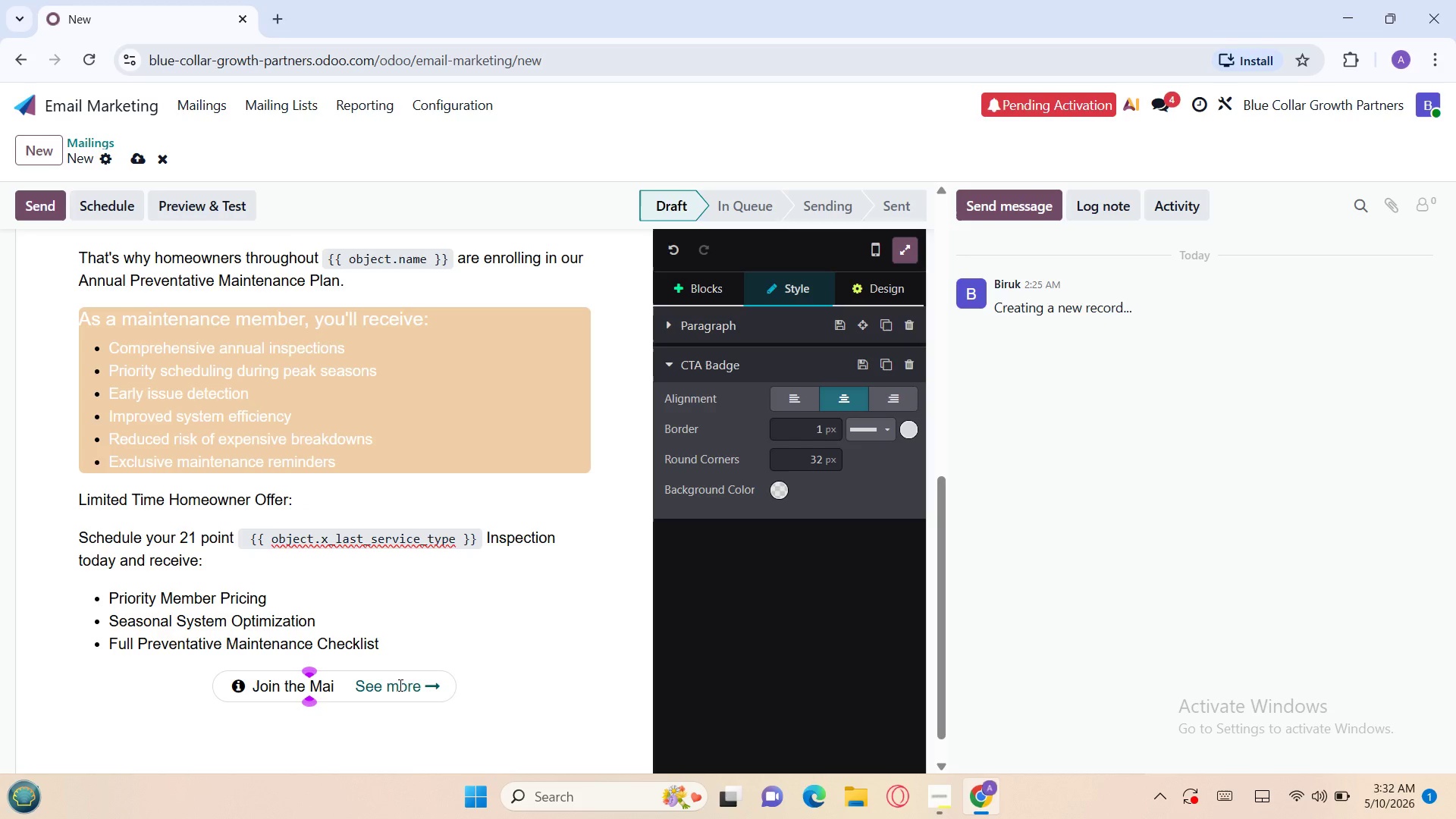 
key(ArrowRight)
 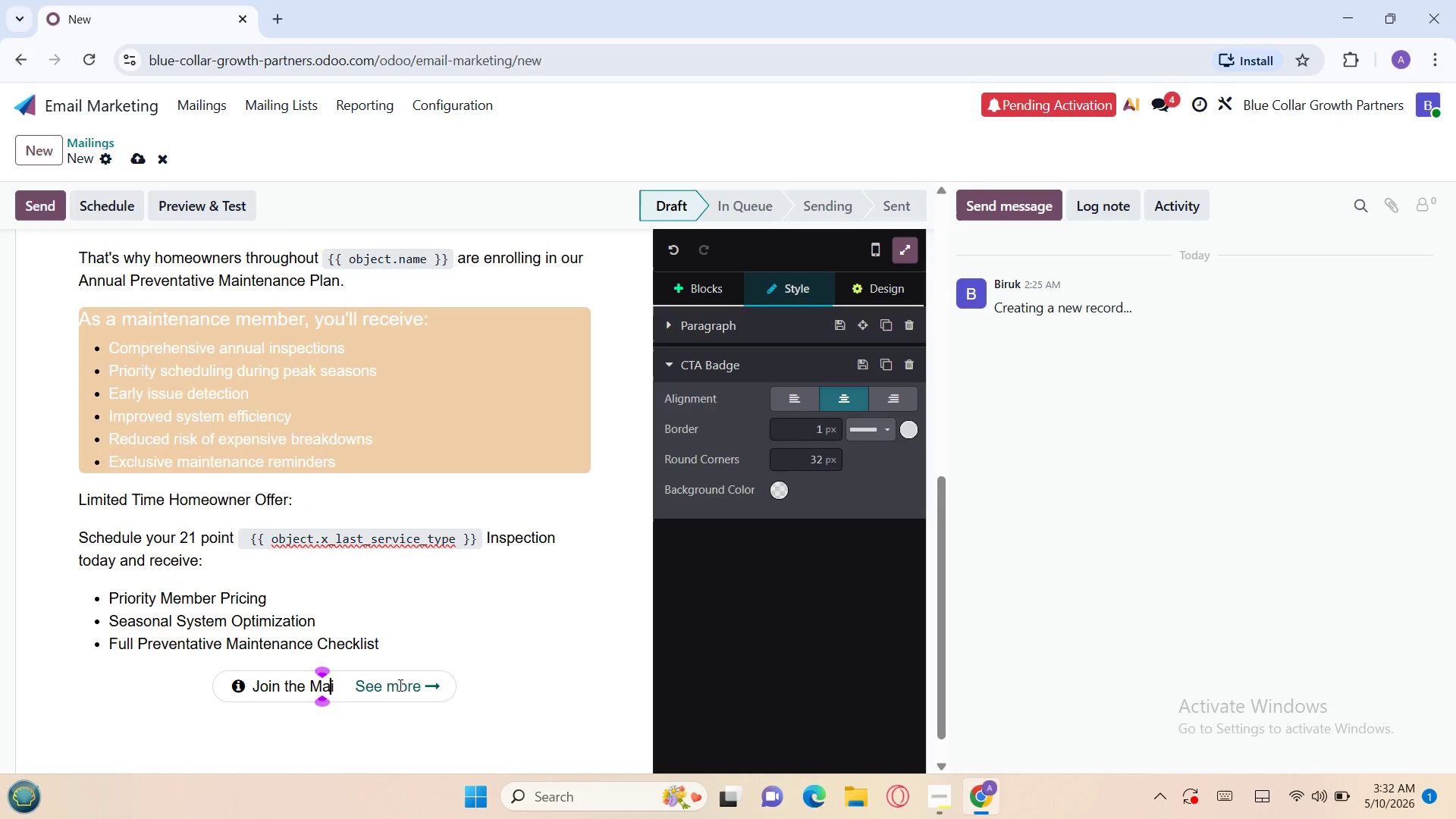 
key(ArrowRight)
 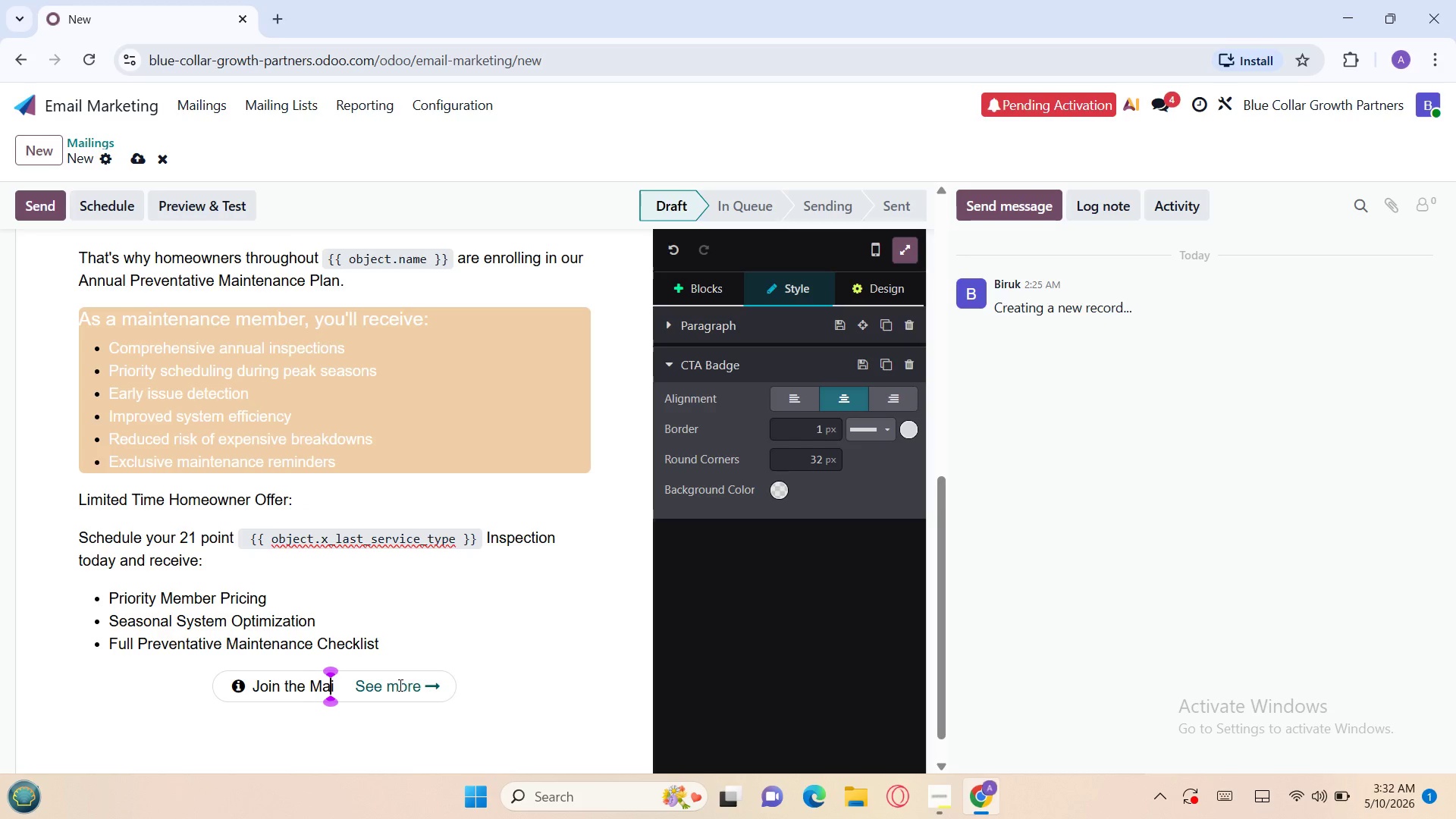 
key(ArrowRight)
 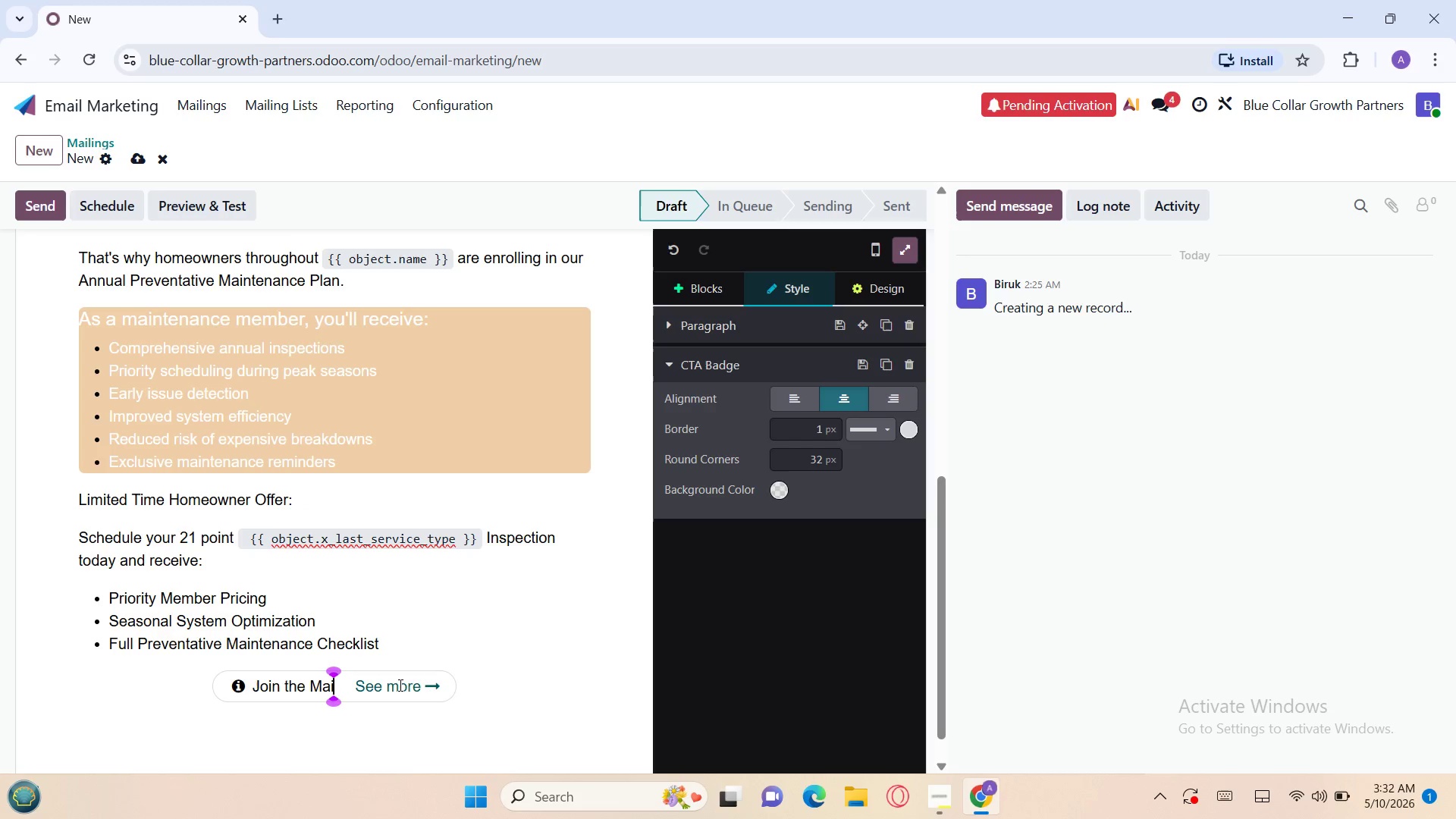 
type(ntenance Plan)
 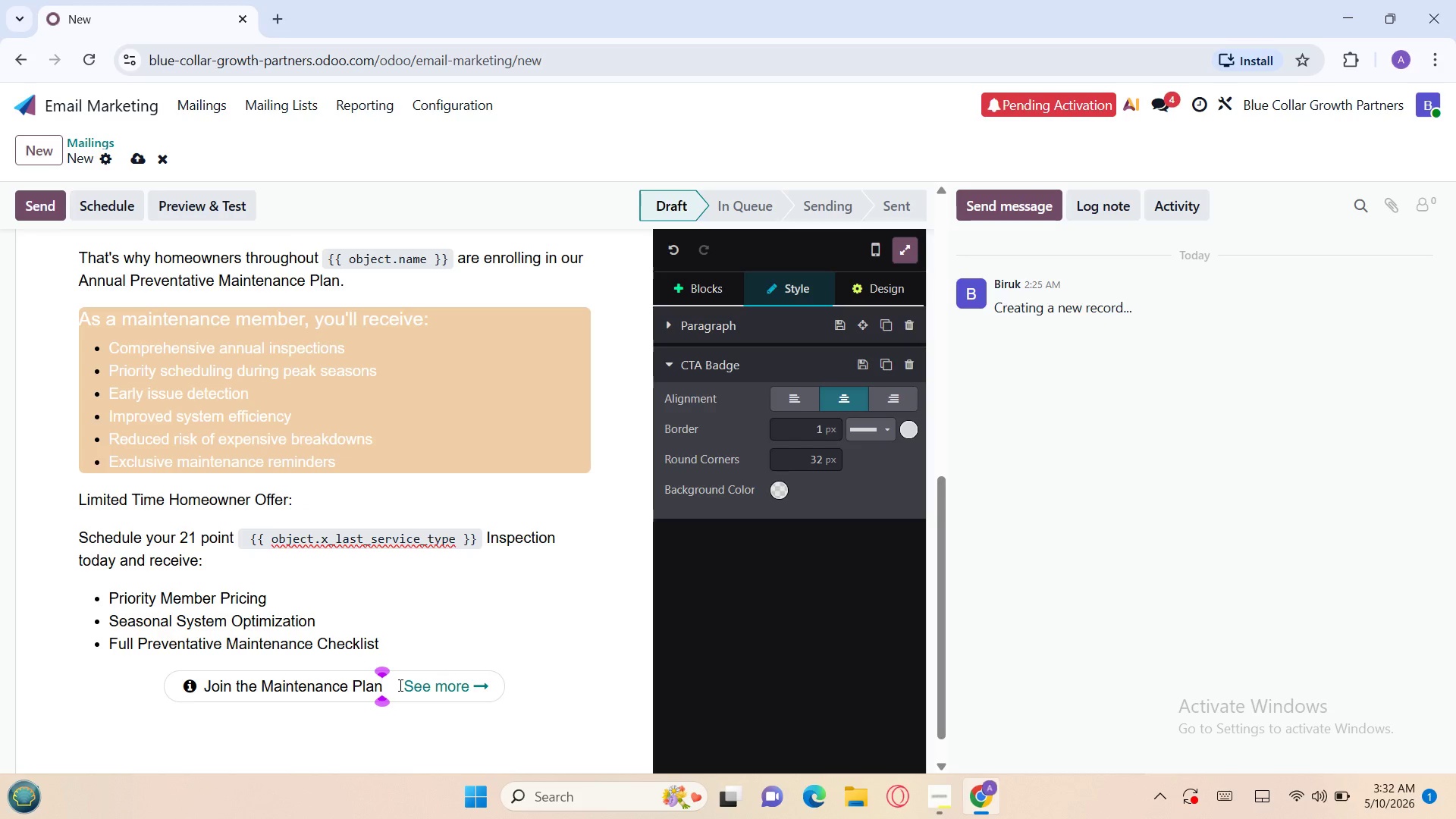 
wait(16.75)
 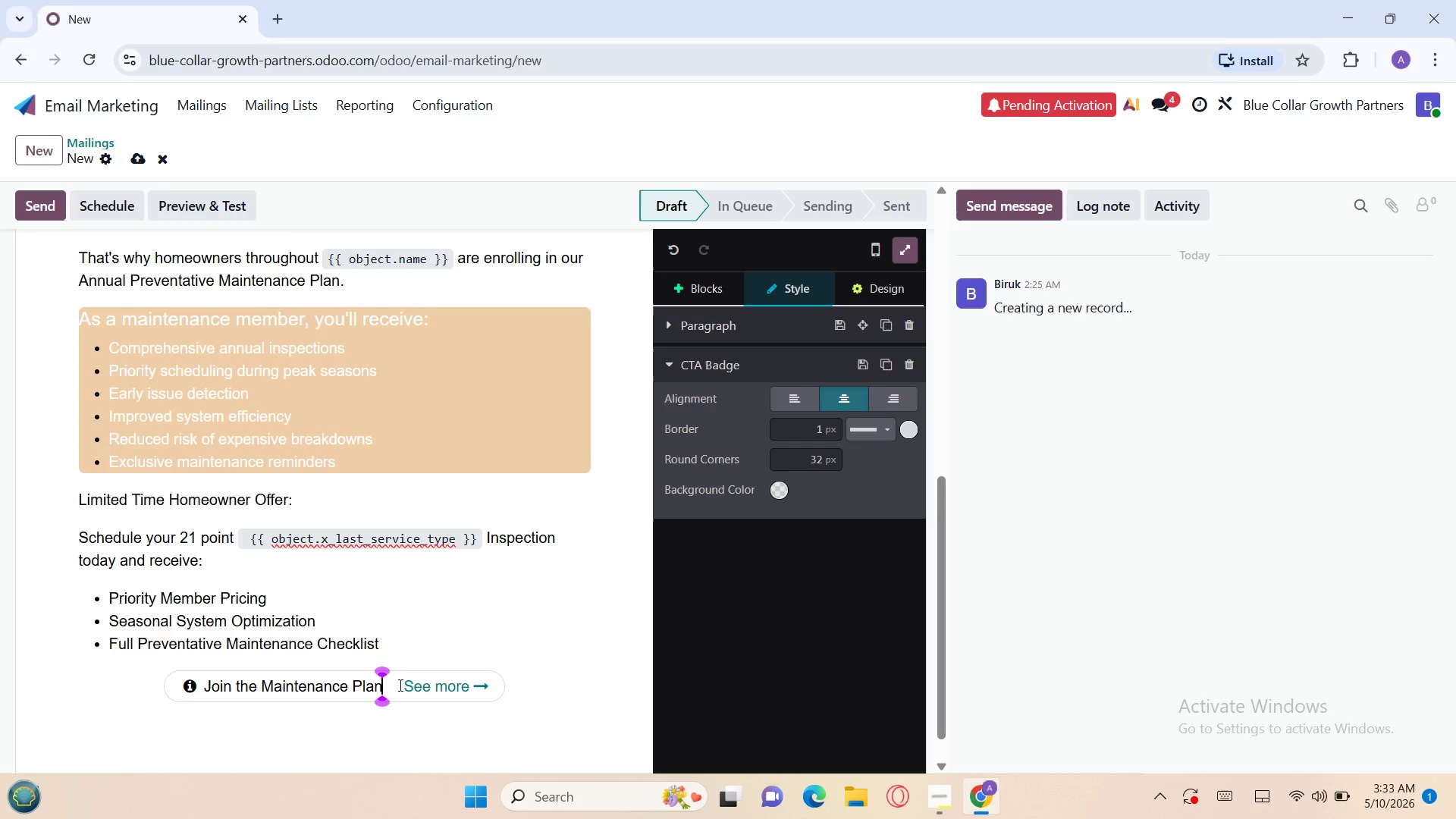 
left_click([173, 735])
 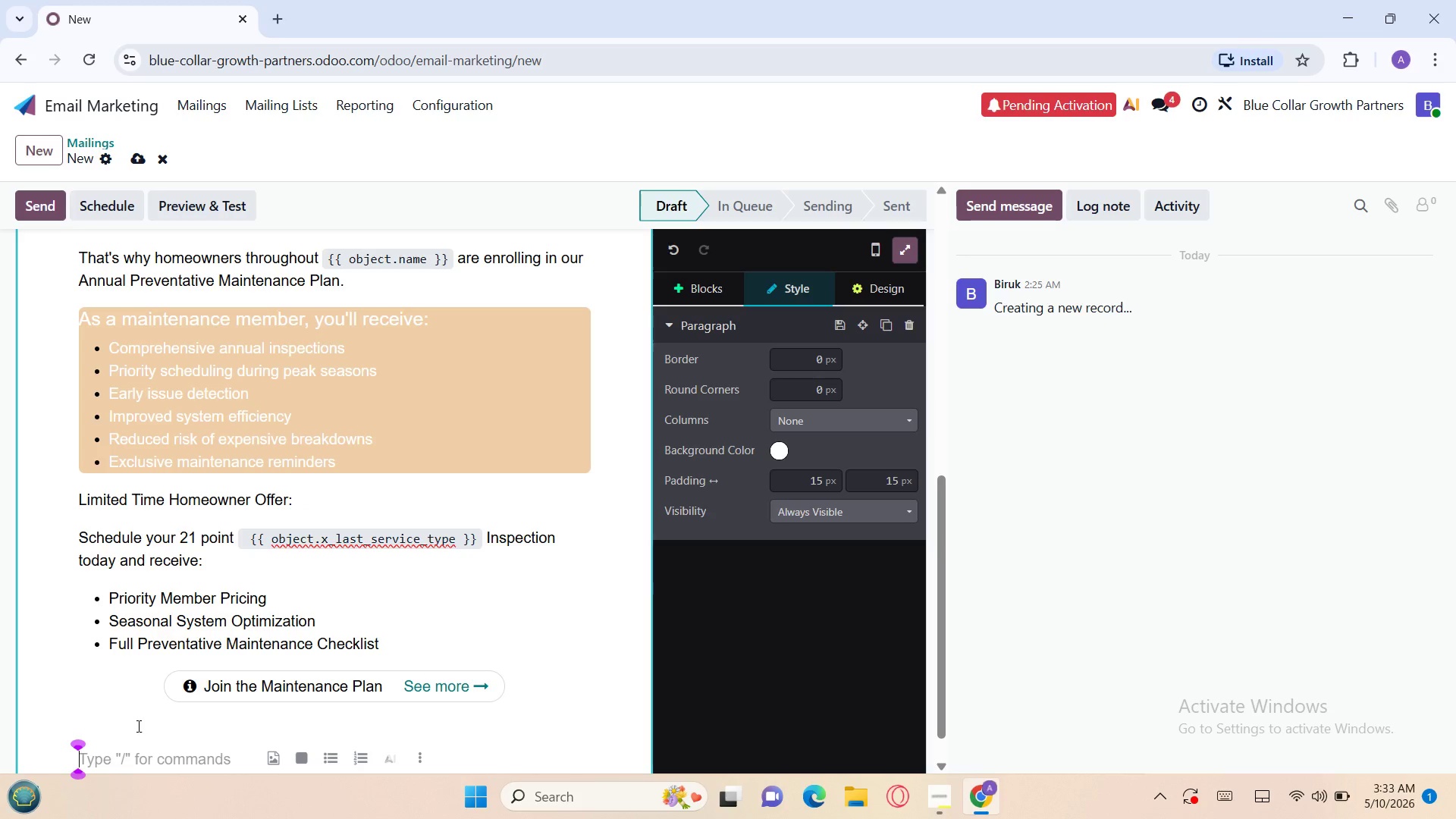 
left_click([113, 718])
 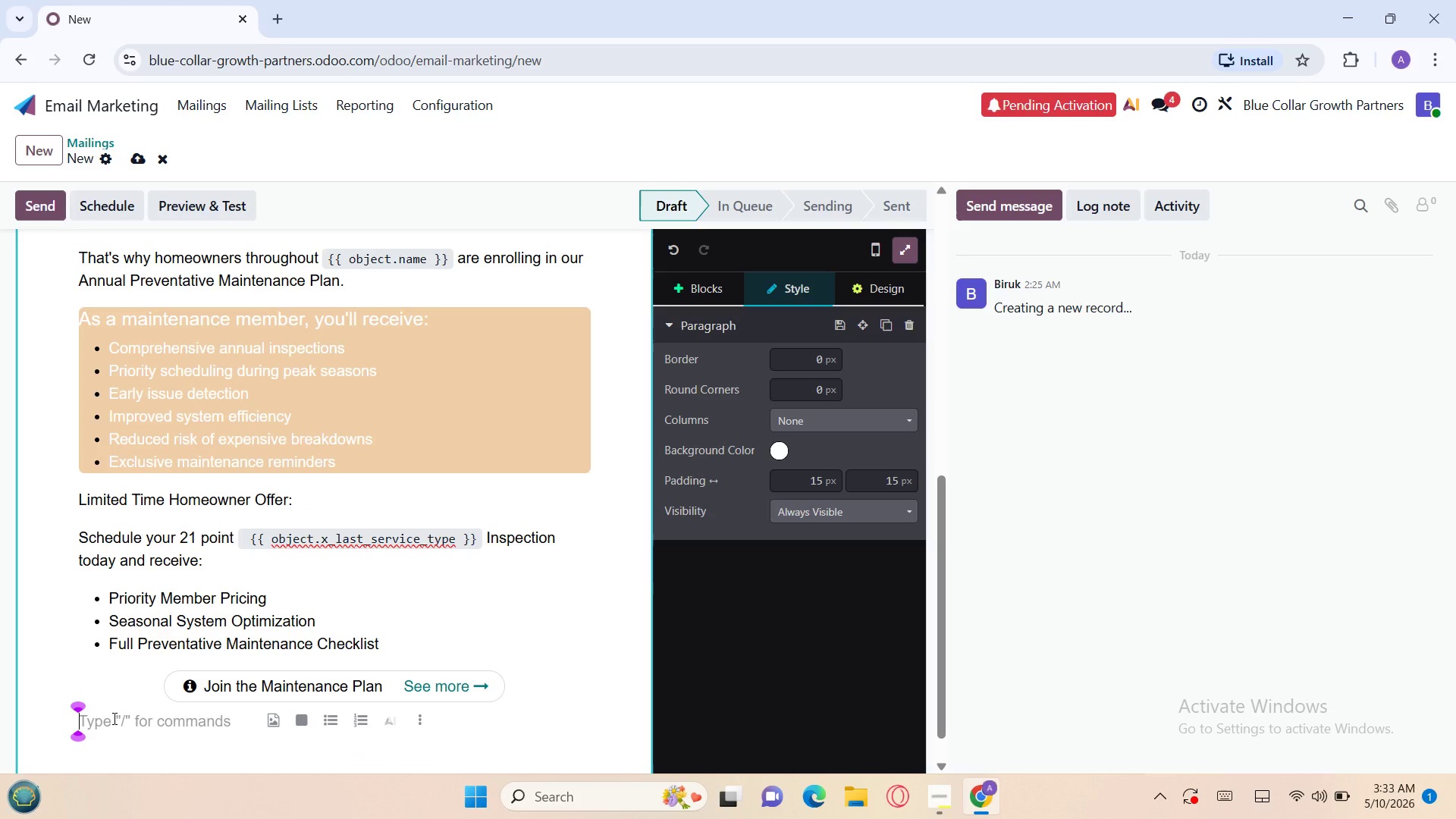 
type(Pri)
 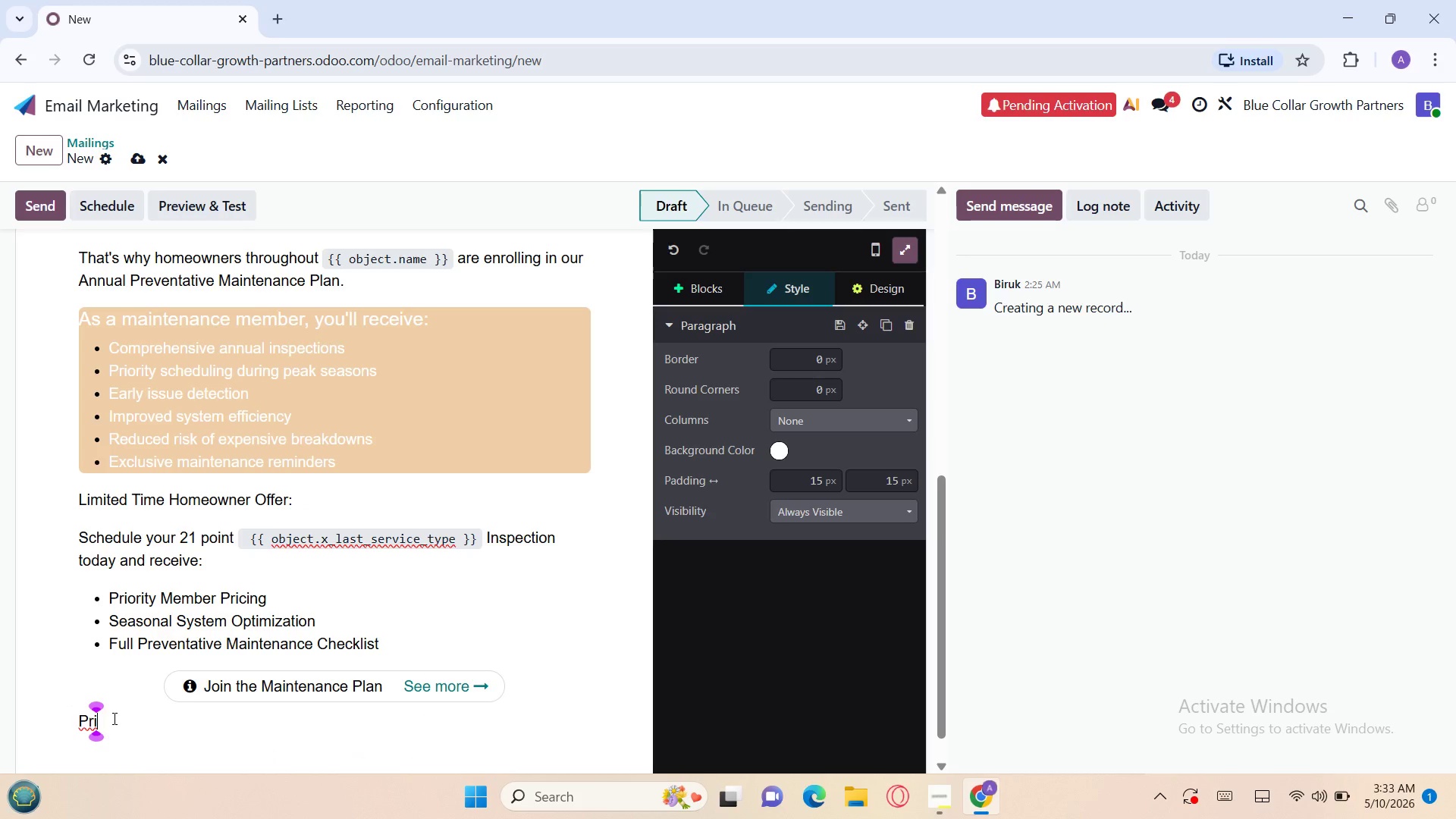 
key(Backspace)
type(eventat)
 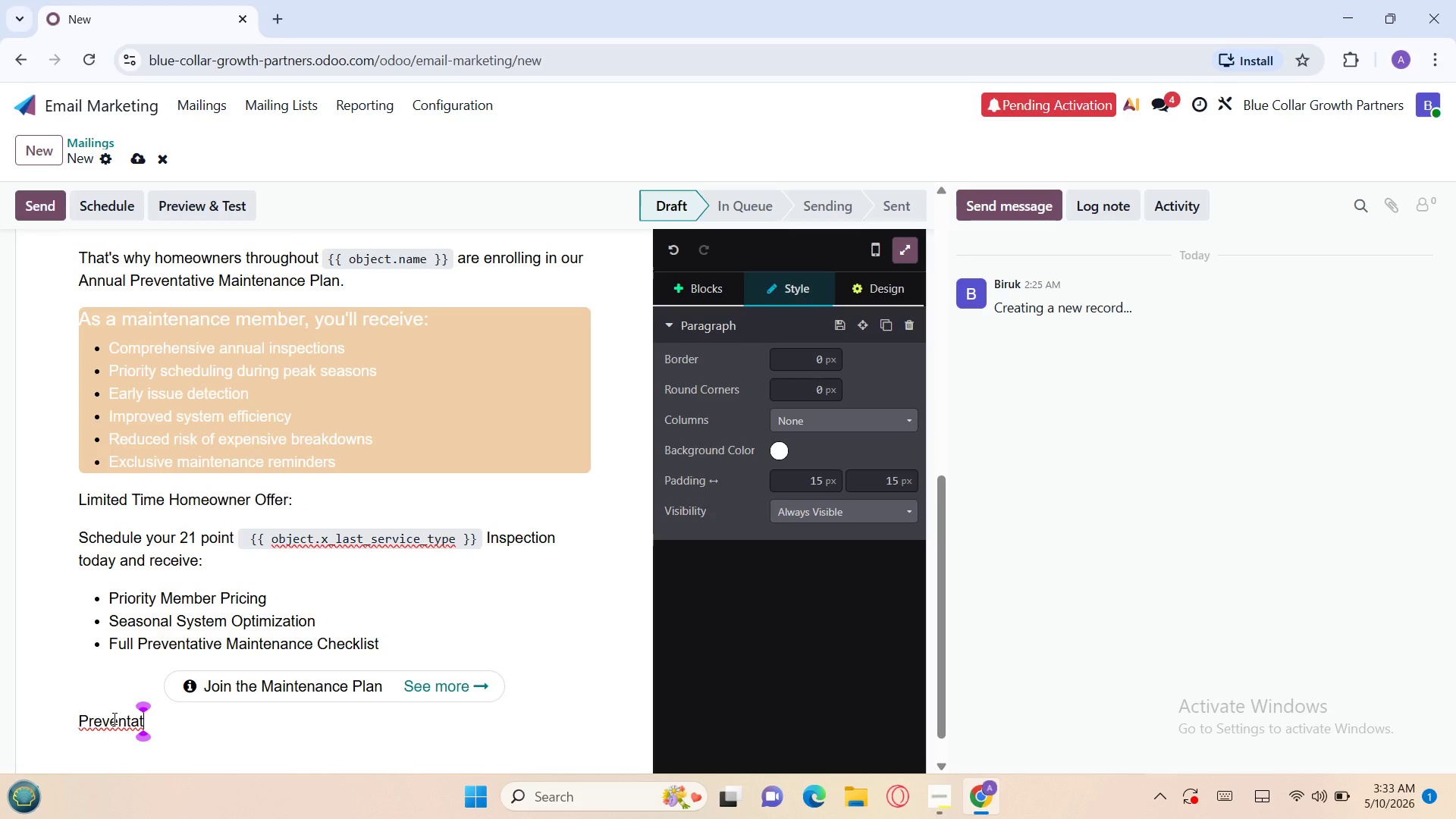 
type(ive maintenance is not just)
 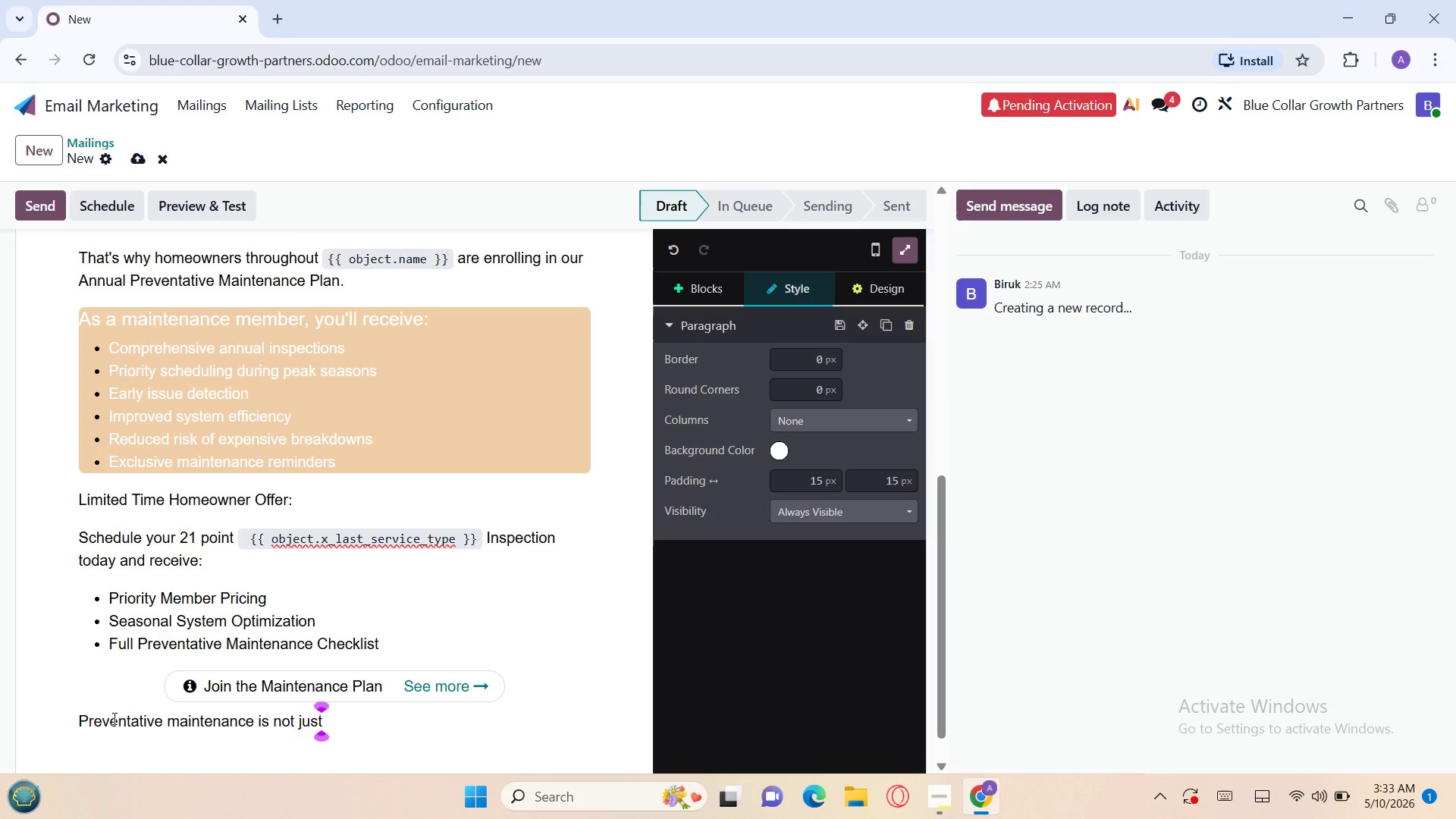 
type( about repairs it's about prof)
key(Backspace)
type(tecting your com)
 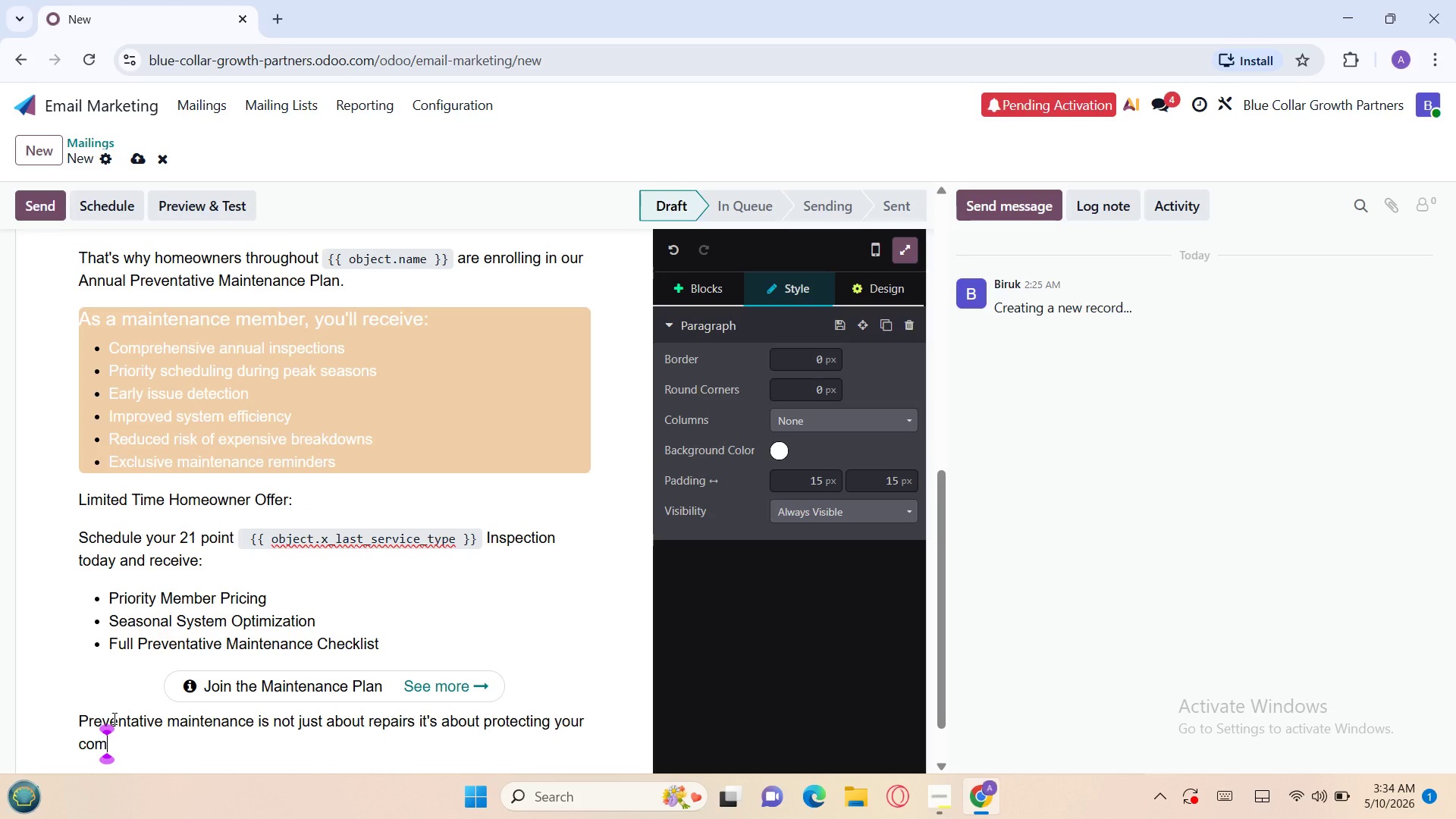 
type(fort, your )
 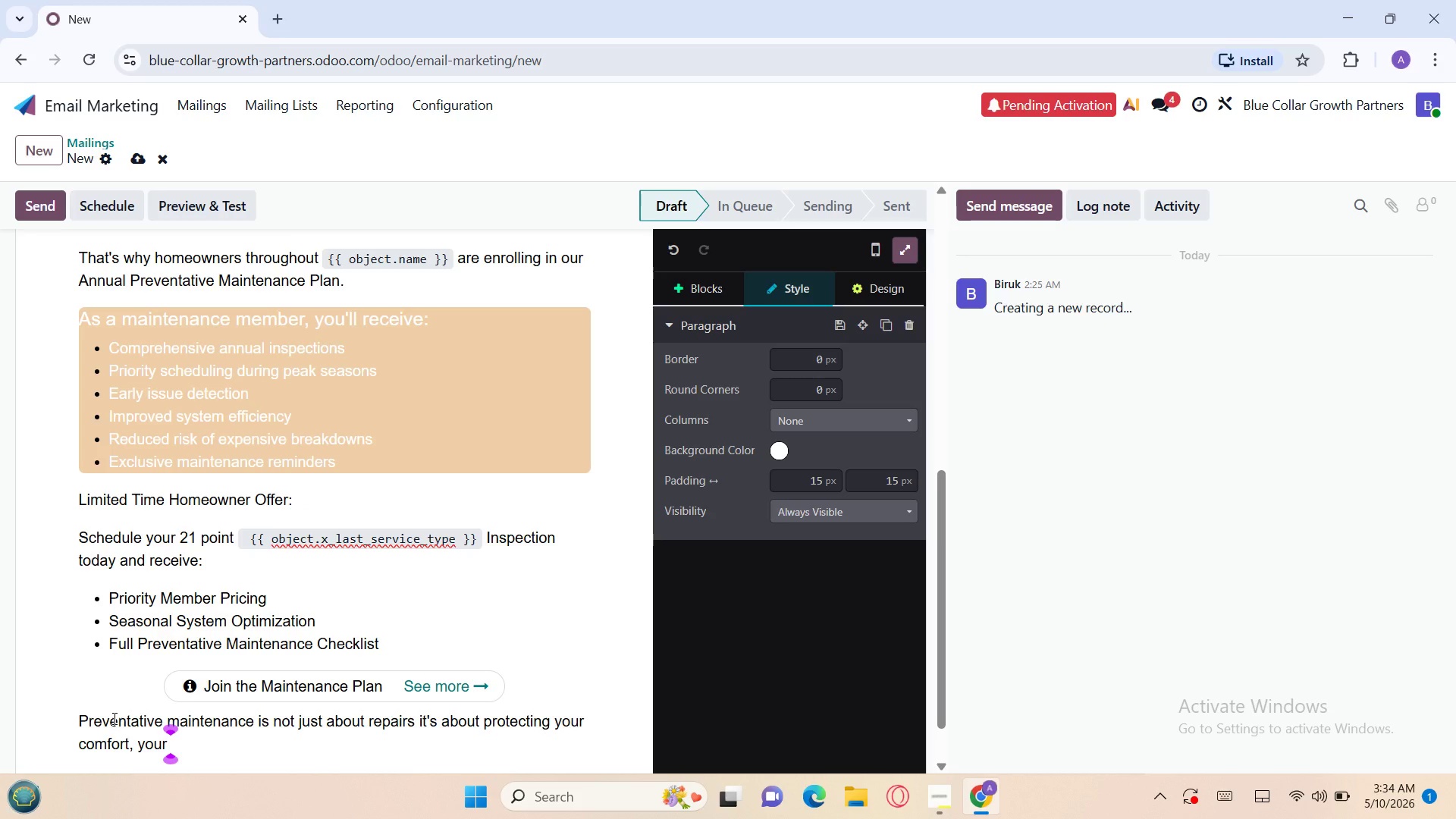 
type(invero)
key(Backspace)
key(Backspace)
 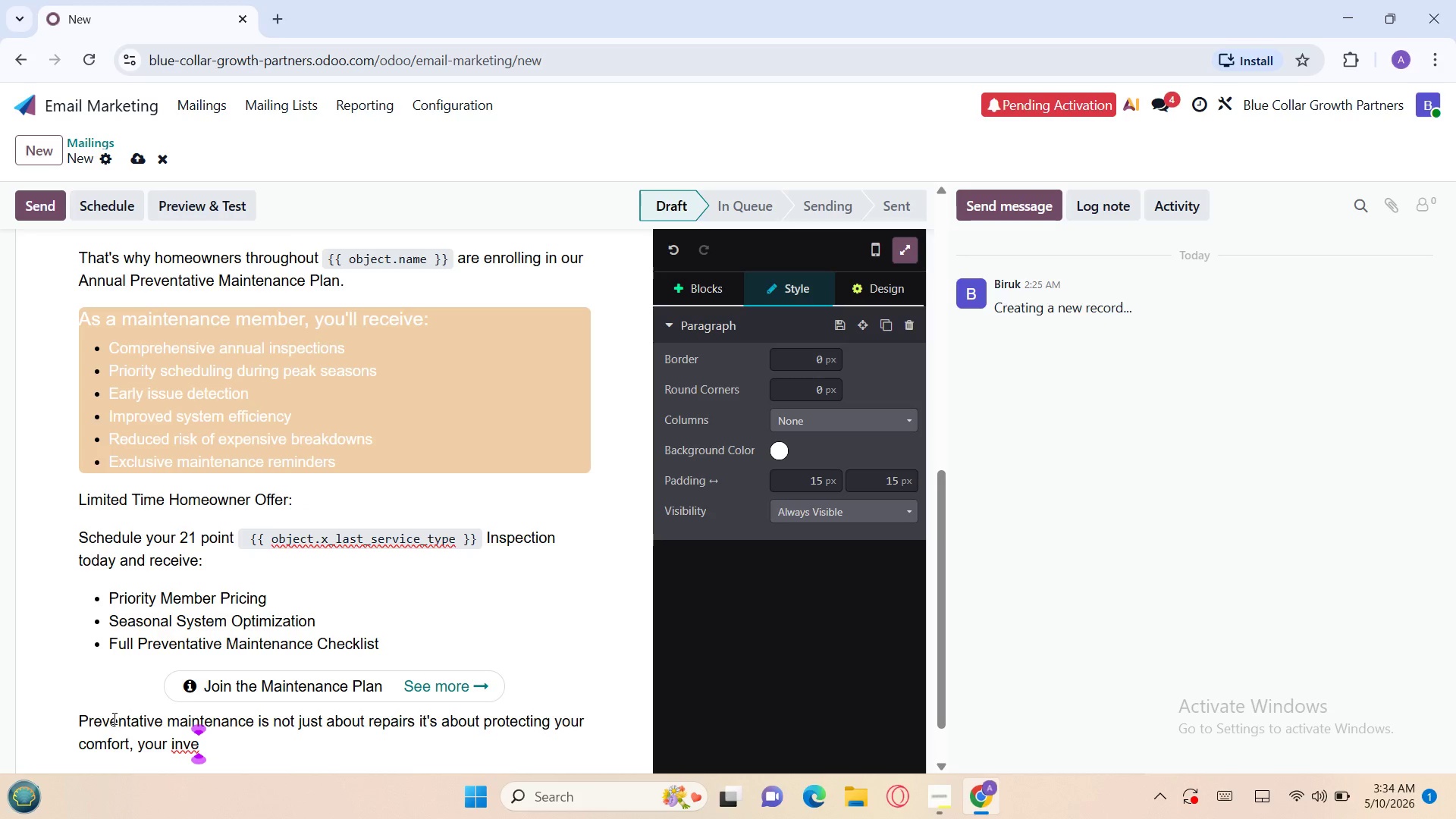 
type(stment, and )
 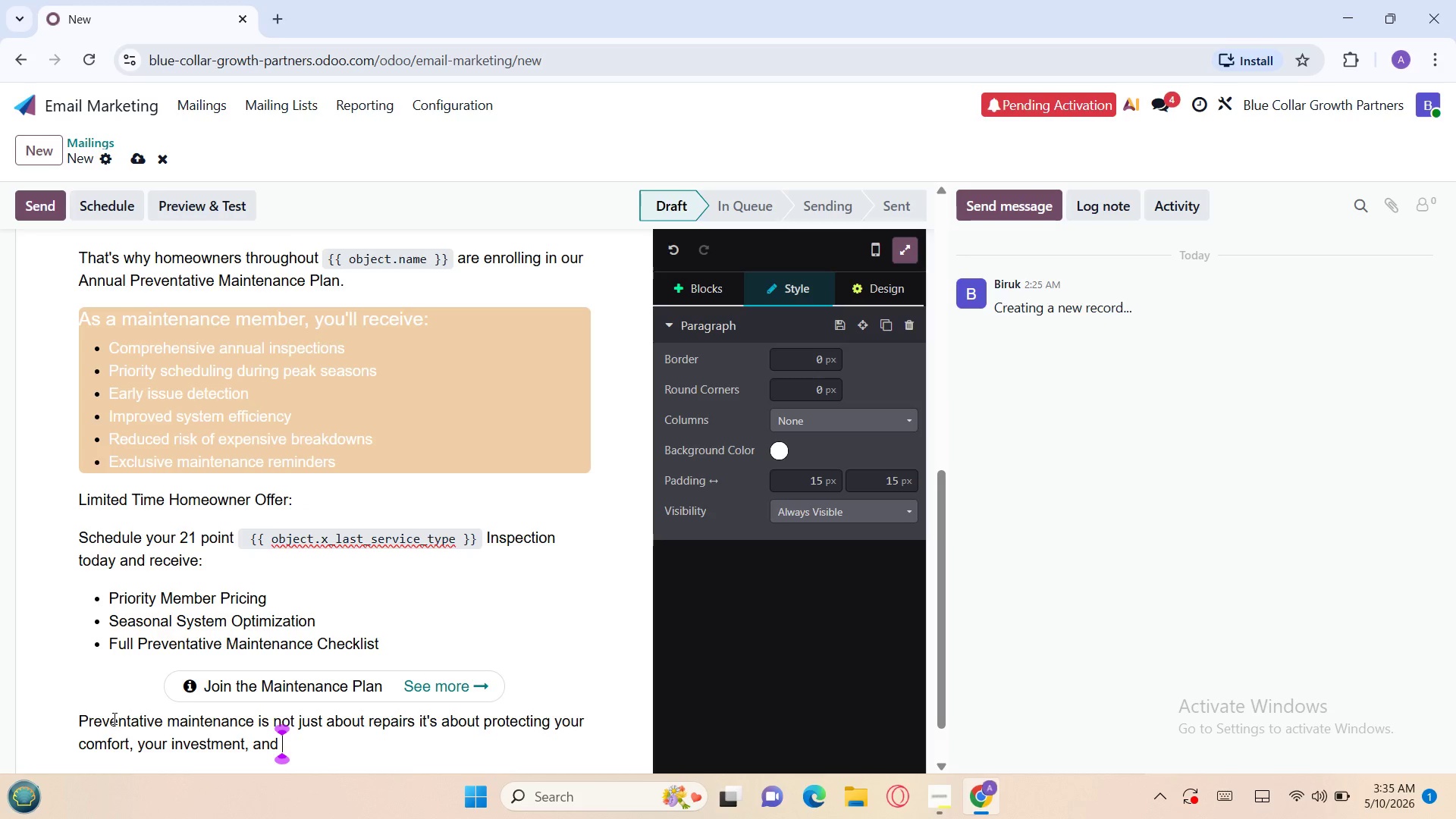 
wait(16.83)
 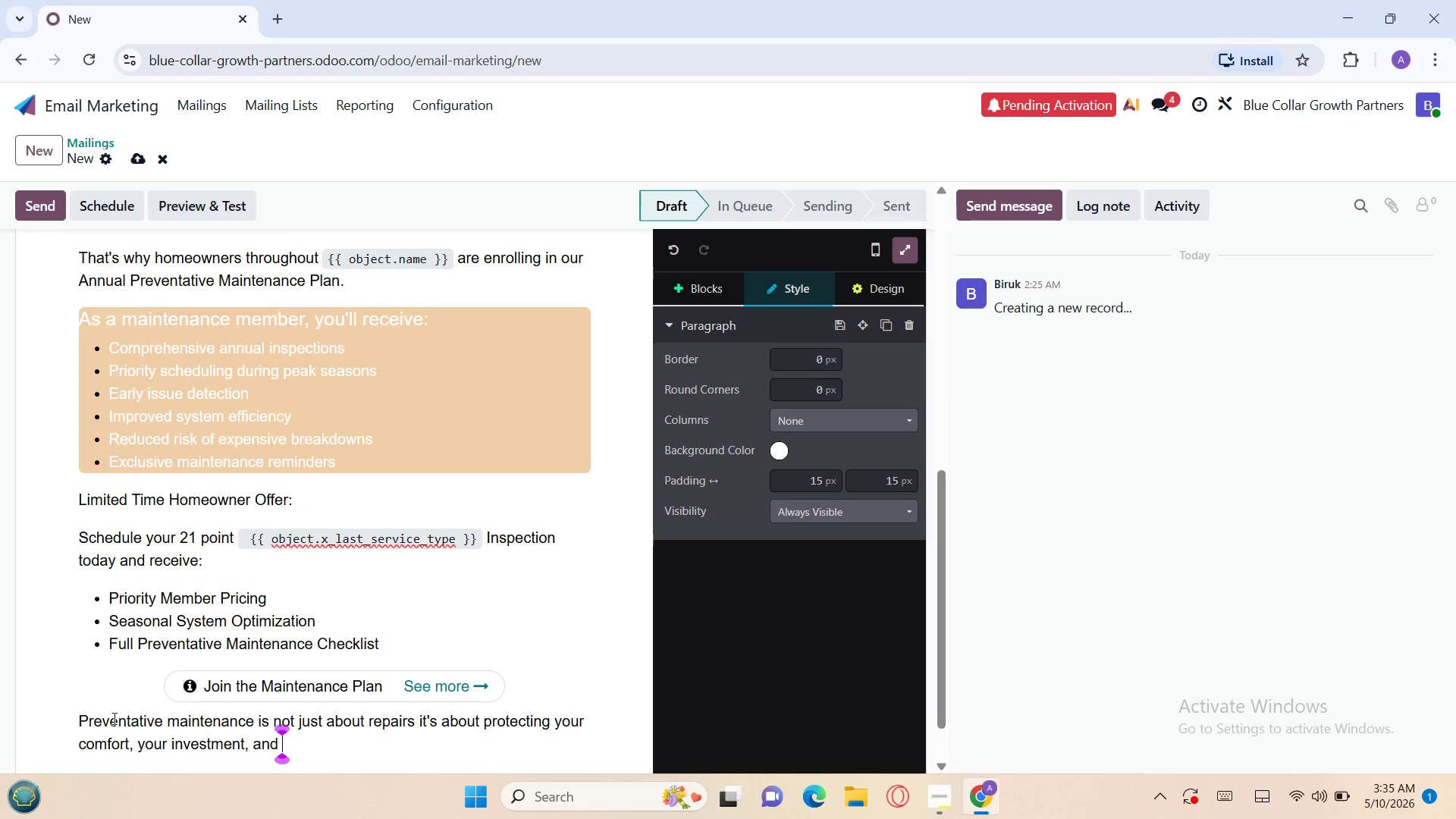 
type(your)
 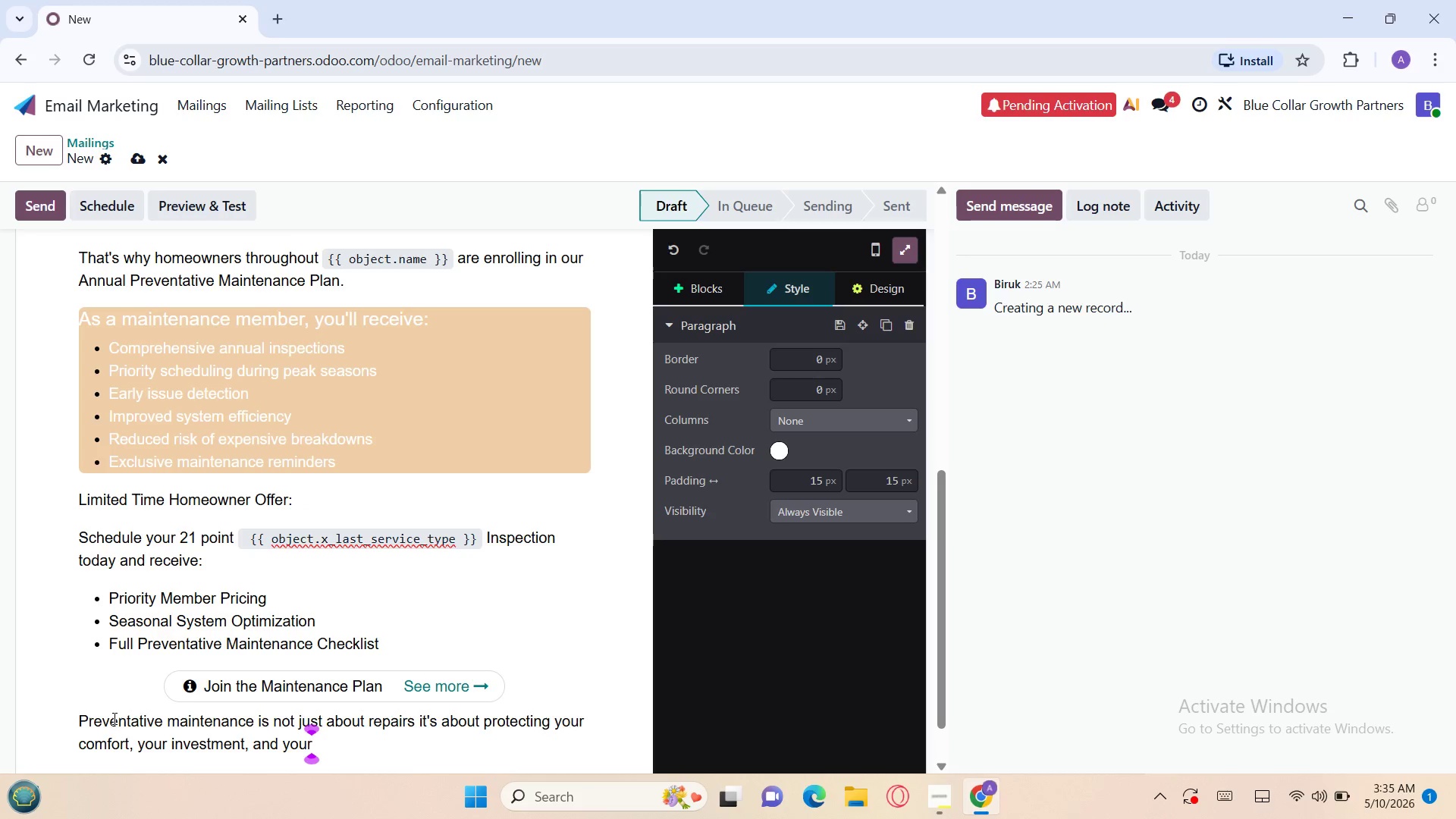 
type( peas)
key(Backspace)
type(ce of mind,)
key(Backspace)
type(.)
 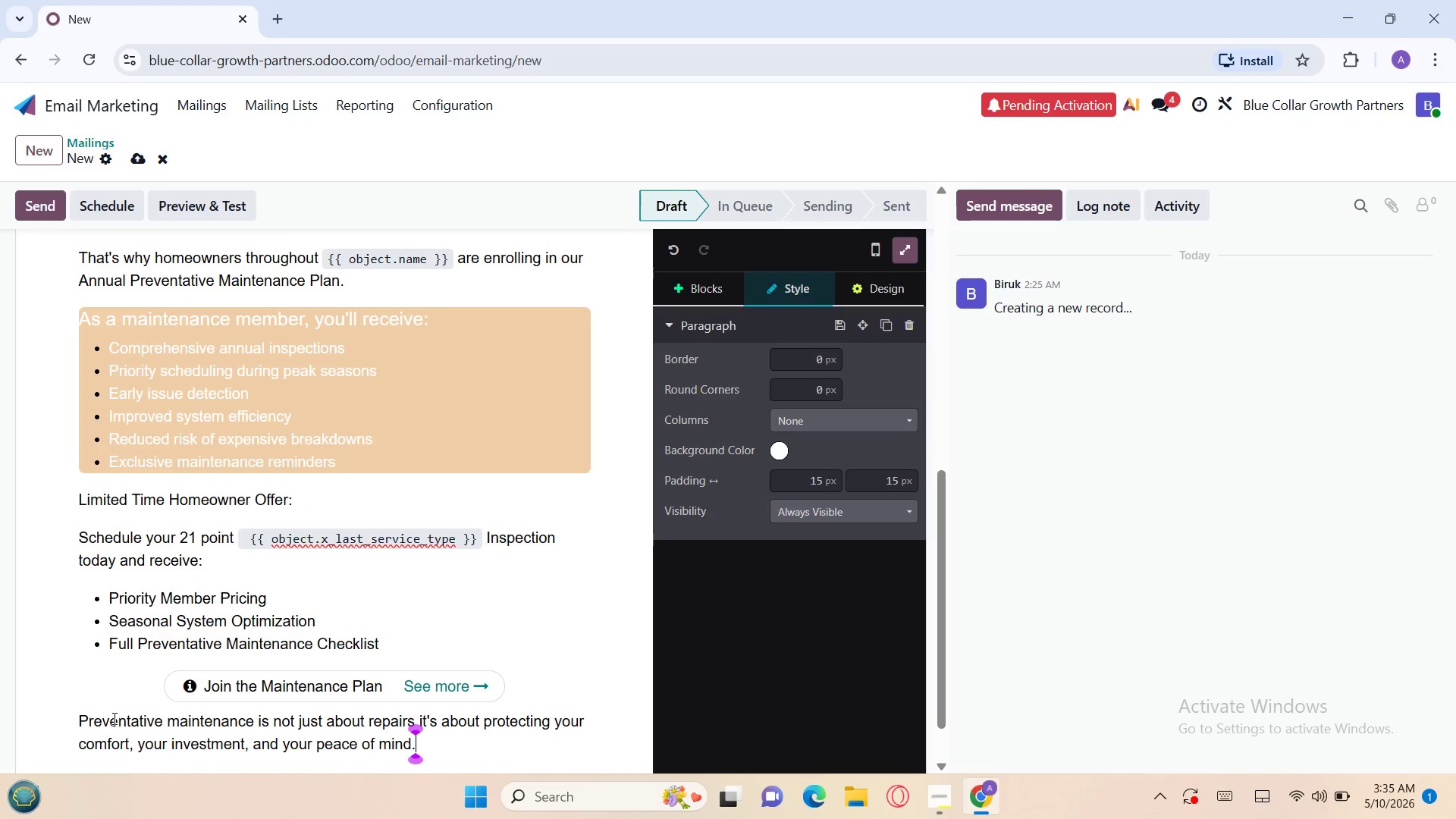 
key(Enter)
 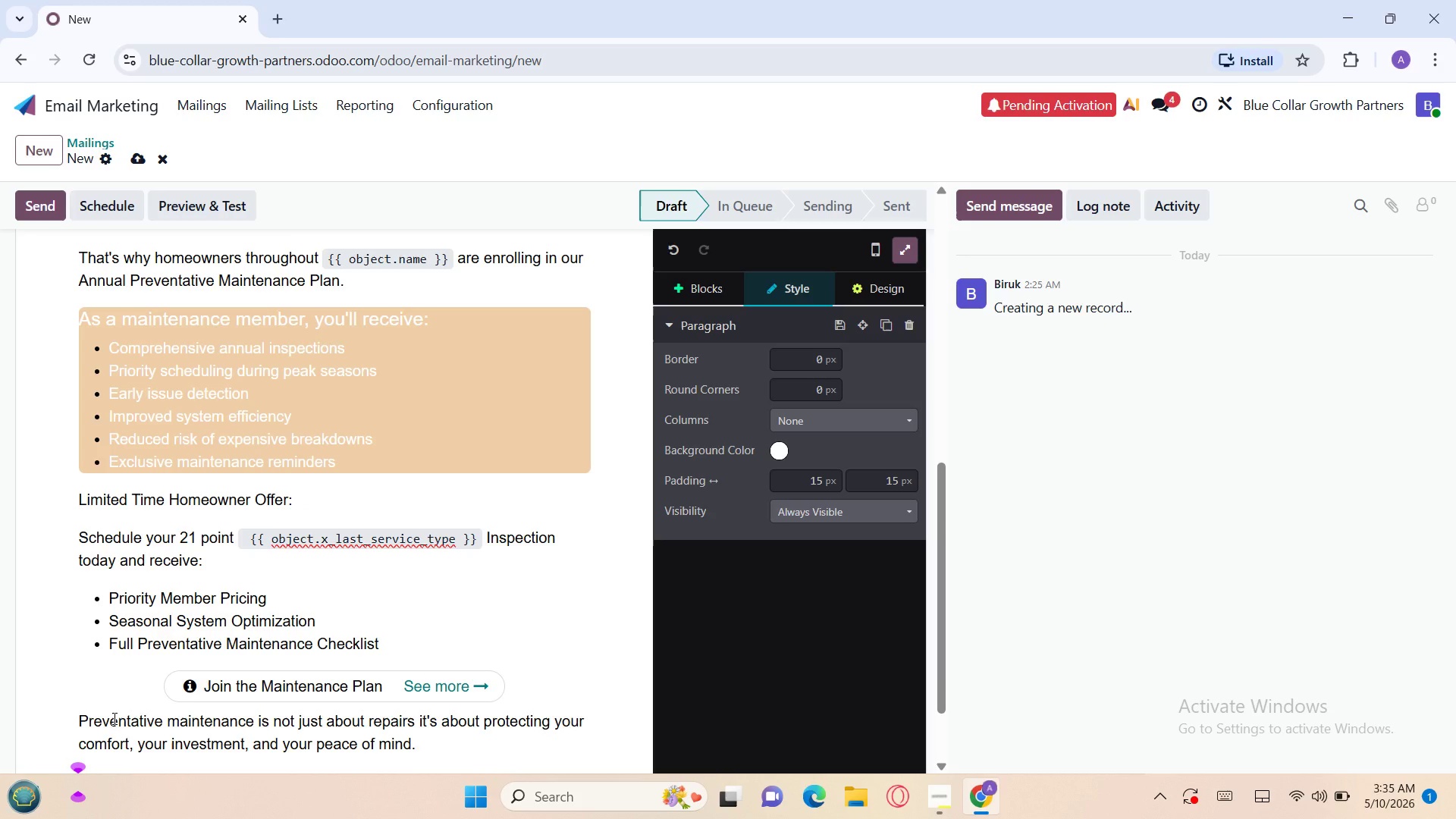 
hold_key(key=ShiftLeft, duration=0.56)
 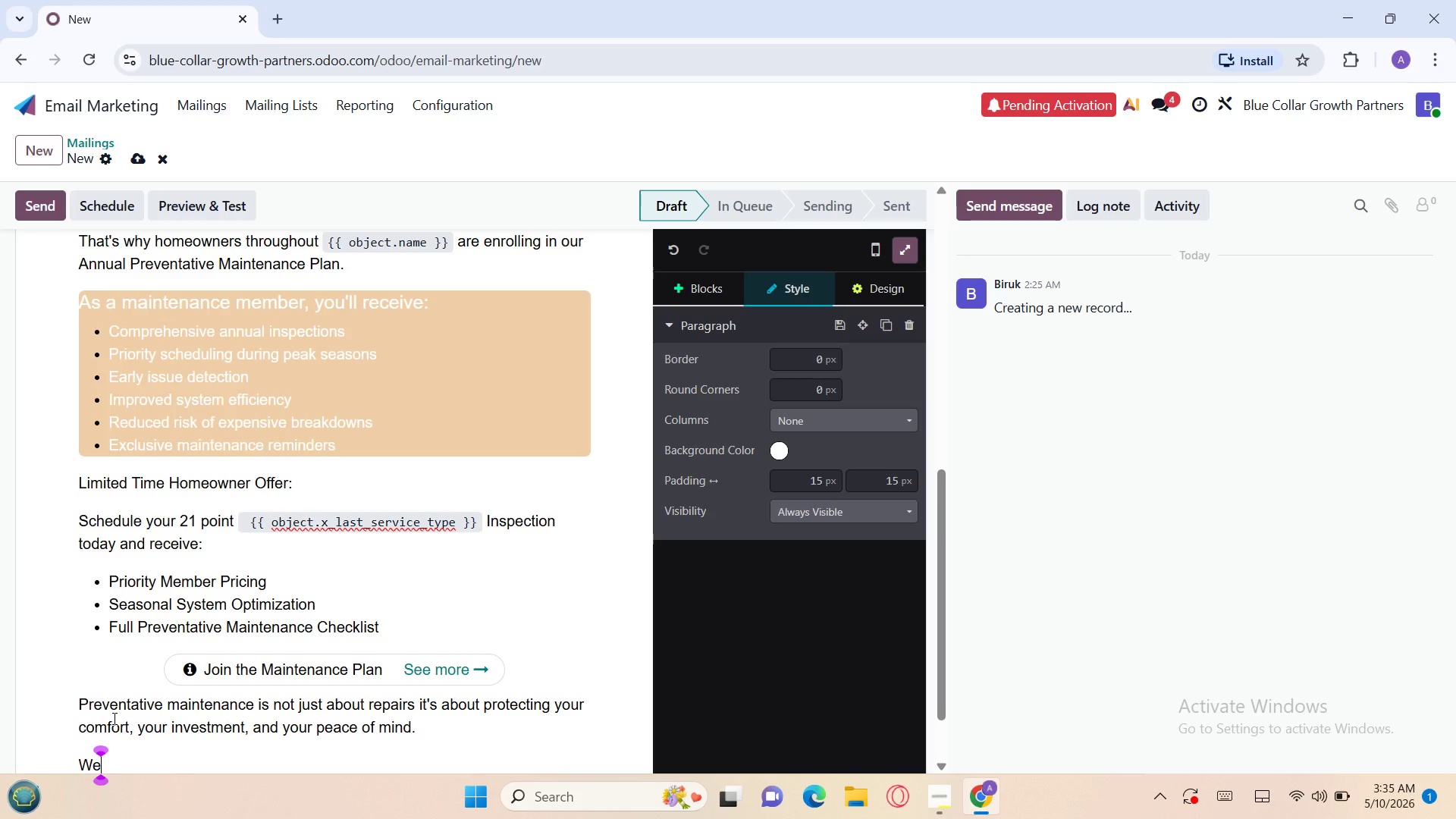 
hold_key(key=W, duration=0.33)
 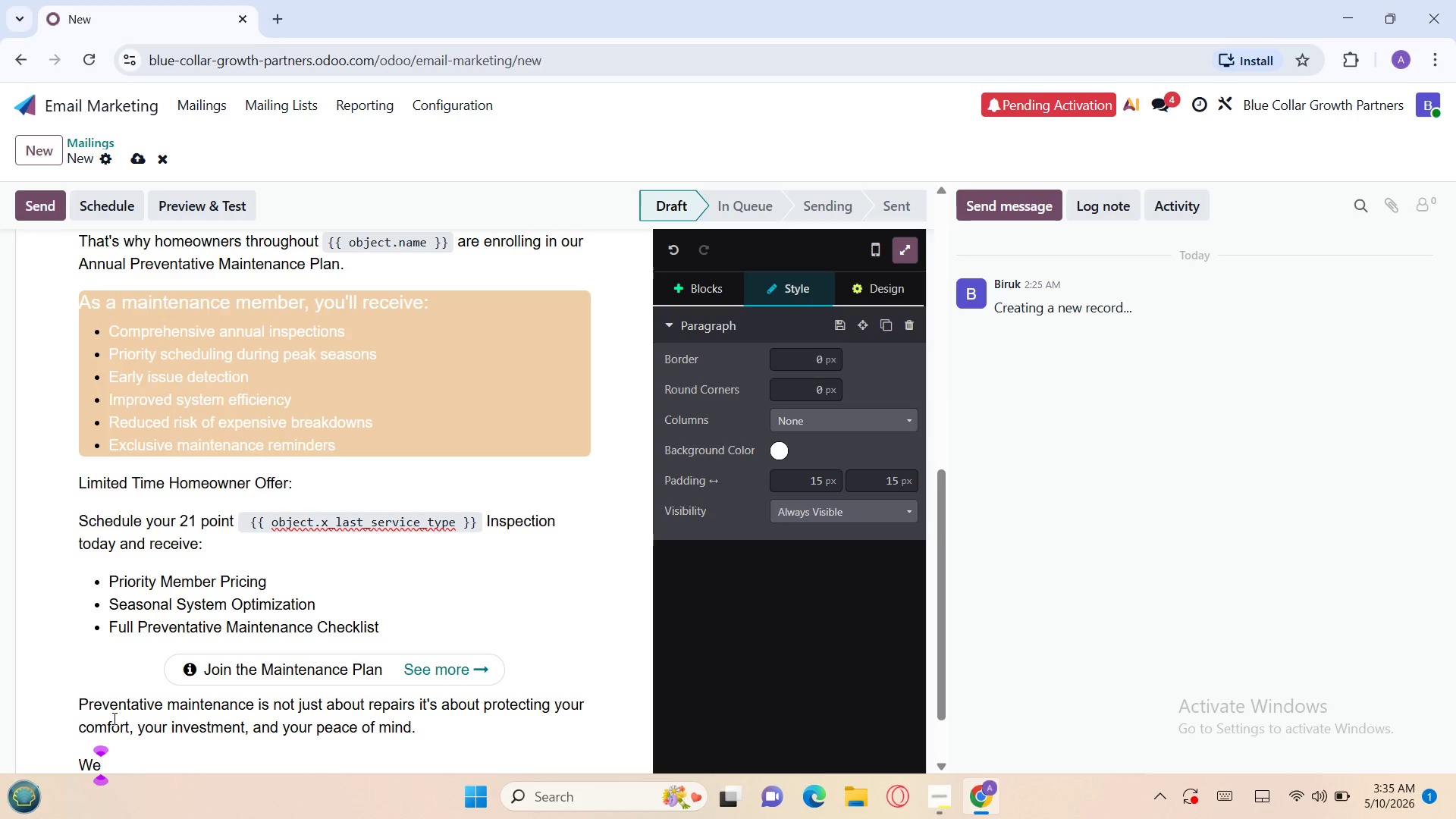 
type(e're ready to help you get started.)
 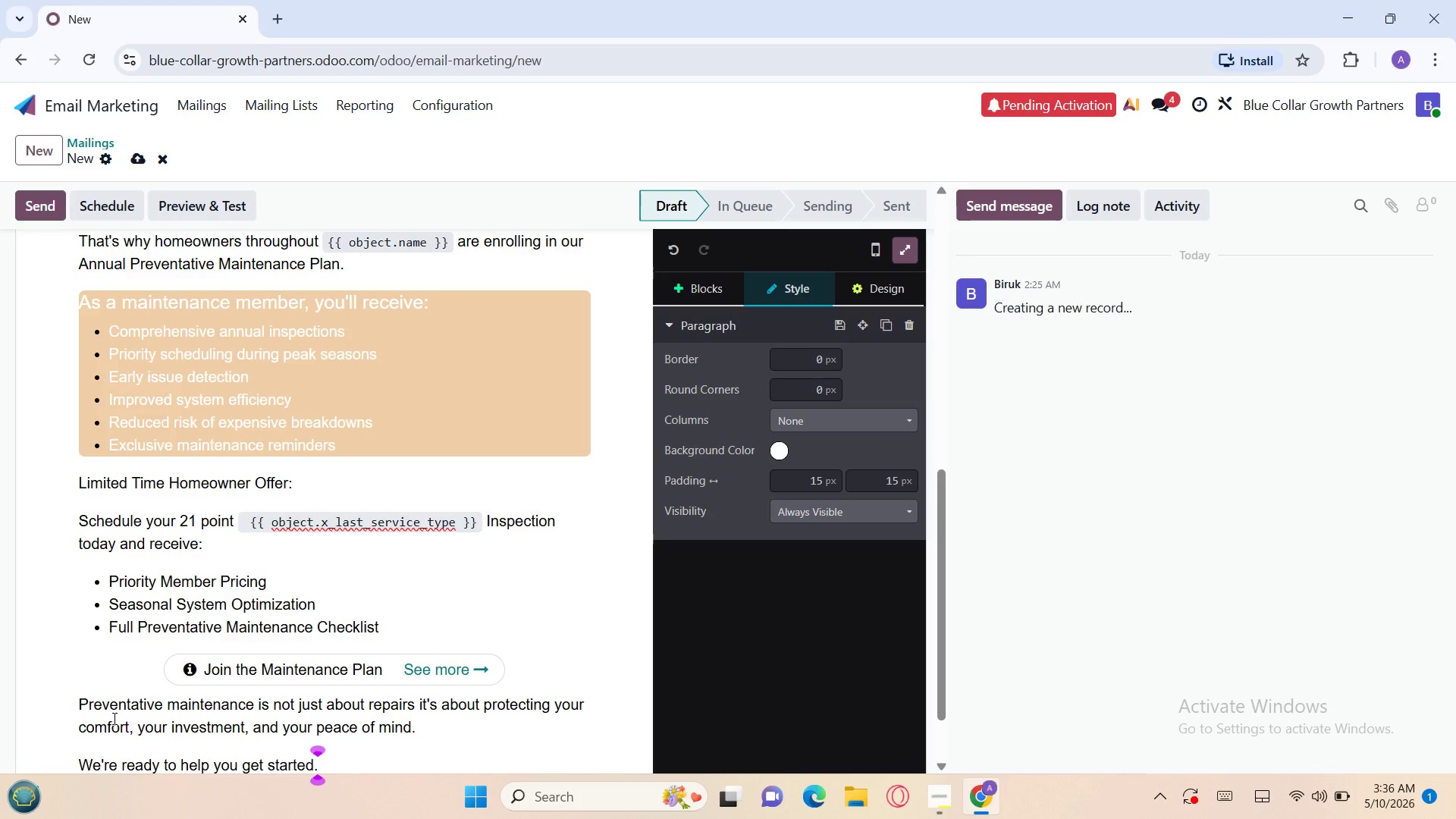 
key(Enter)
 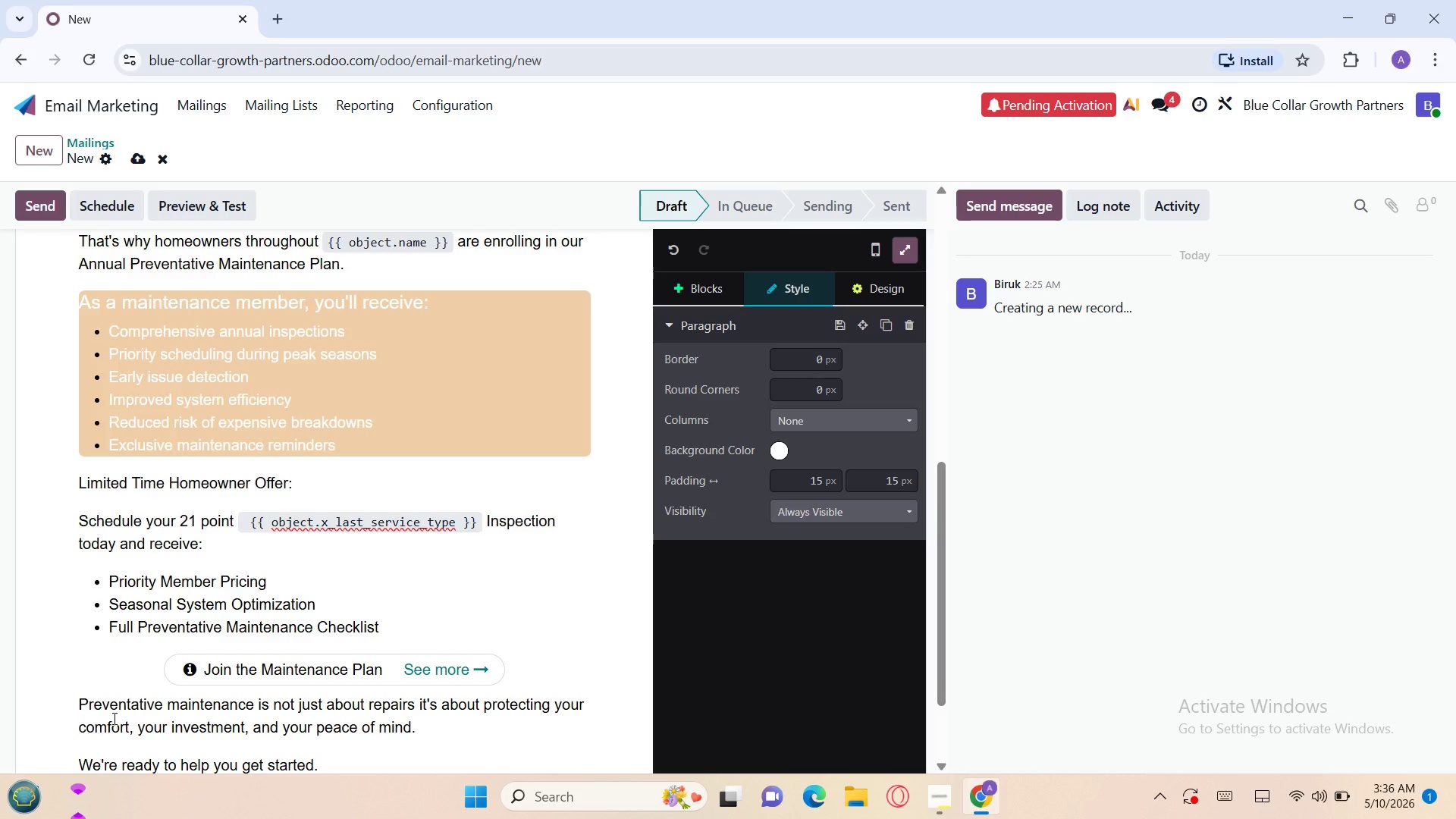 
type(Se)
key(Backspace)
type(incerely,)
 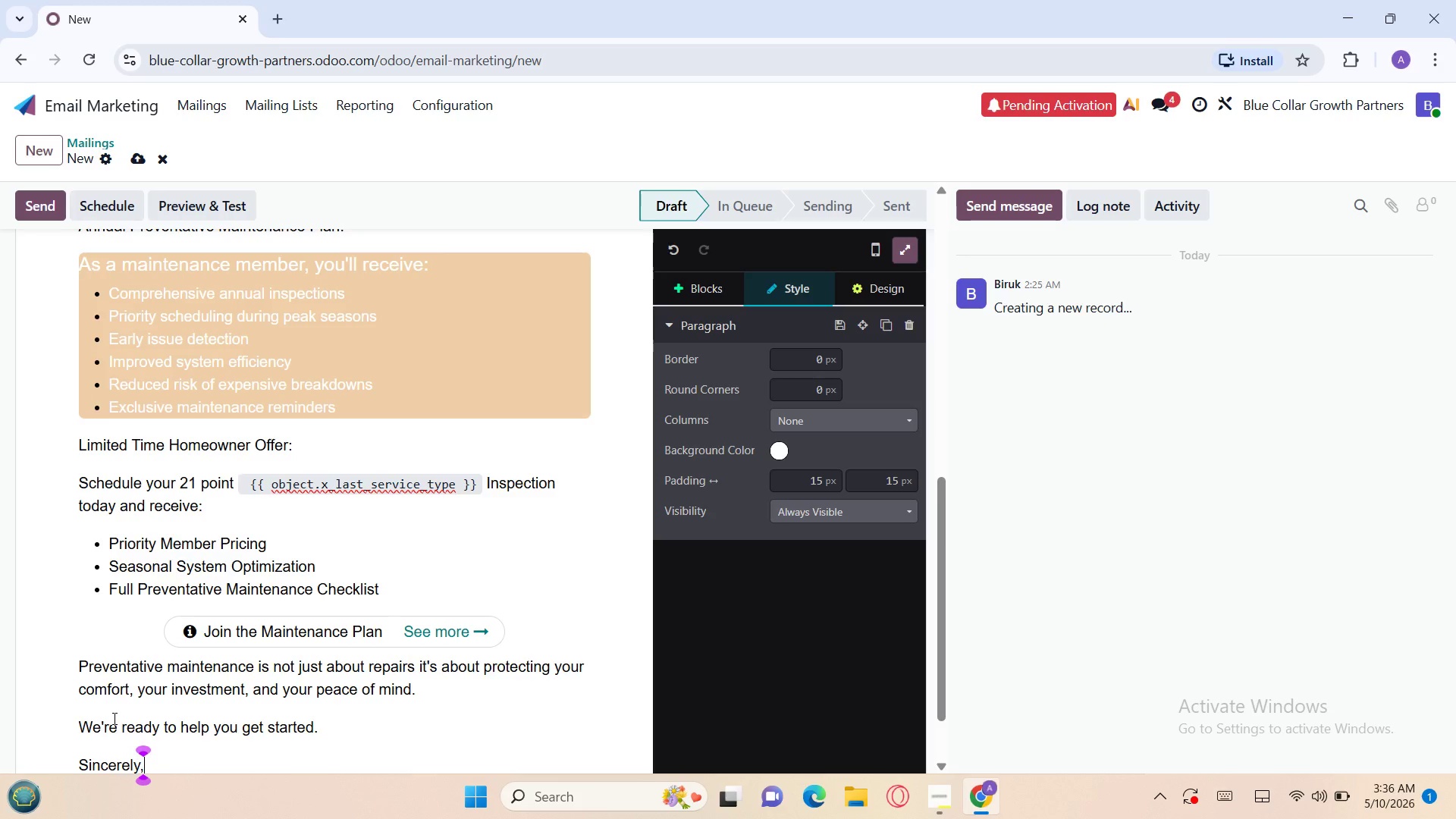 
key(Enter)
 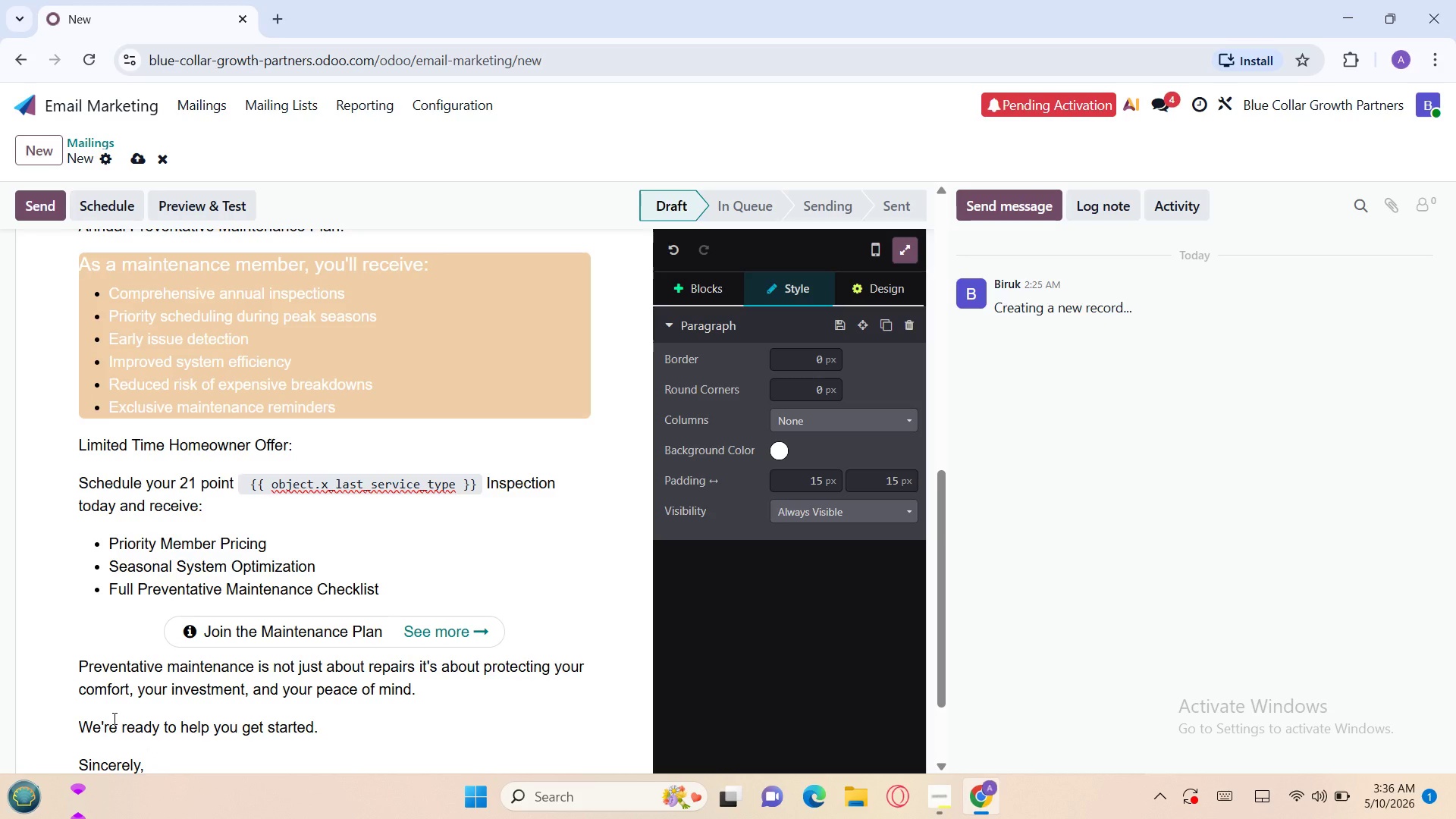 
type(Blue)
 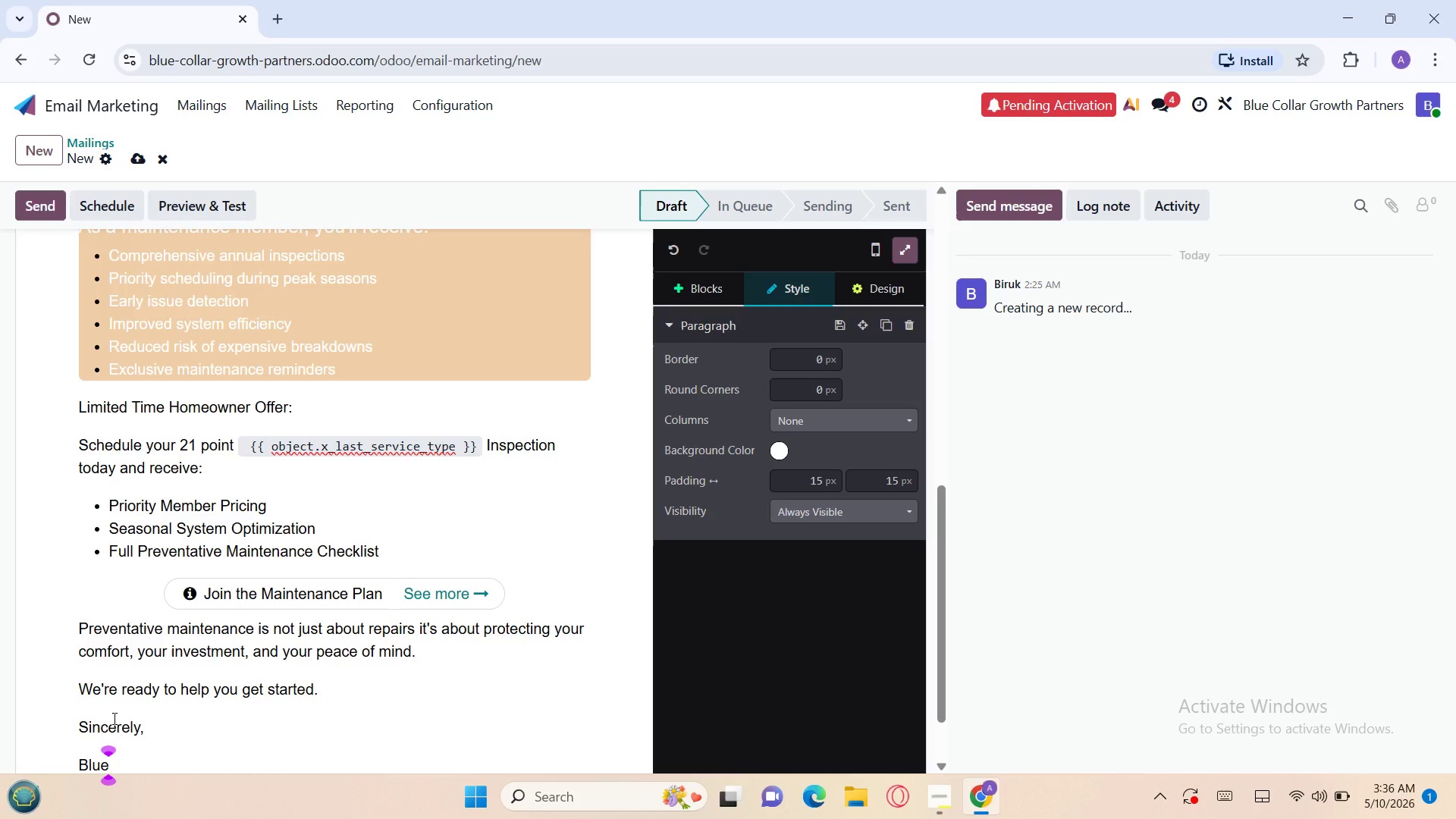 
type( Collar Growth)
 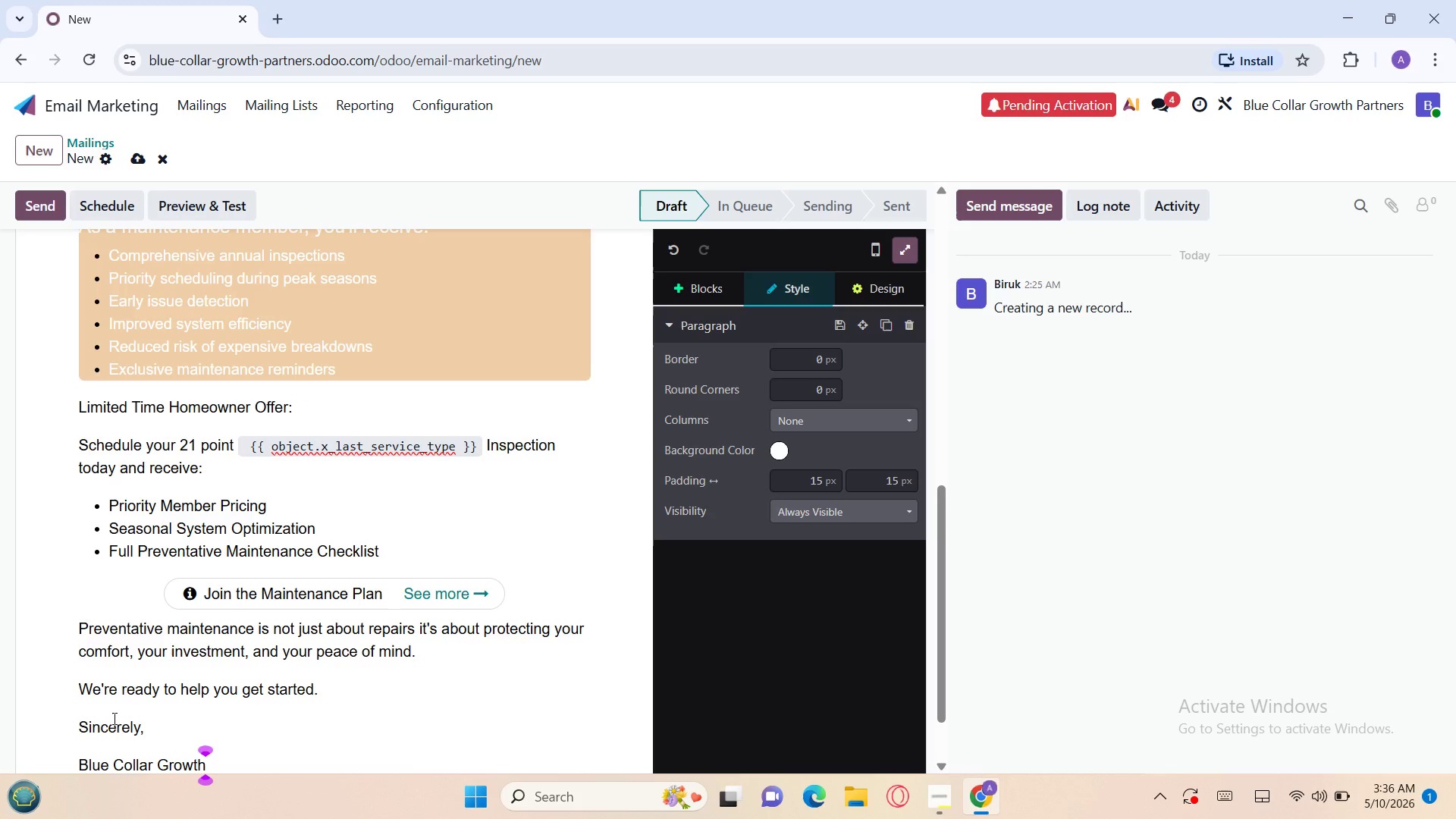 
type( Part)
 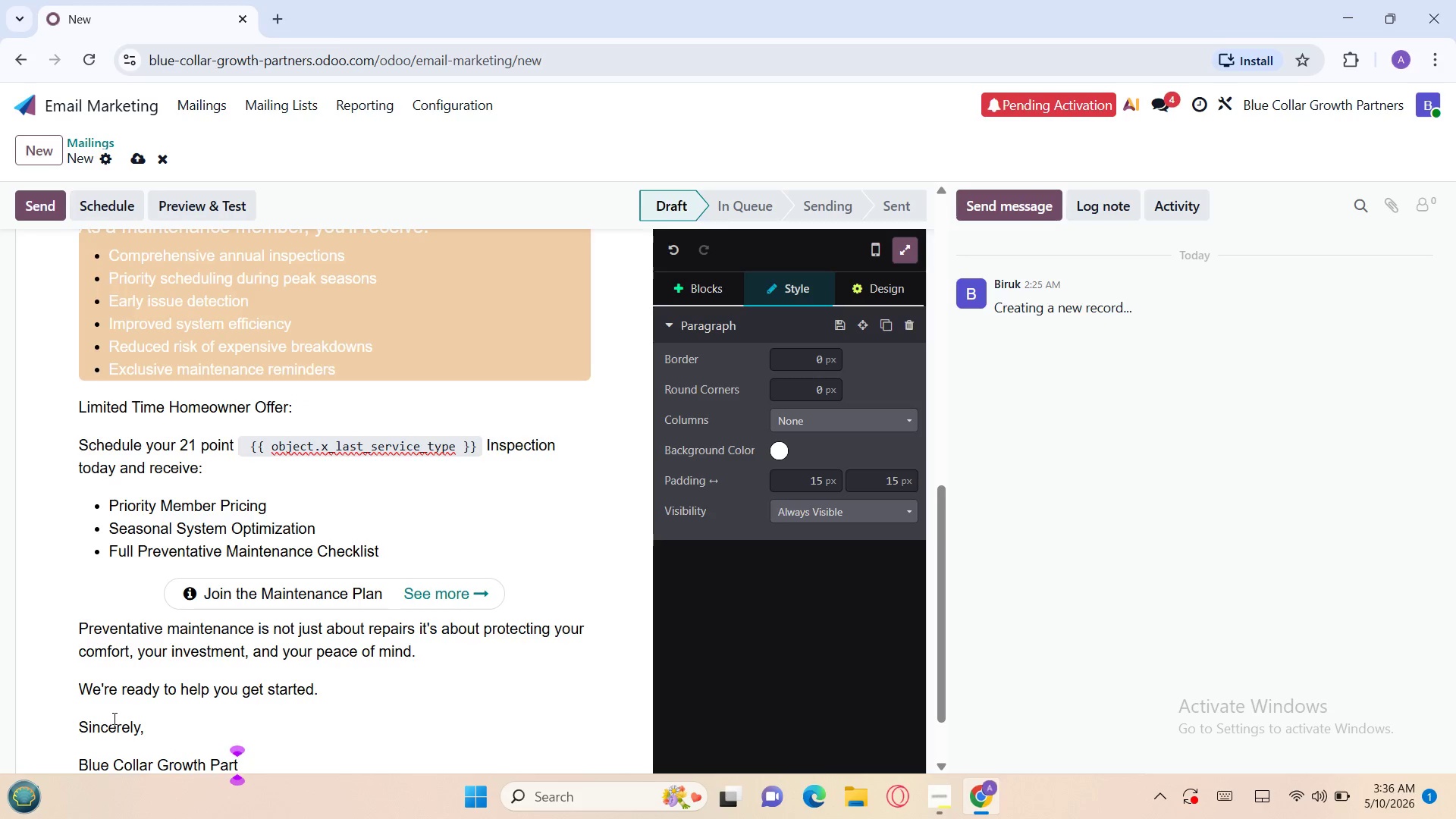 
type(ners)
 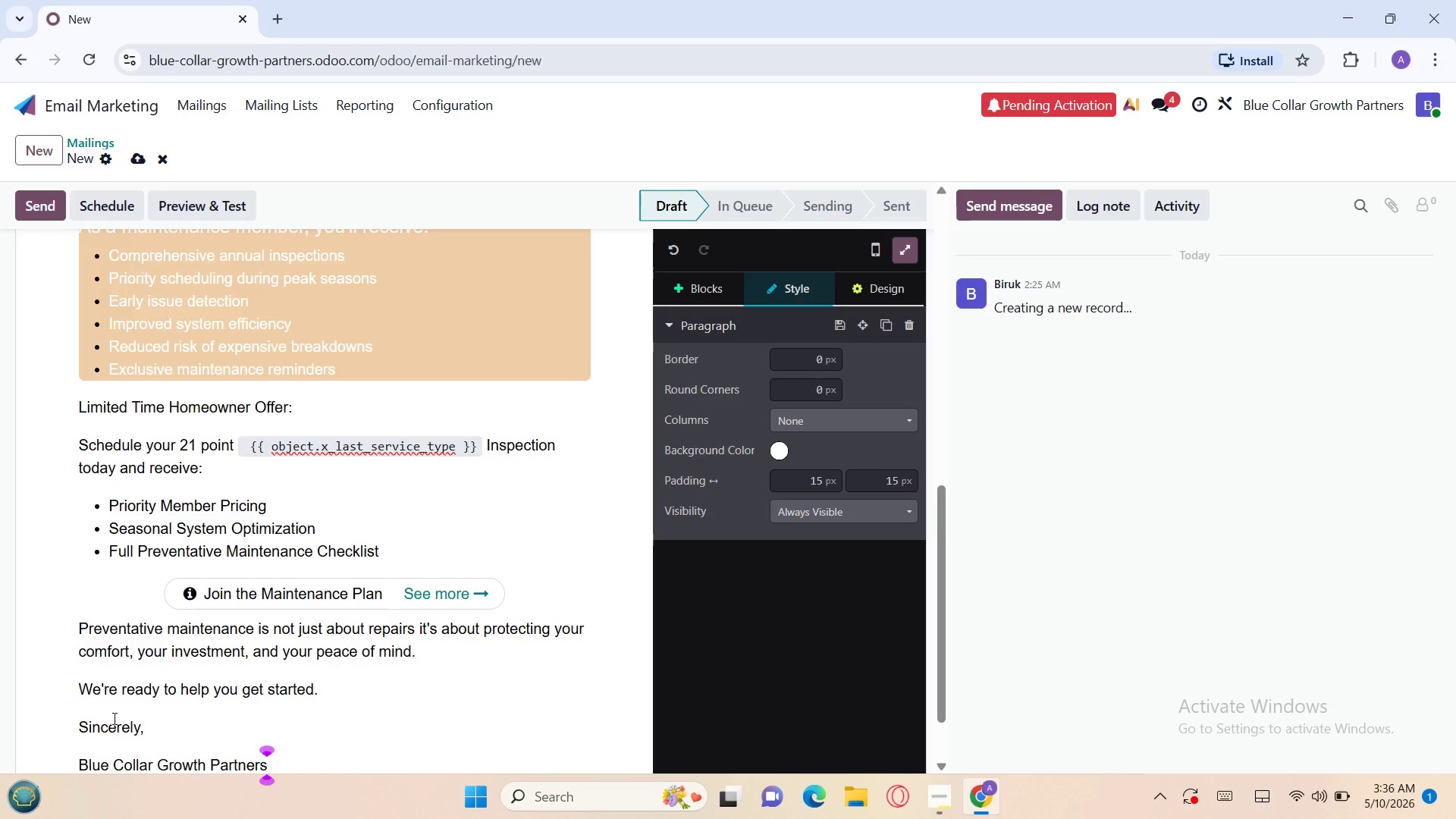 
key(Enter)
 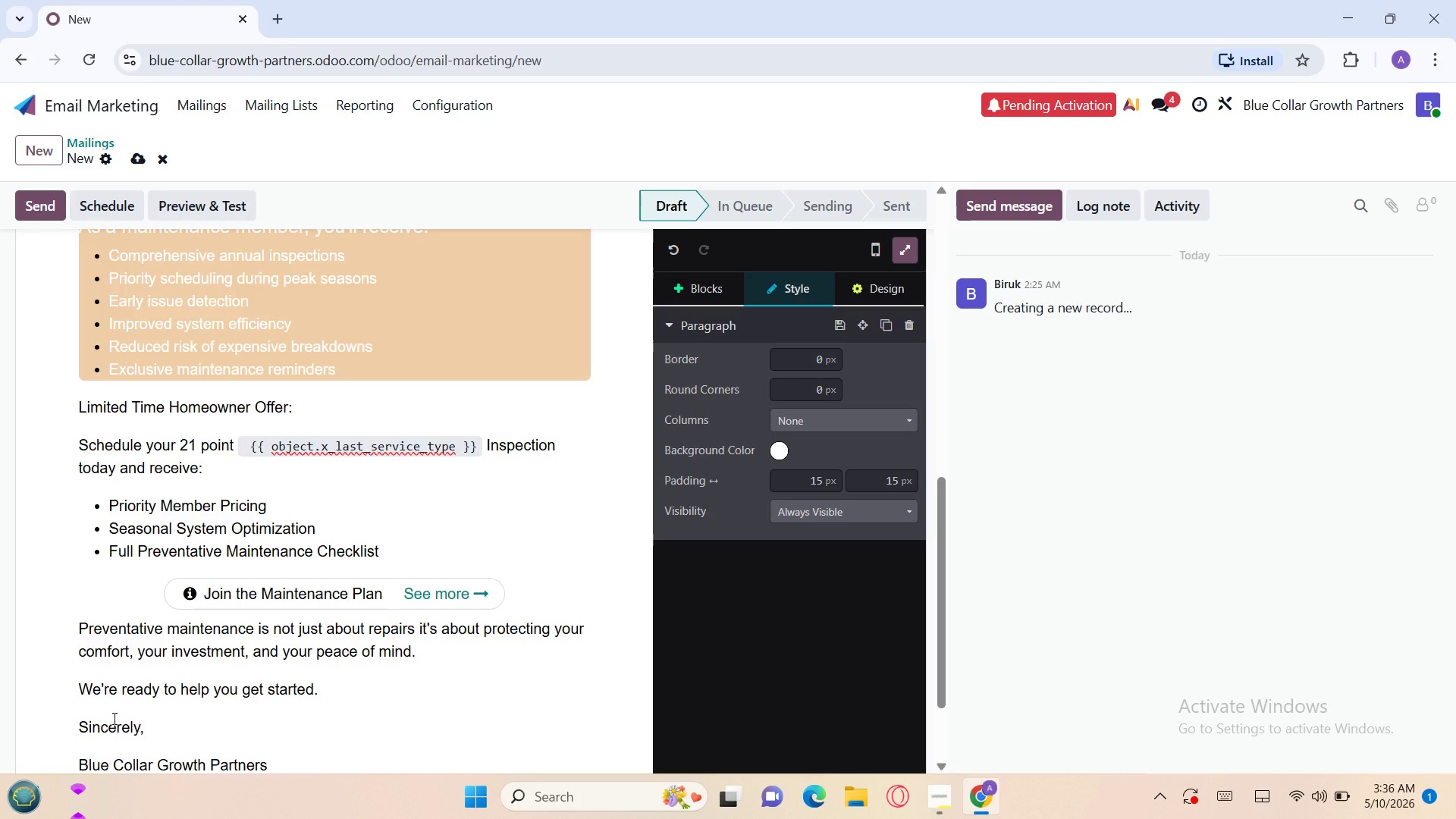 
type(Tr)
 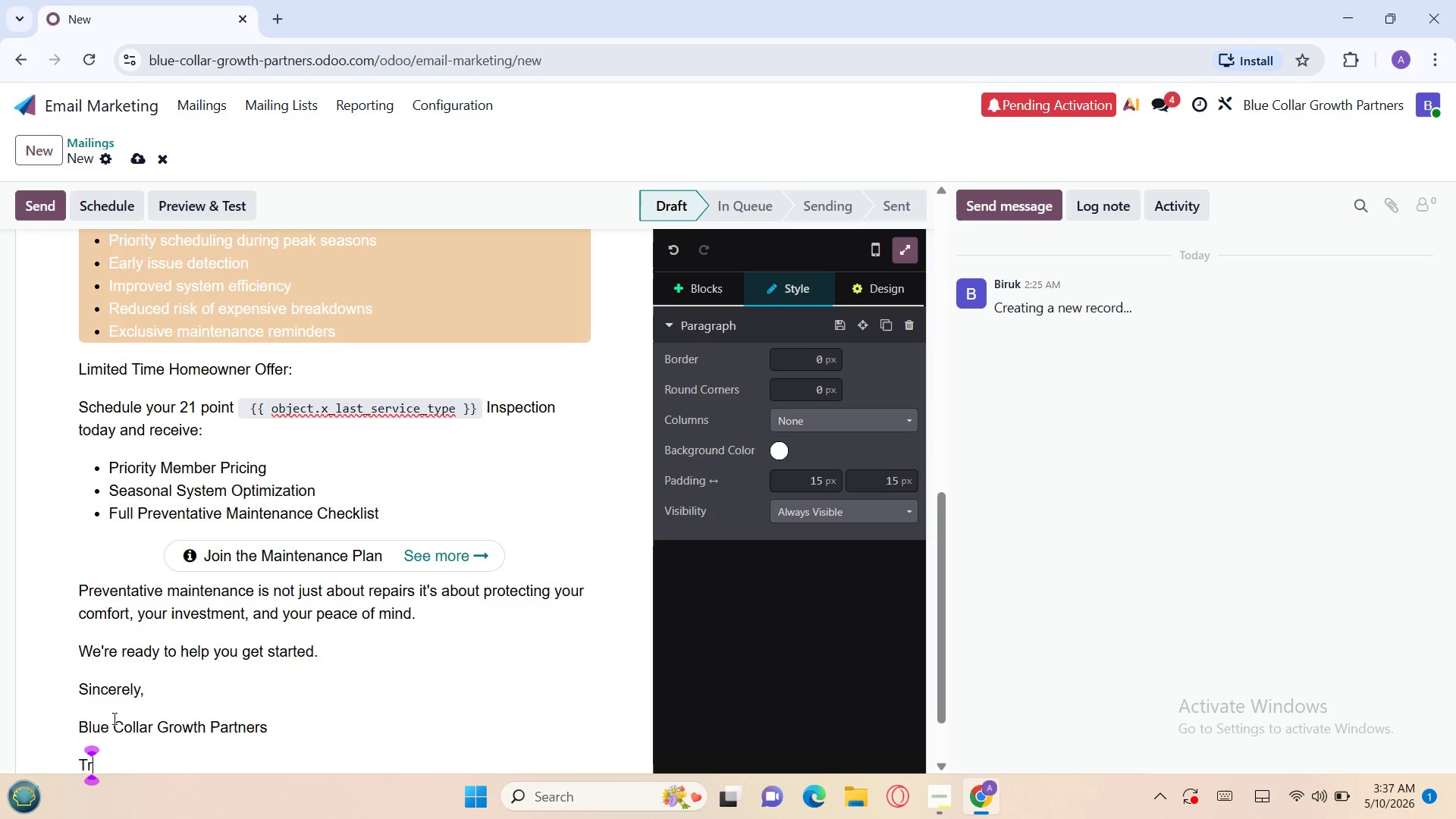 
type(usted Preventative Home Ser)
 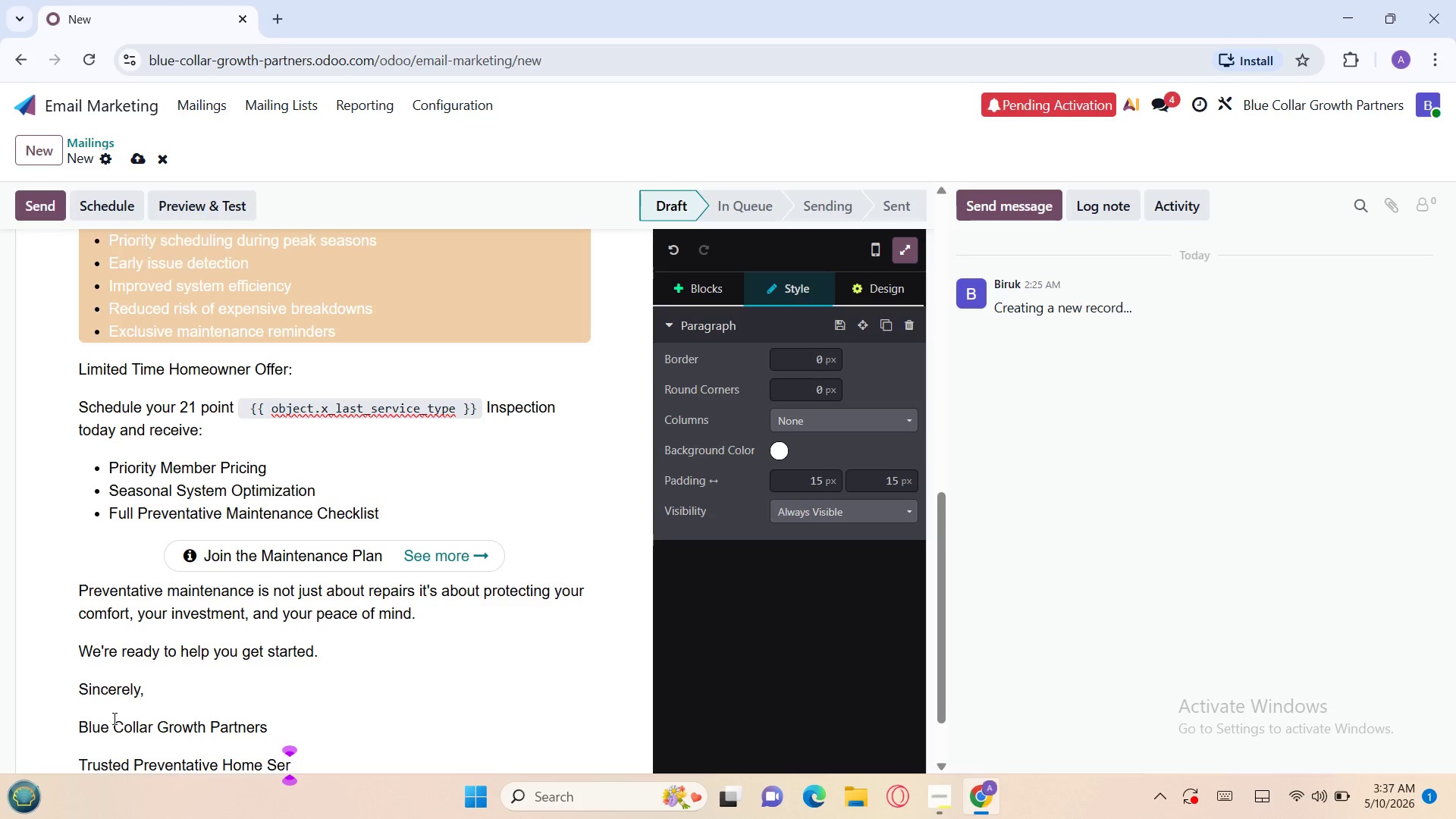 
wait(5.42)
 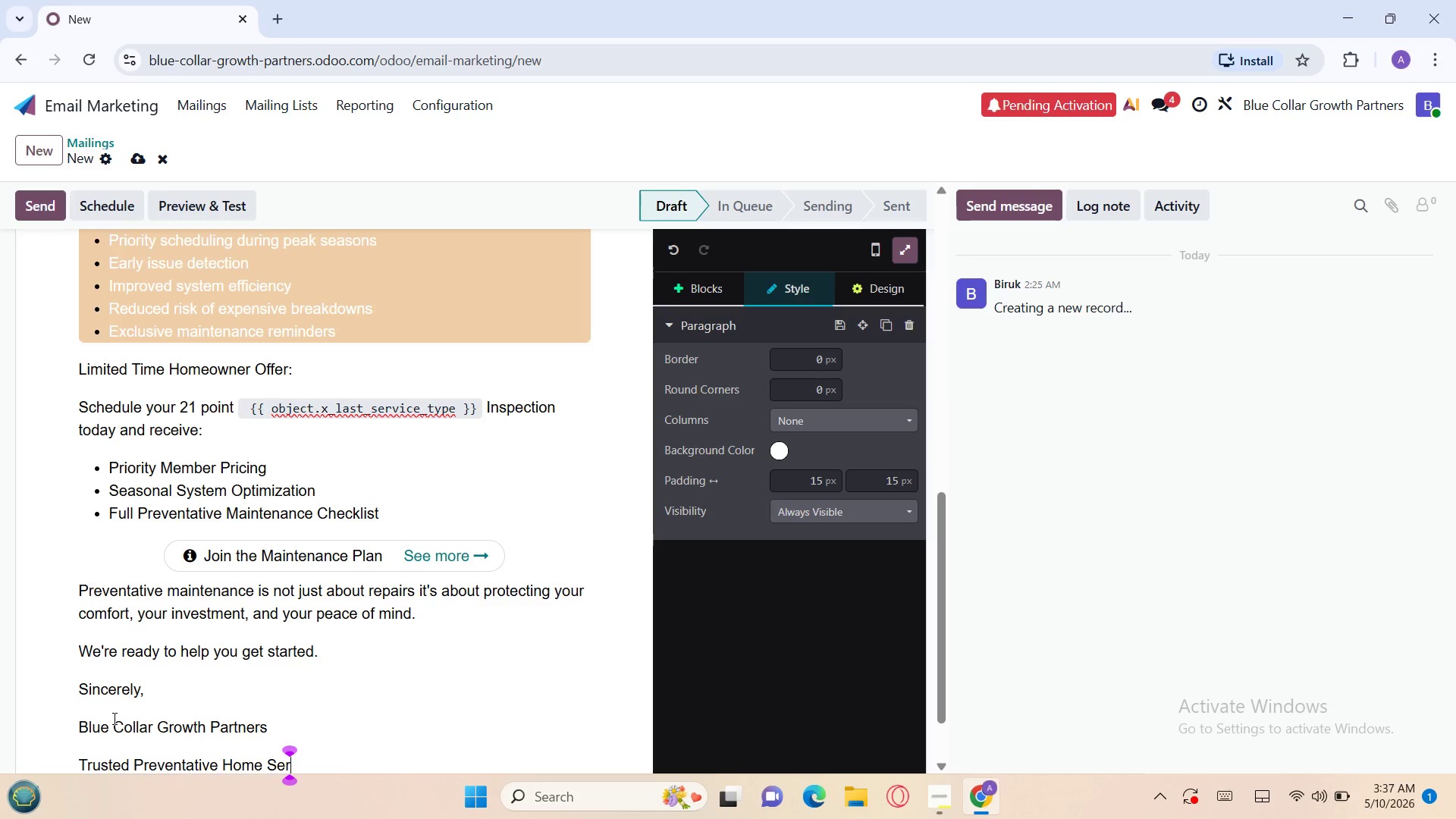 
type(vice Team)
 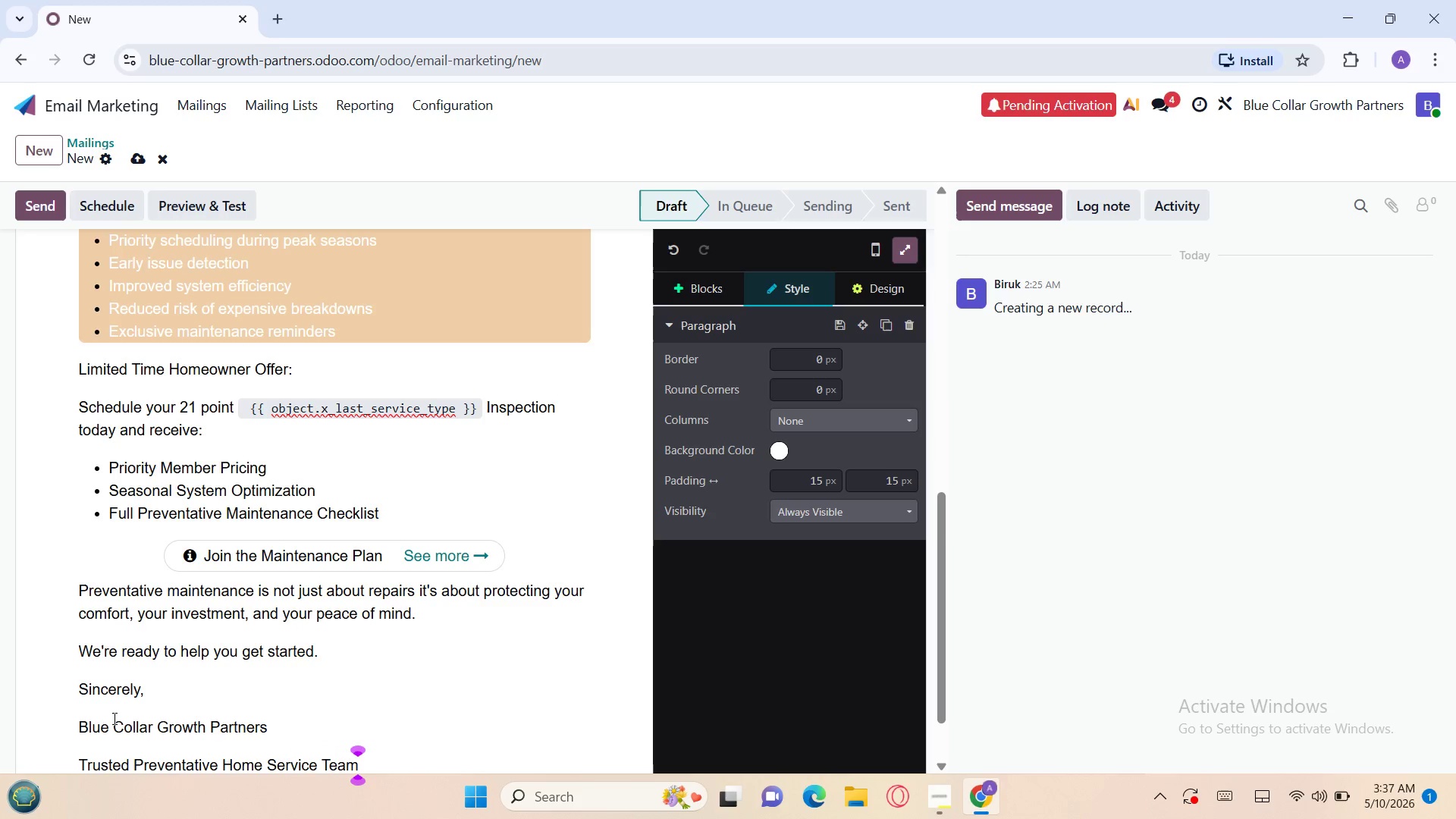 
left_click([78, 758])
 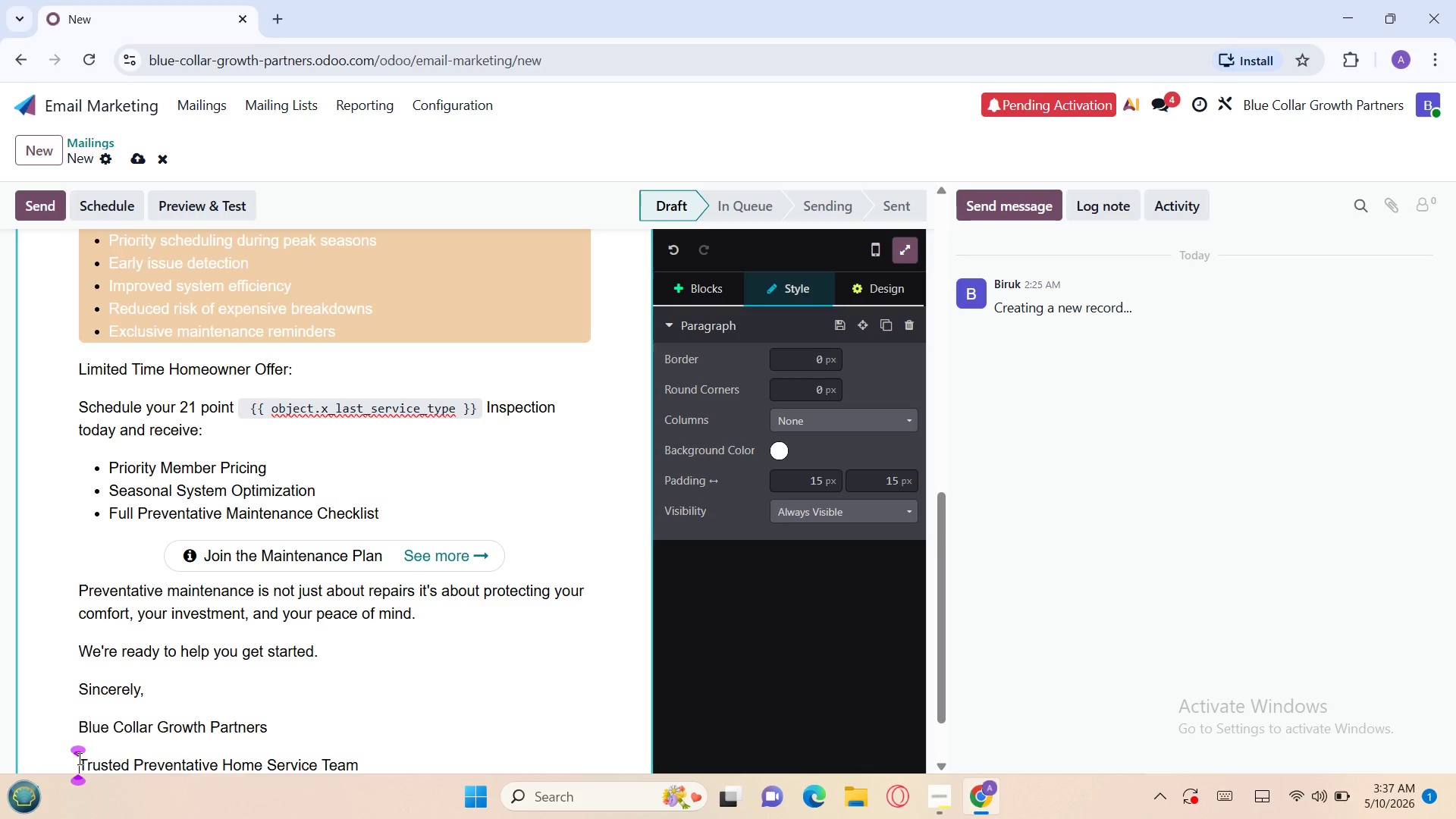 
key(Backspace)
 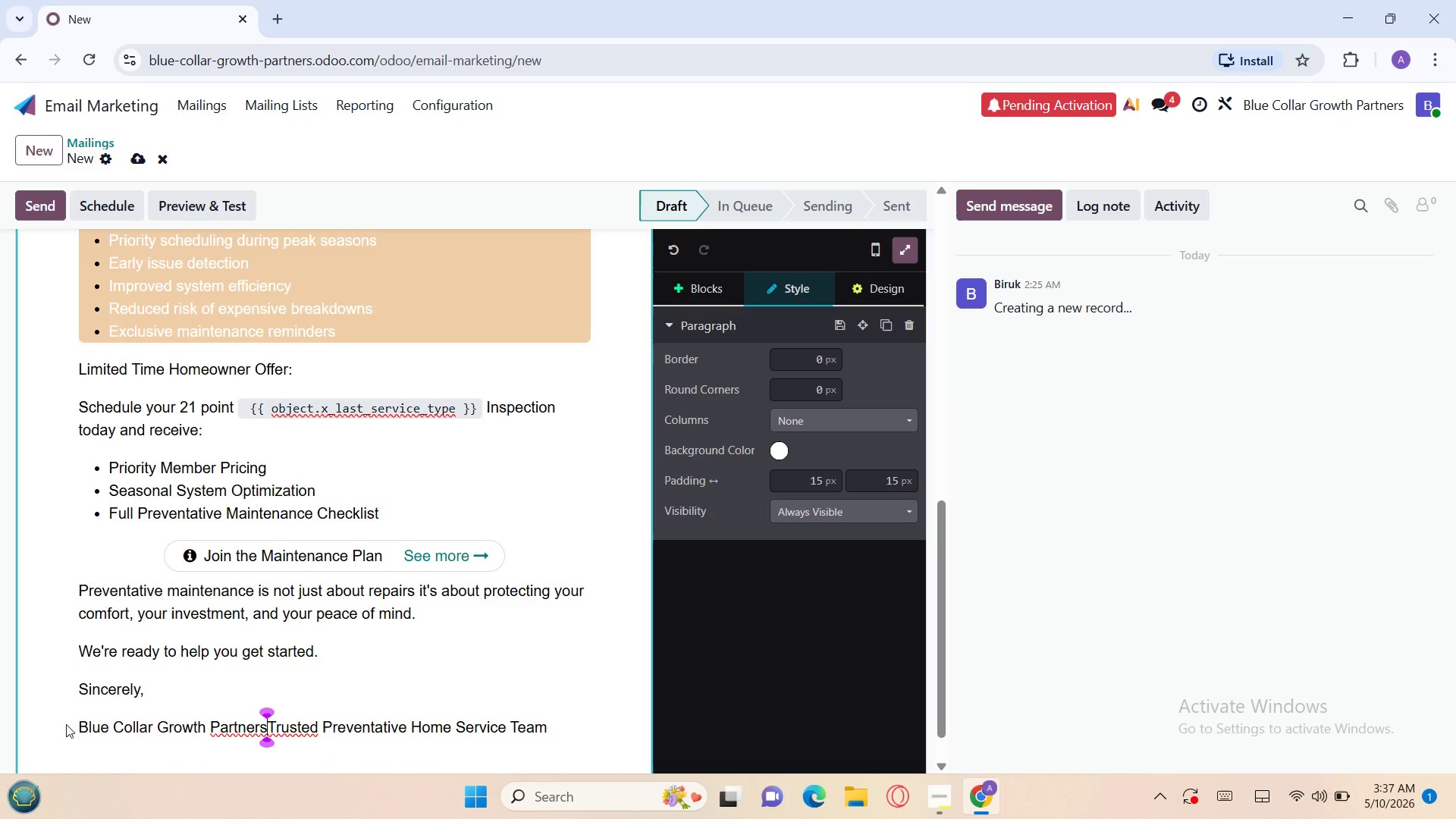 
left_click([79, 721])
 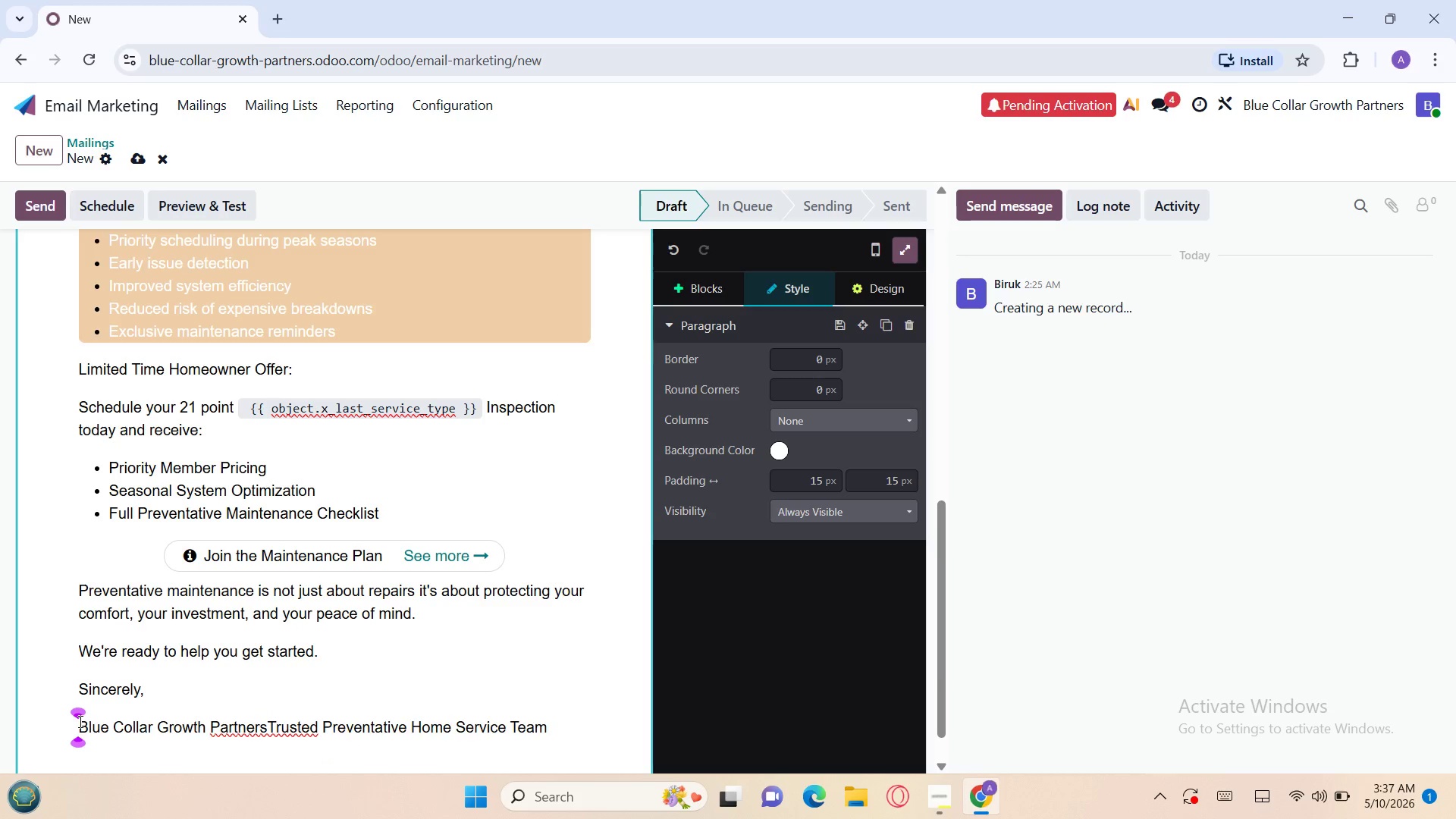 
key(Backspace)
 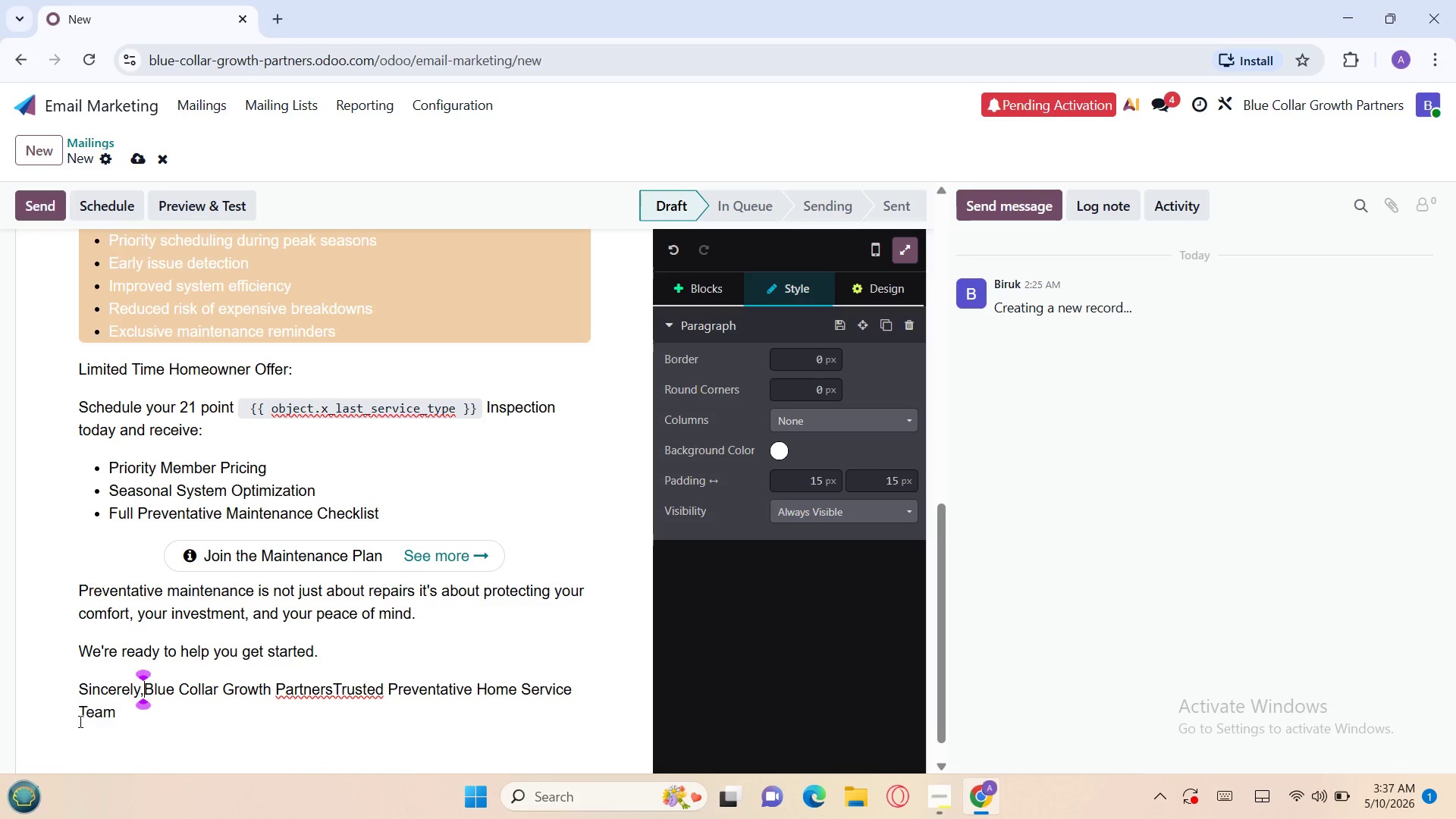 
hold_key(key=Space, duration=1.52)
 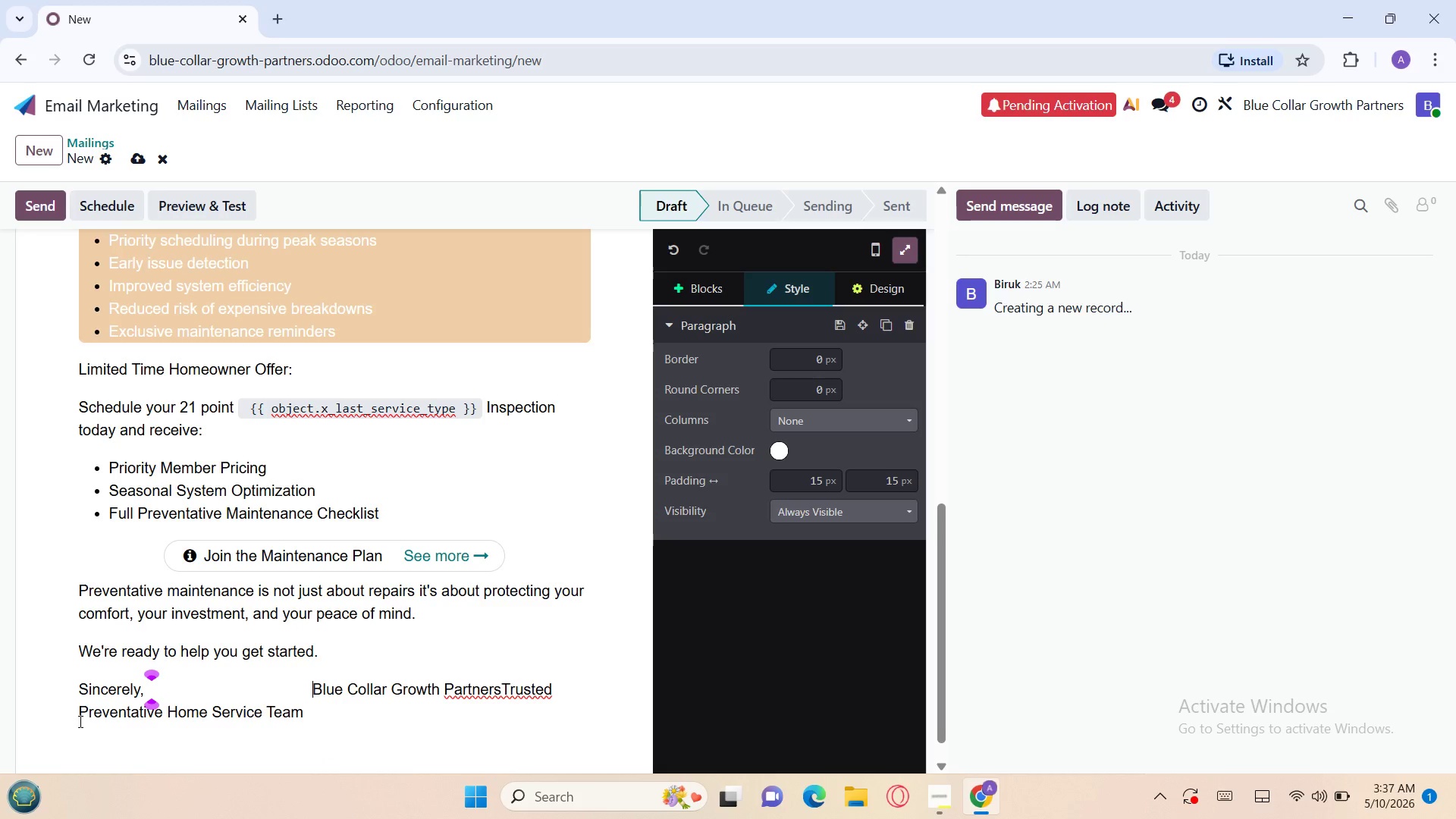 
hold_key(key=Space, duration=0.31)
 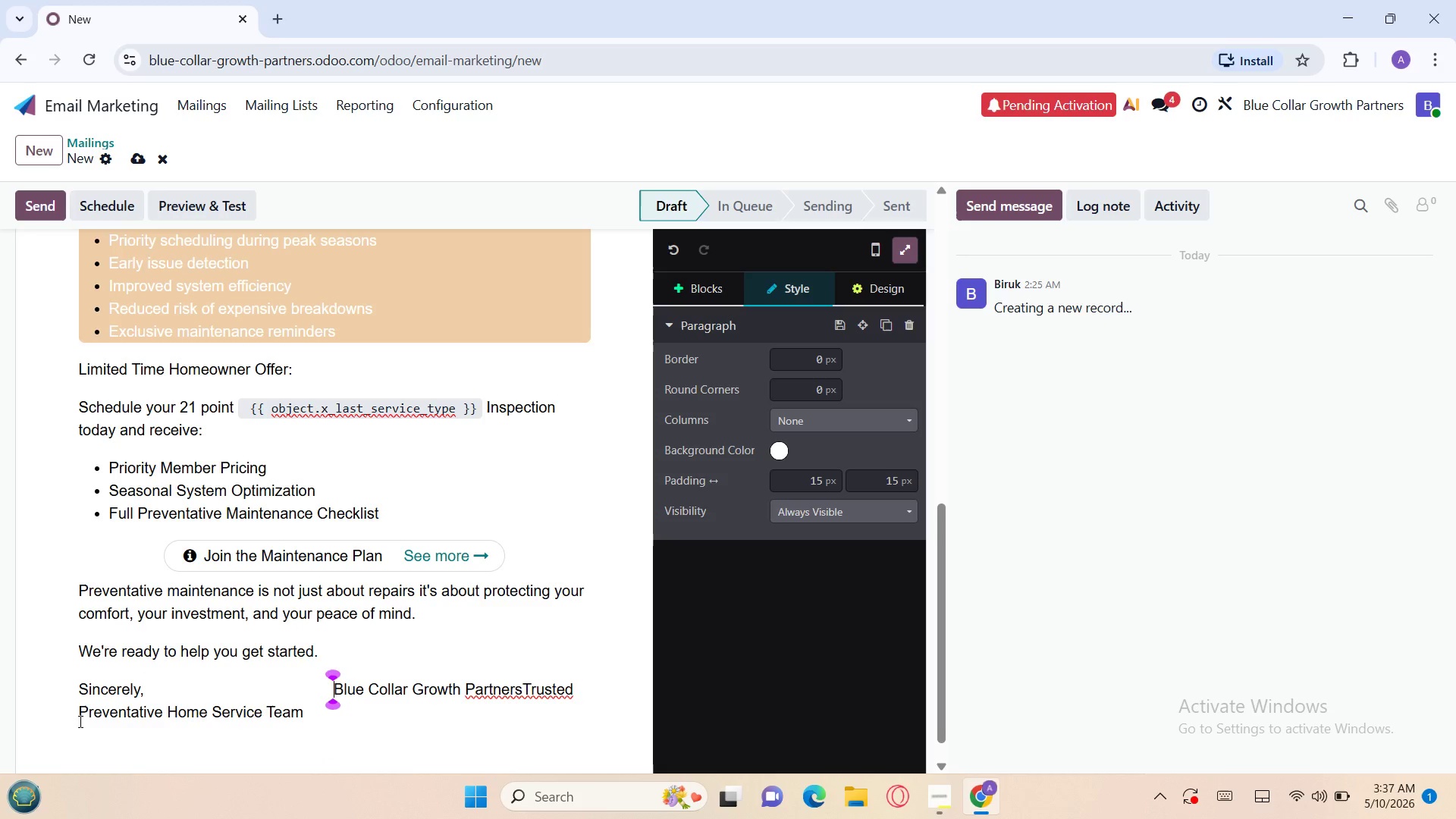 
key(Space)
 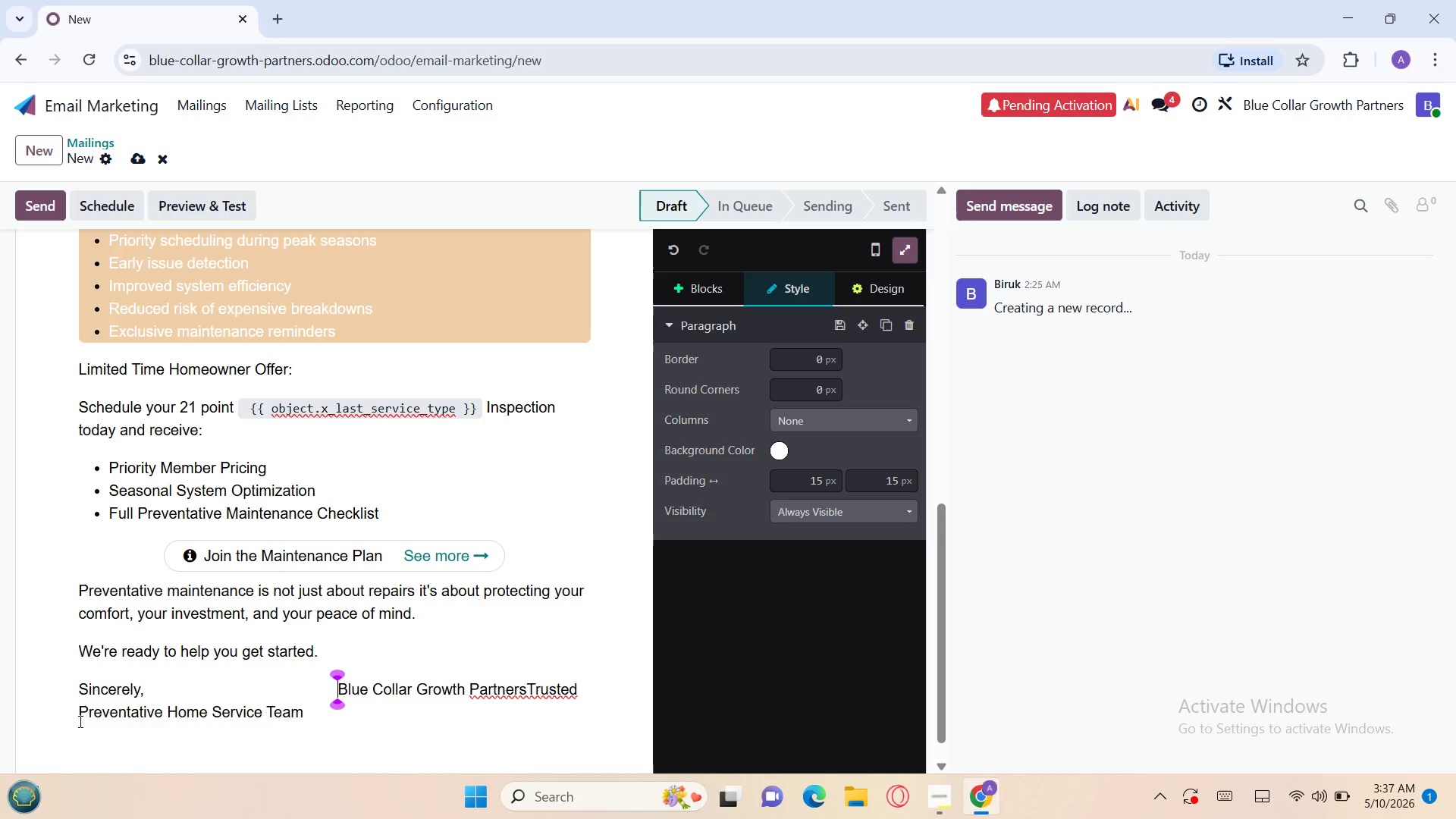 
key(Space)
 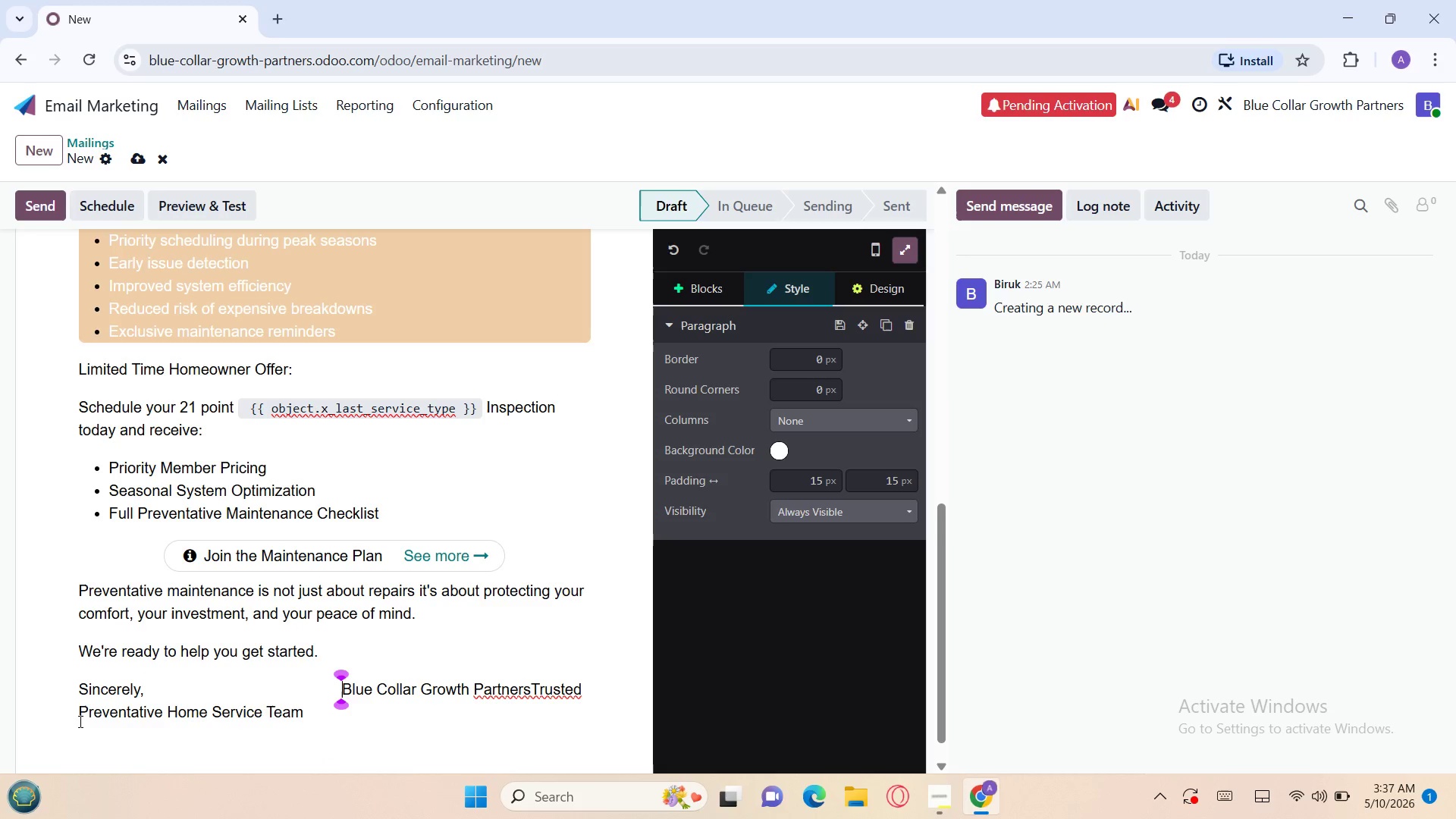 
key(Space)
 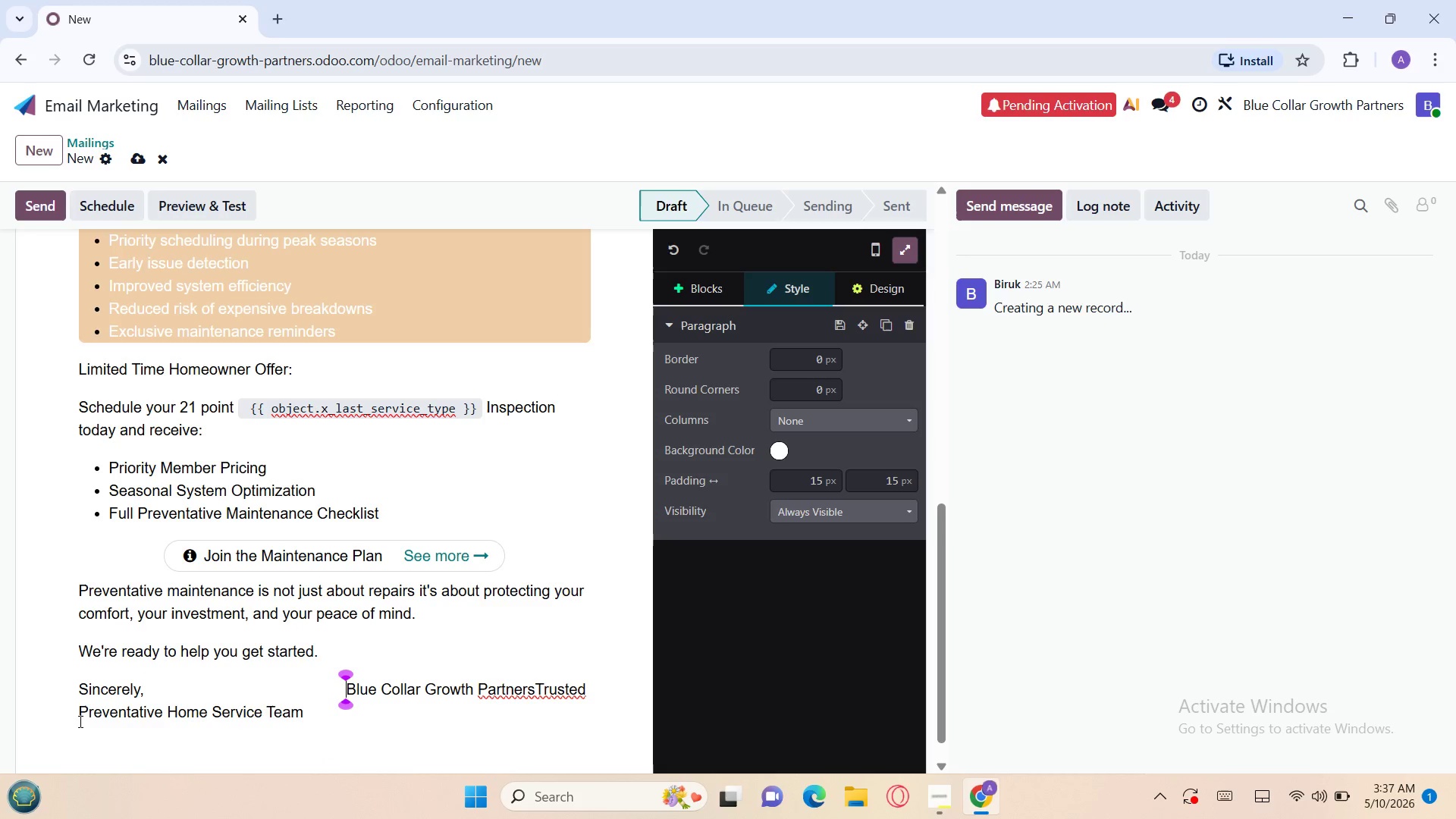 
key(Space)
 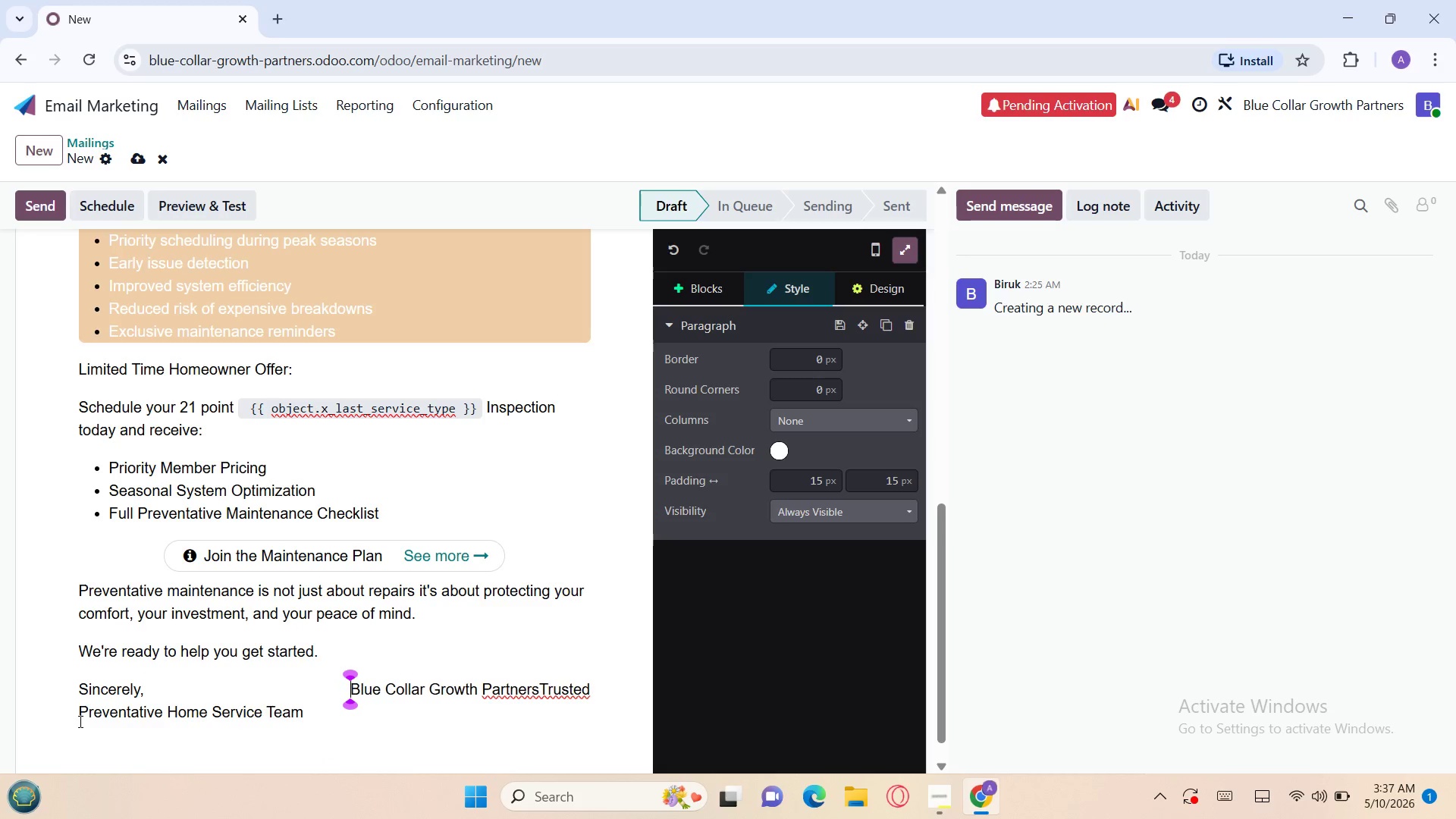 
key(Space)
 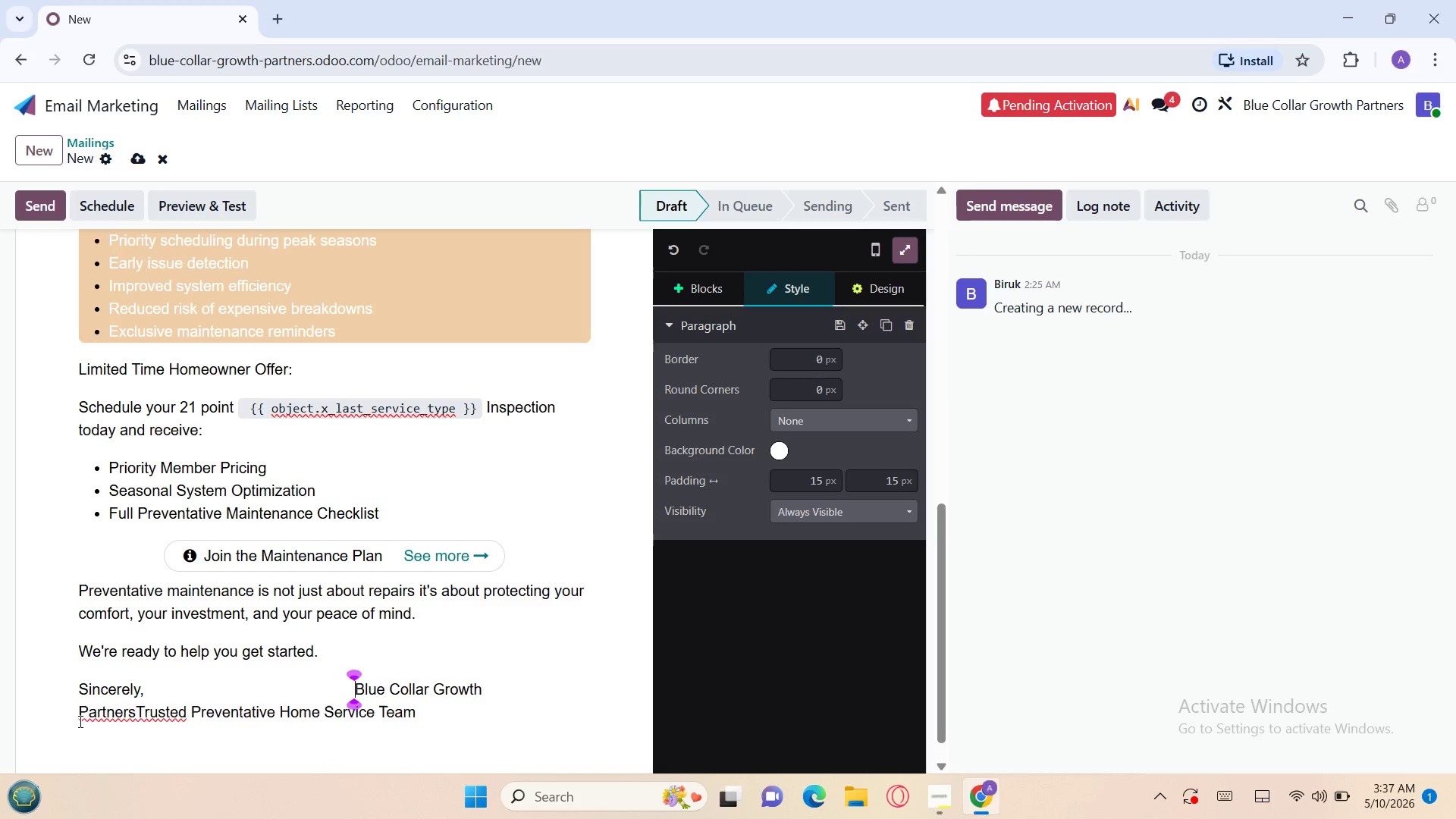 
key(Space)
 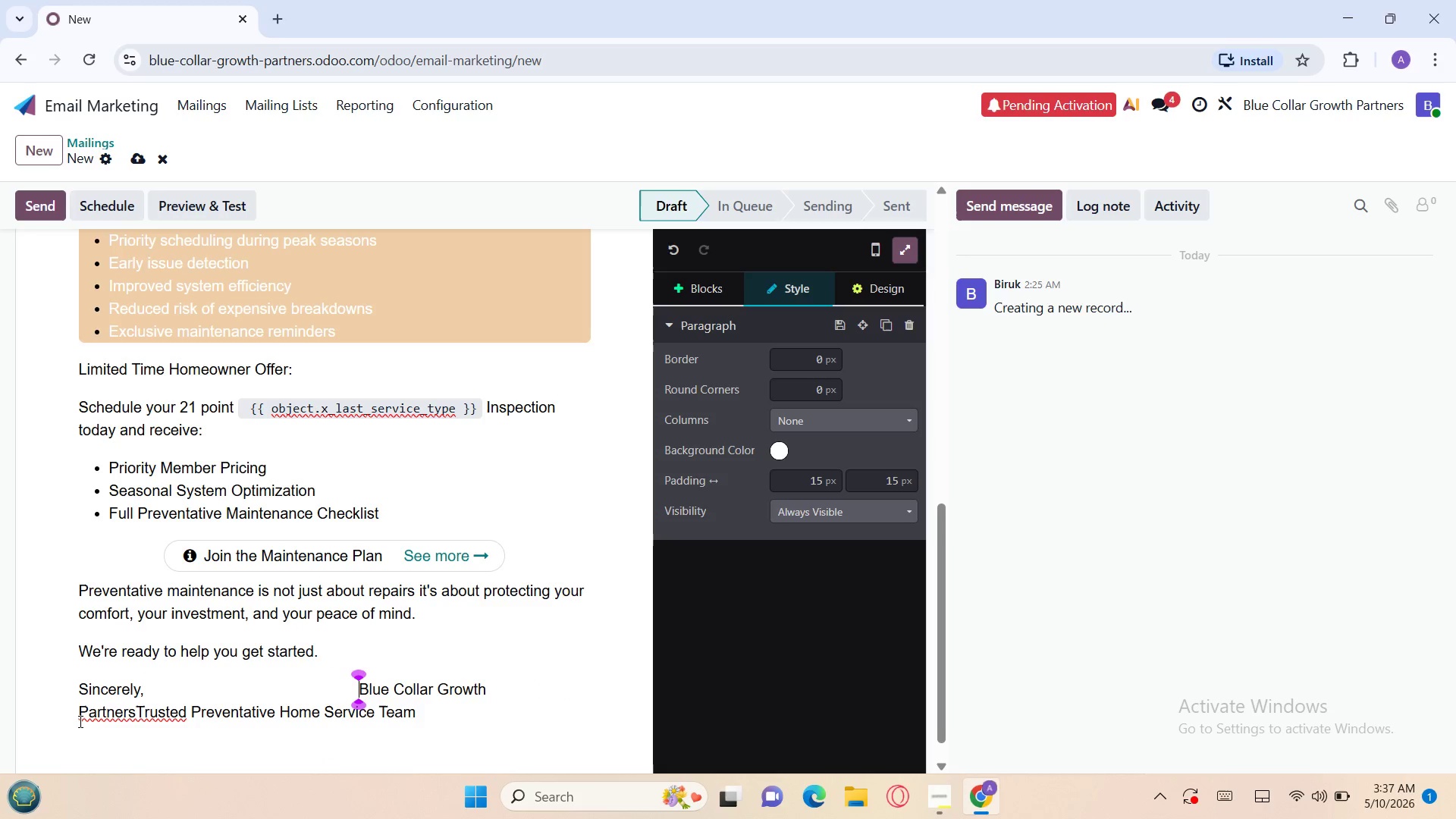 
key(Space)
 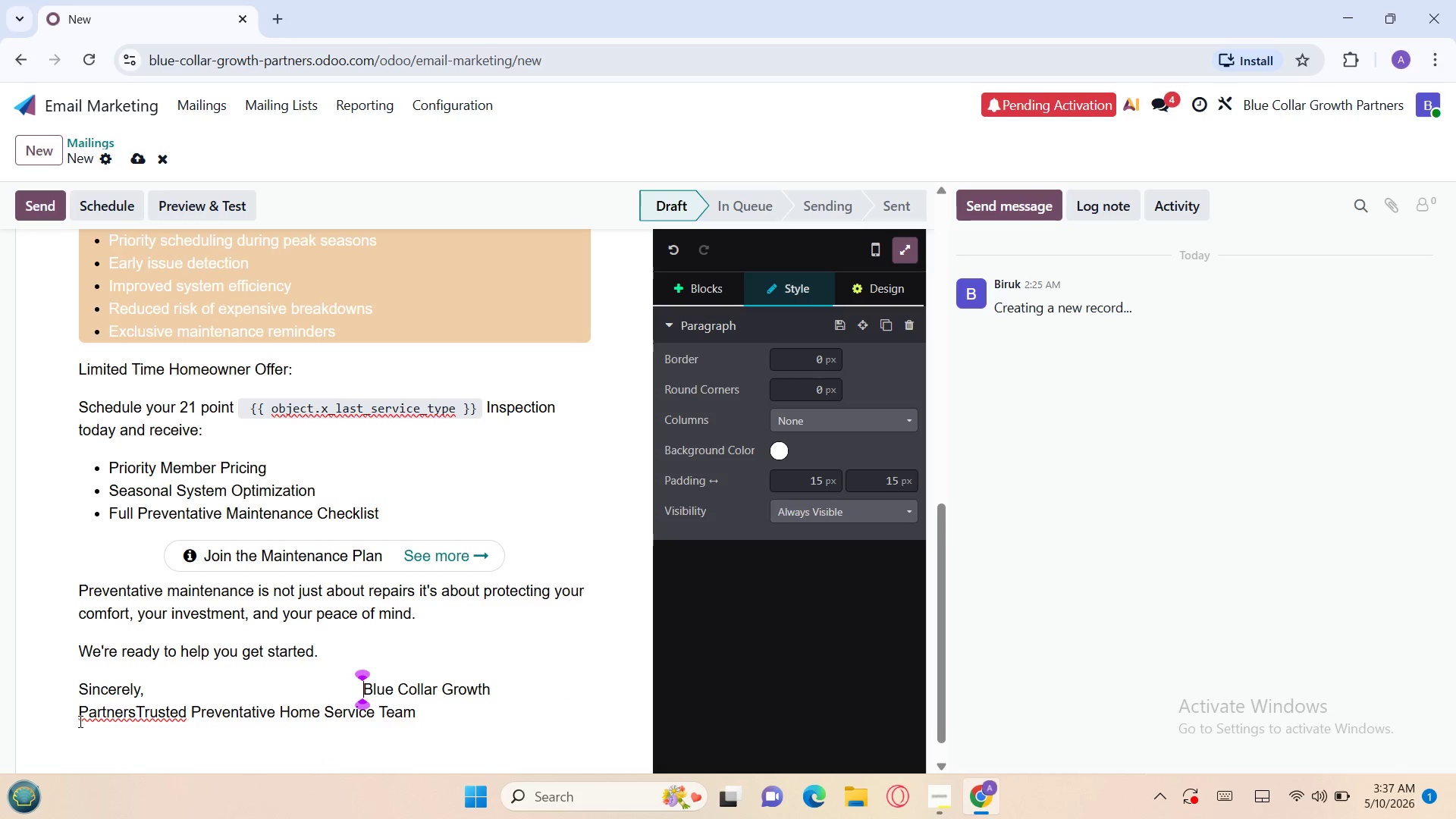 
key(Space)
 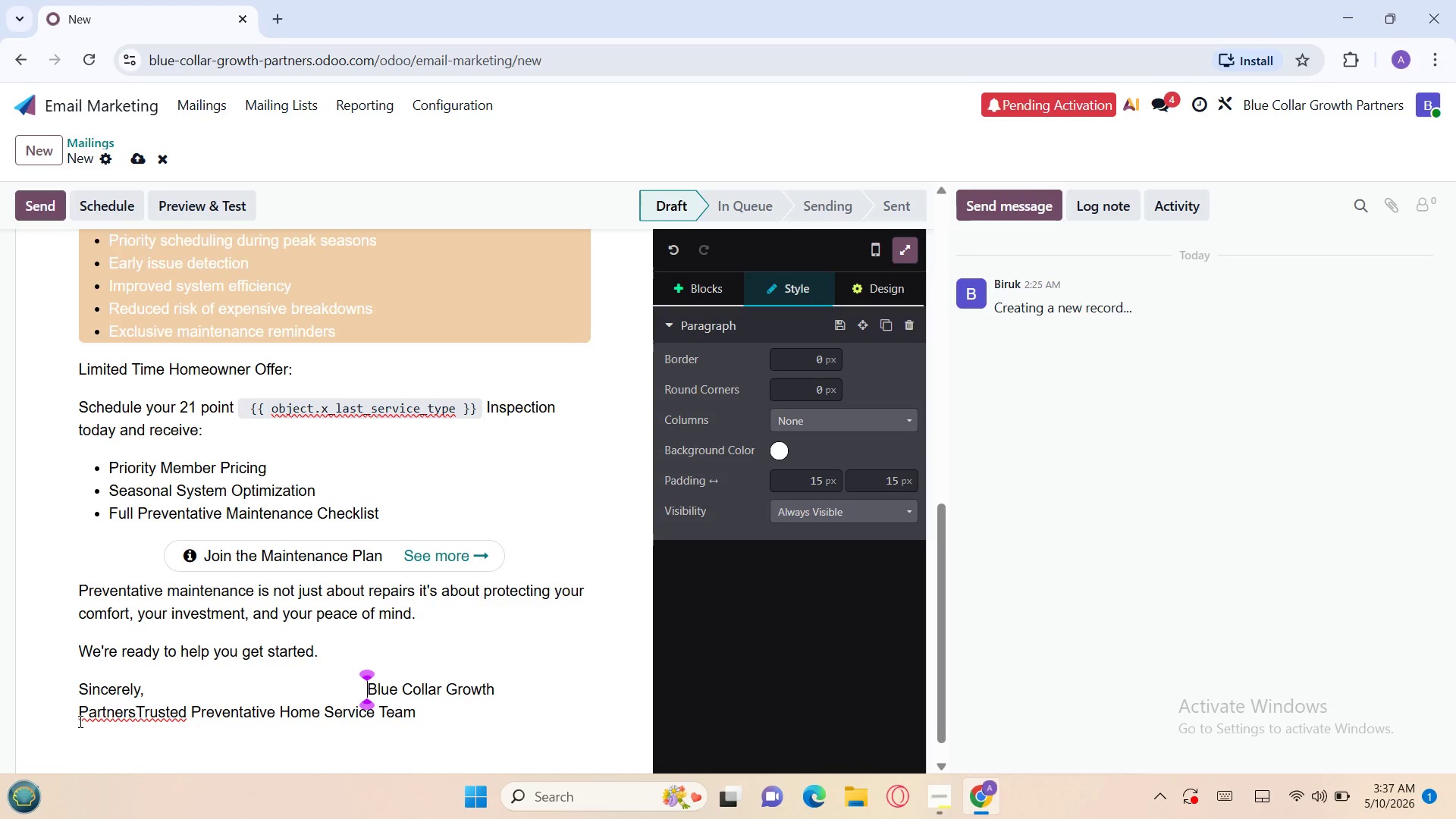 
key(Space)
 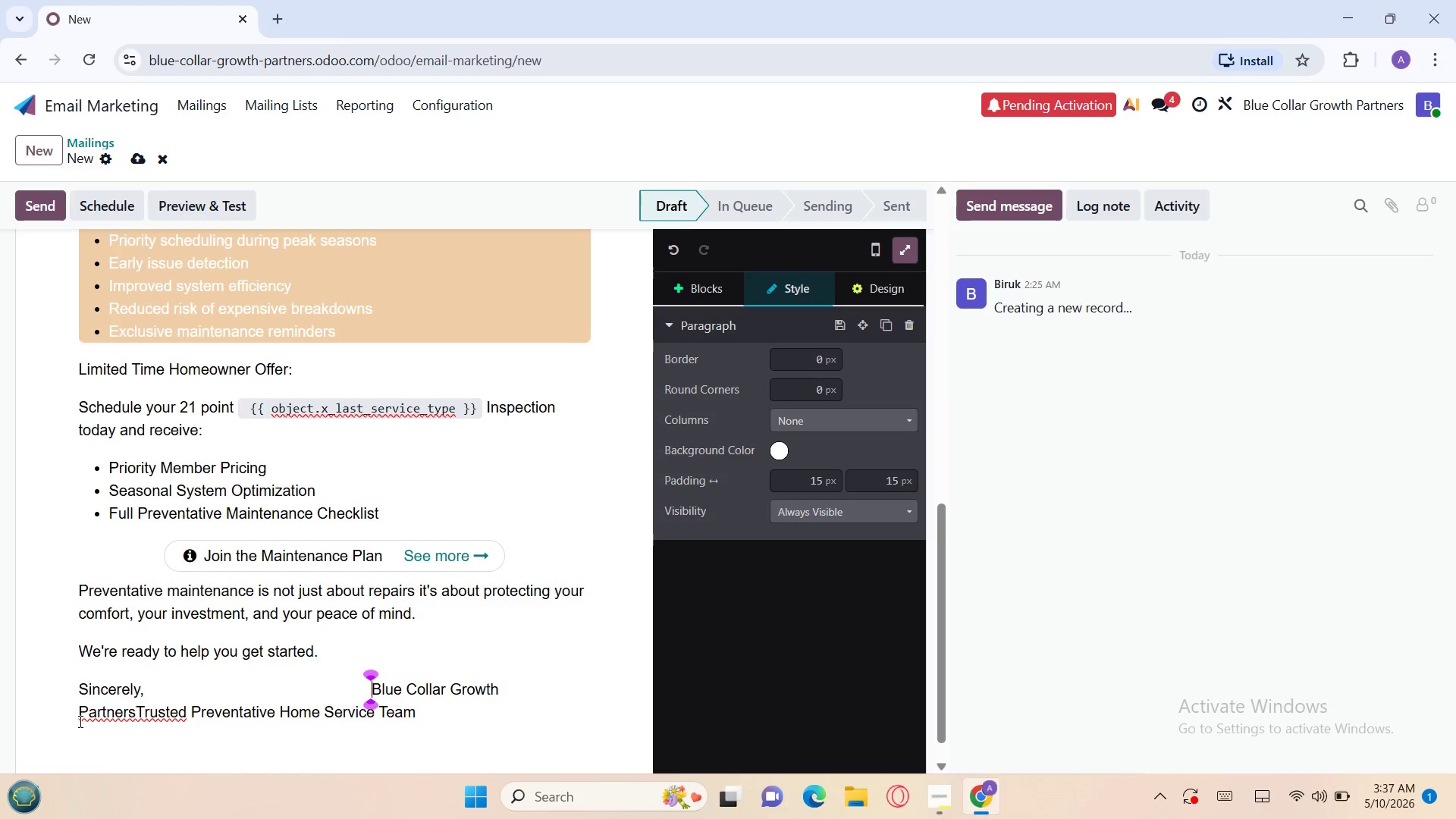 
key(Space)
 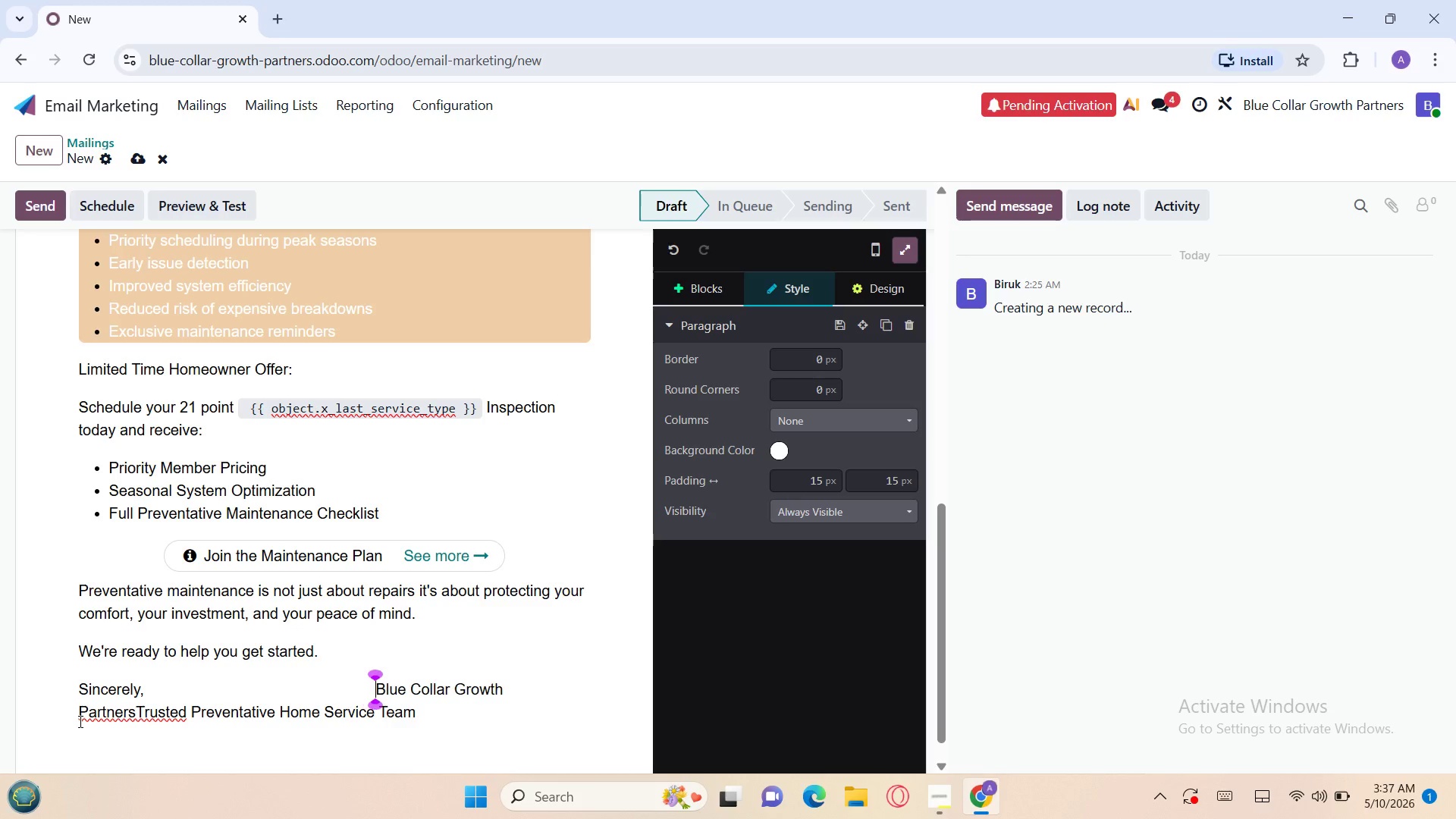 
key(Space)
 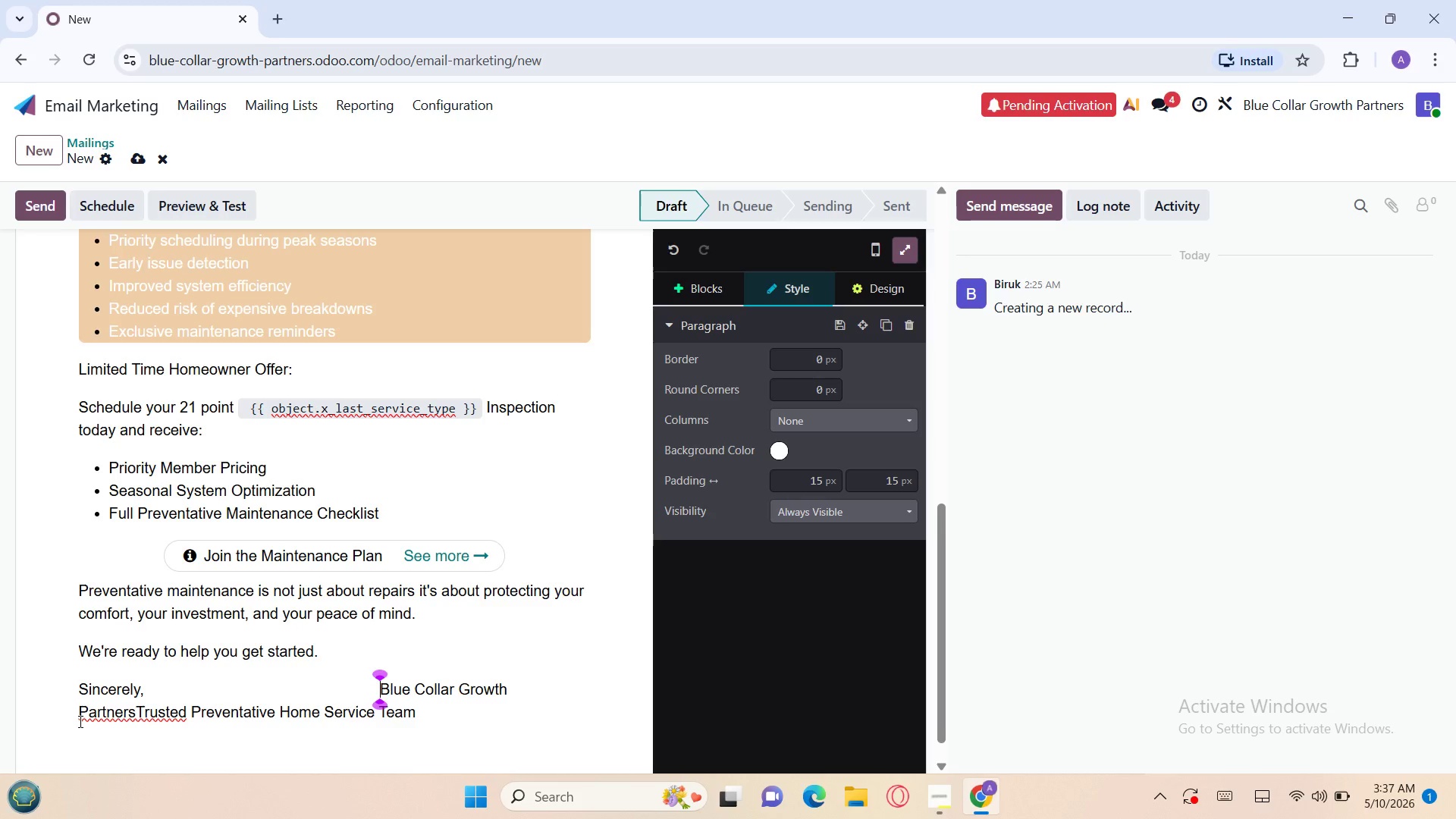 
key(Space)
 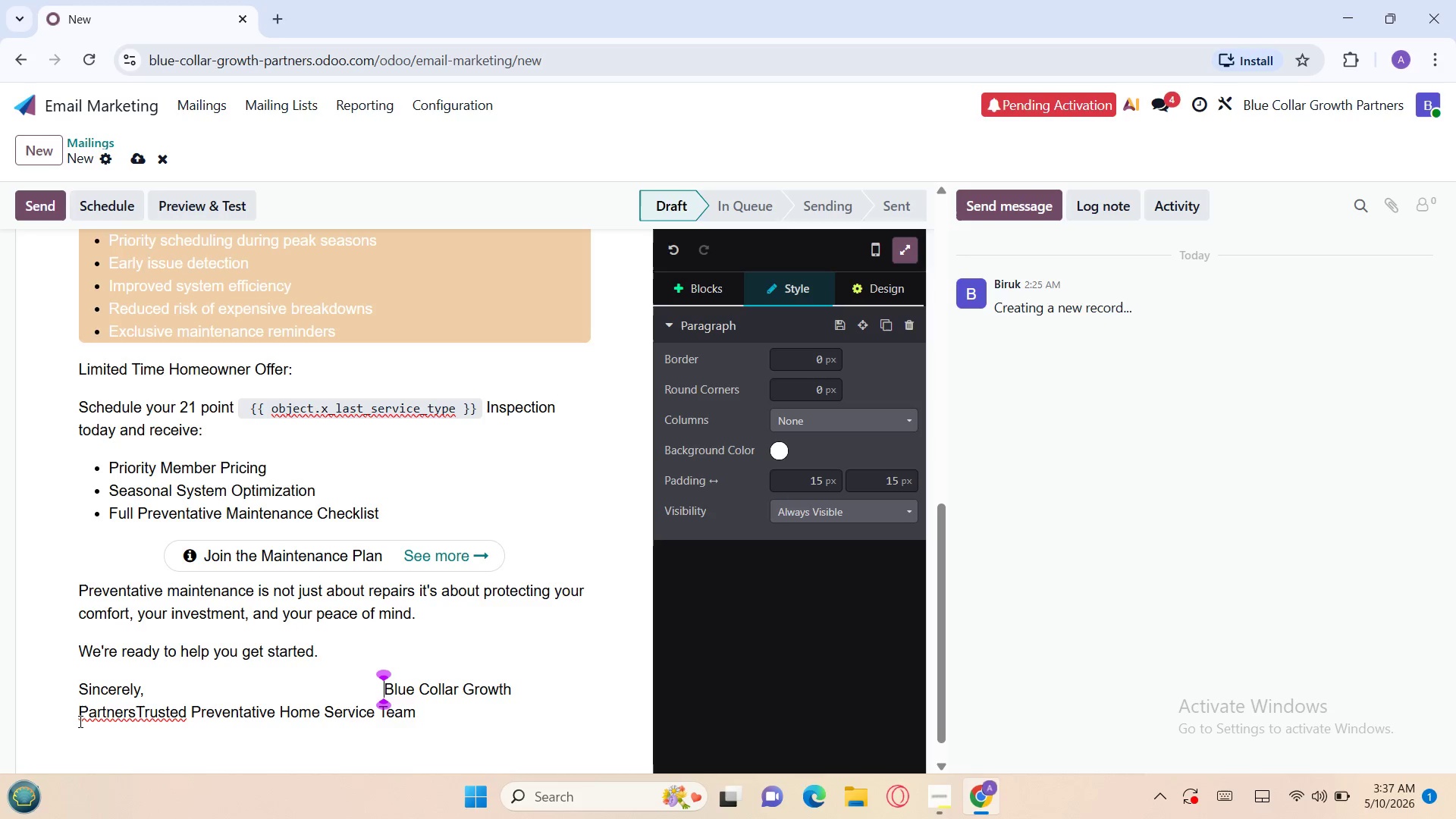 
key(Space)
 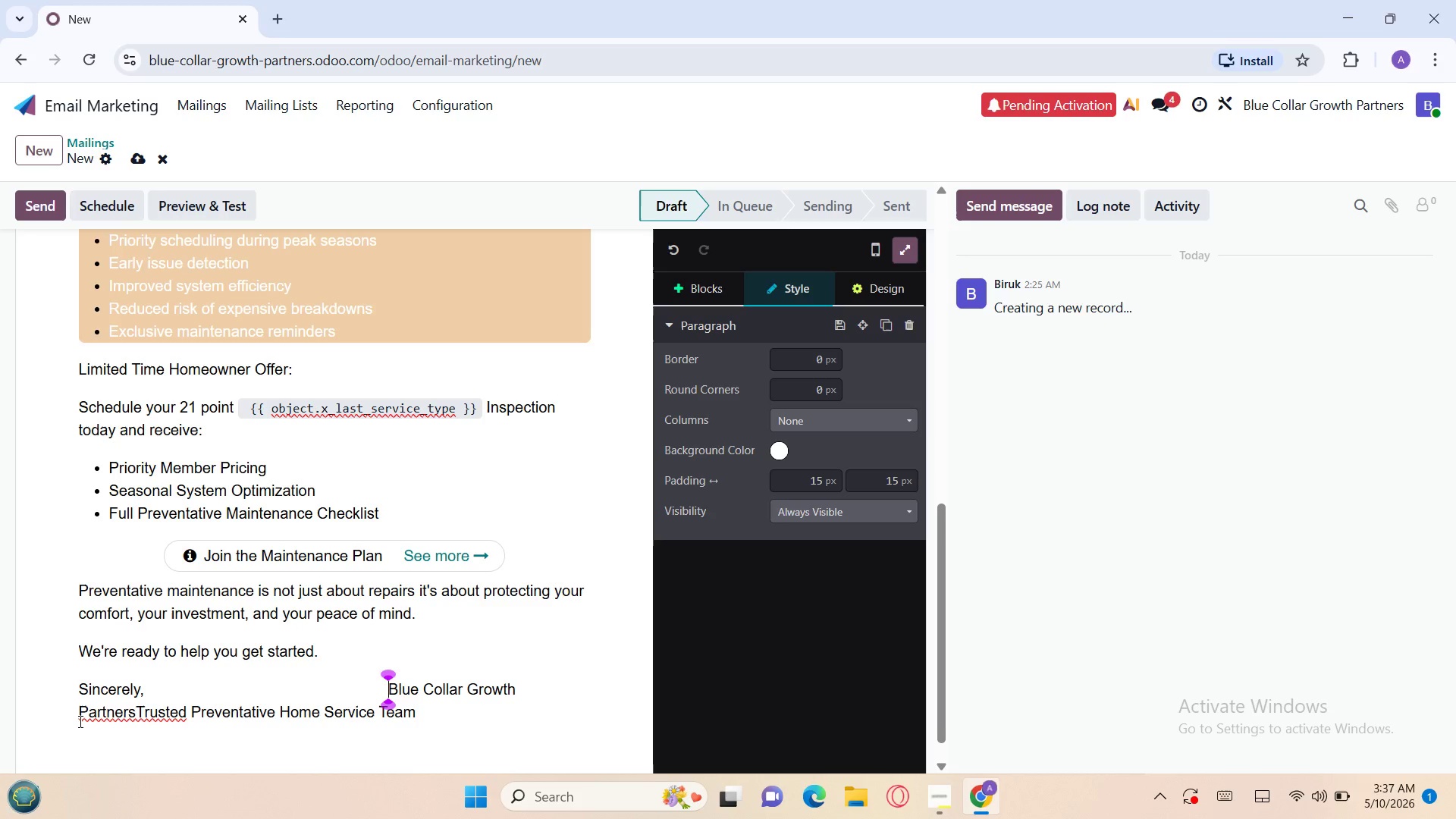 
key(Space)
 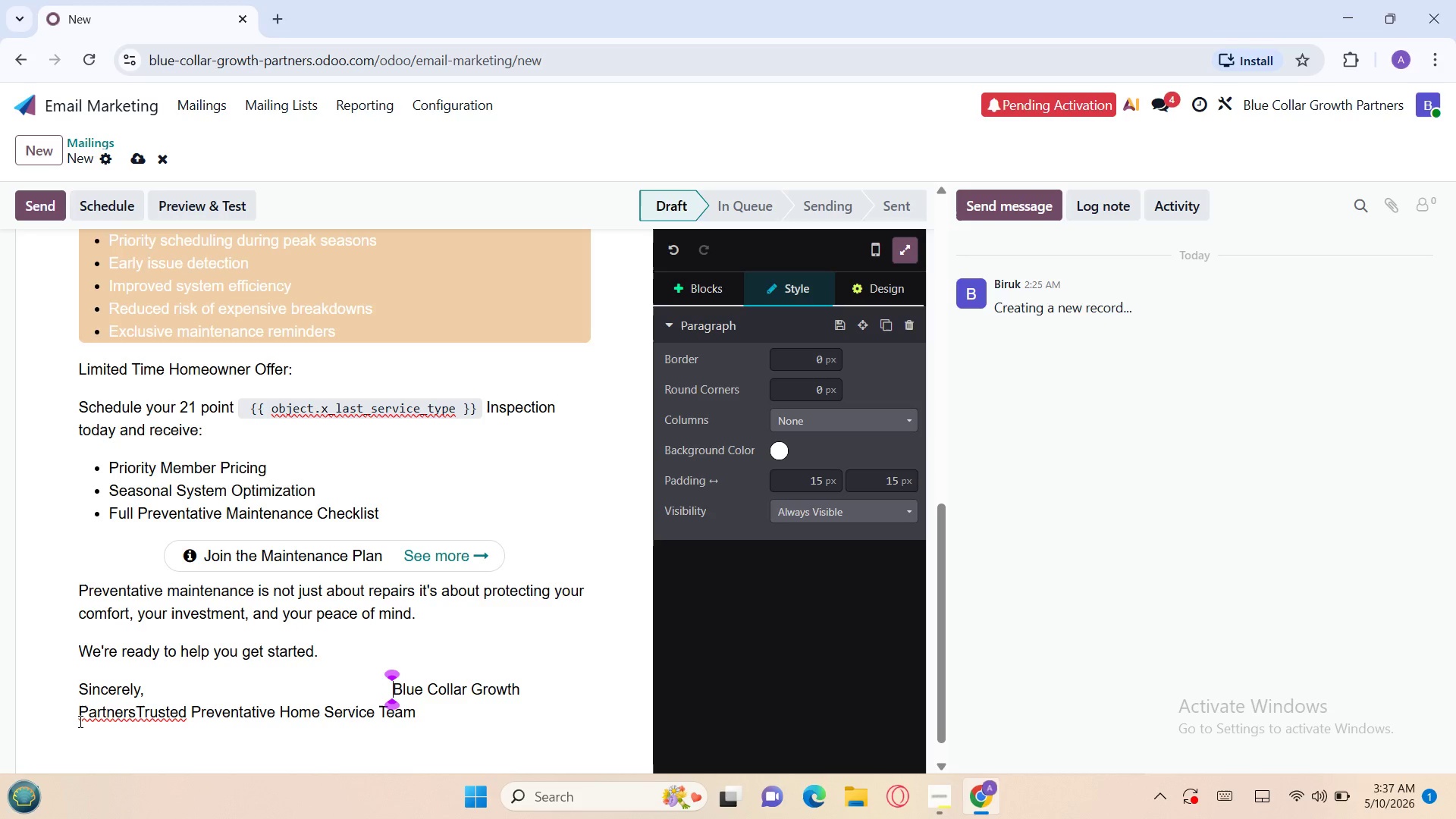 
key(Space)
 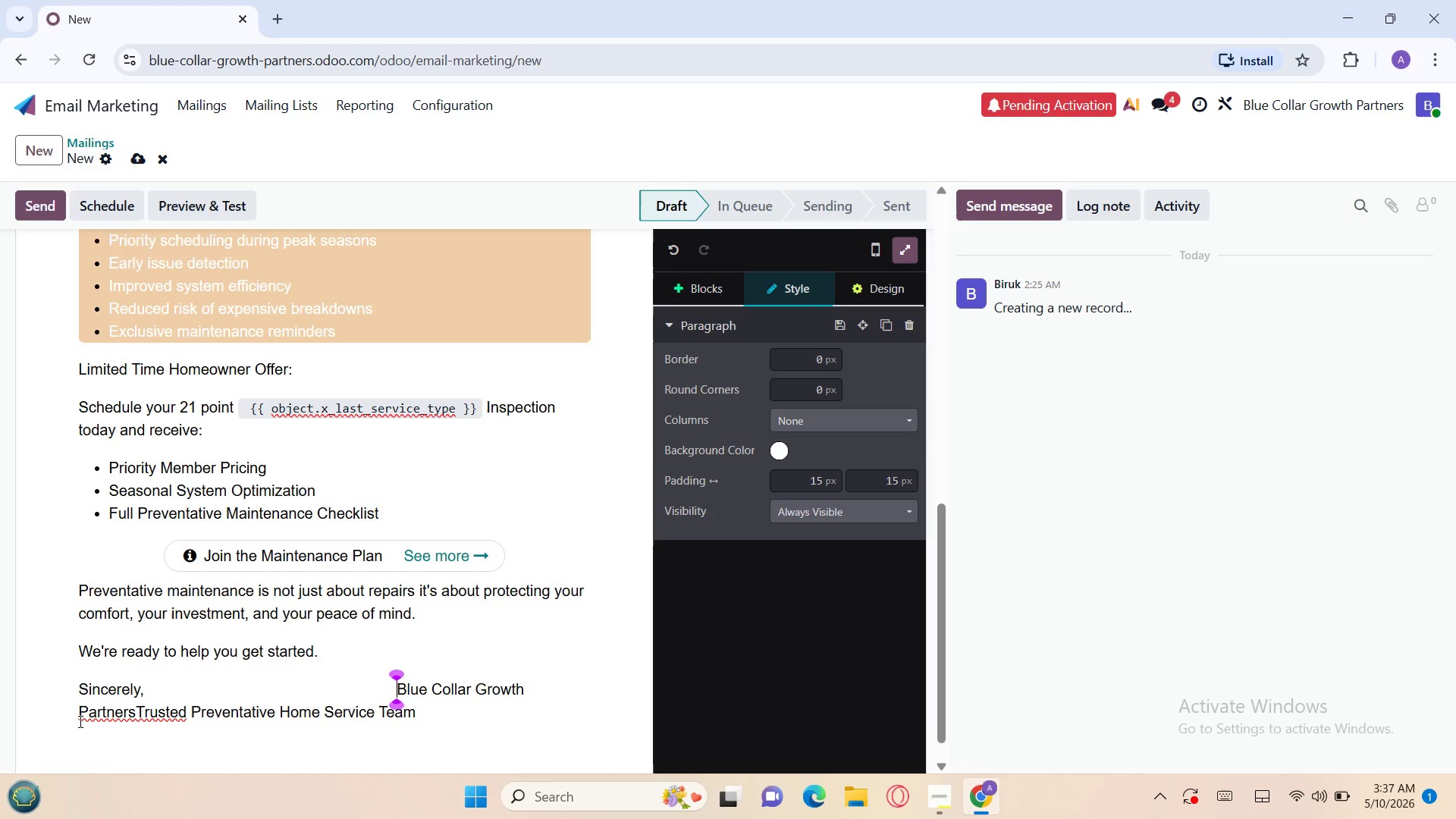 
key(Space)
 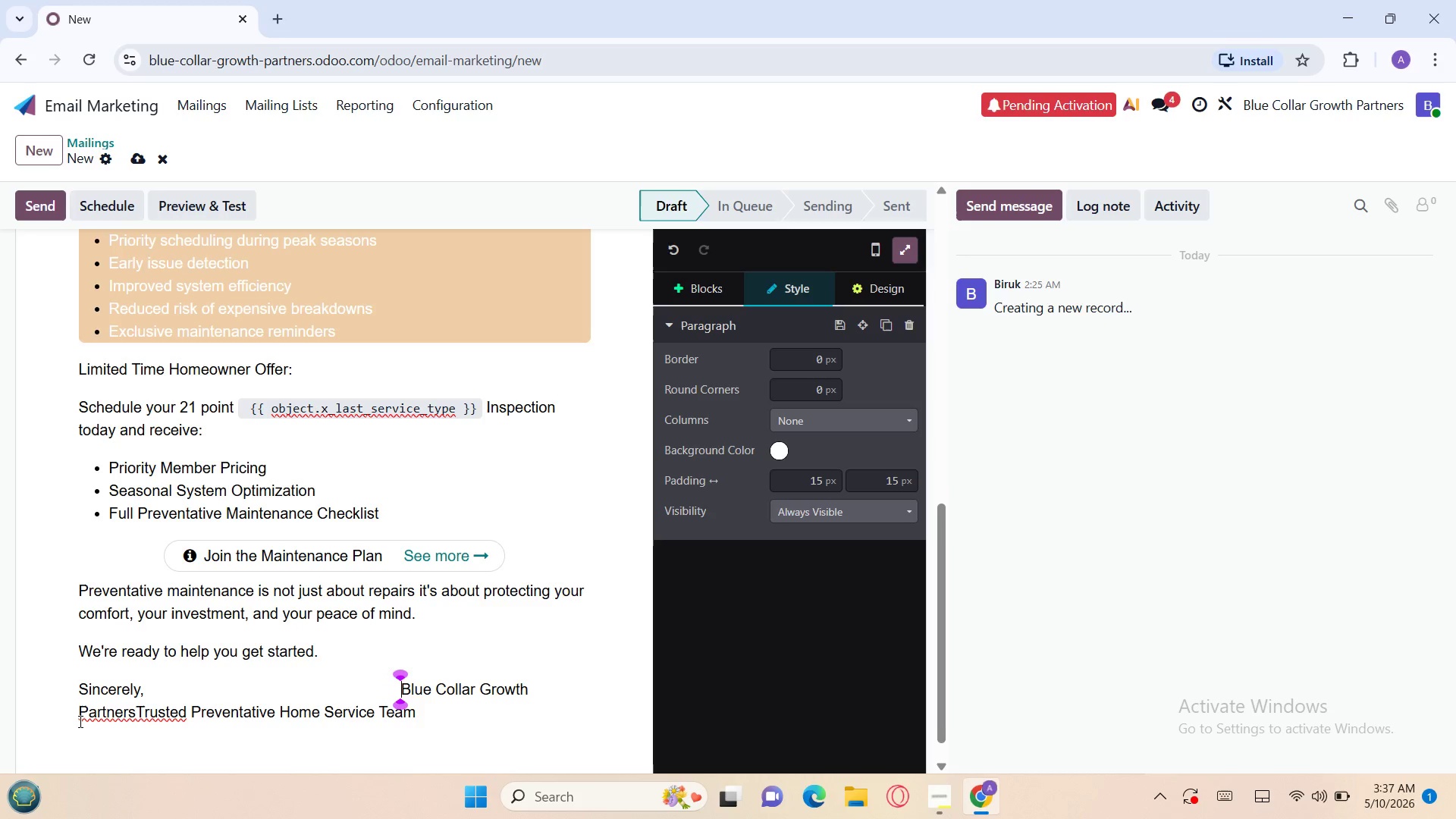 
key(Space)
 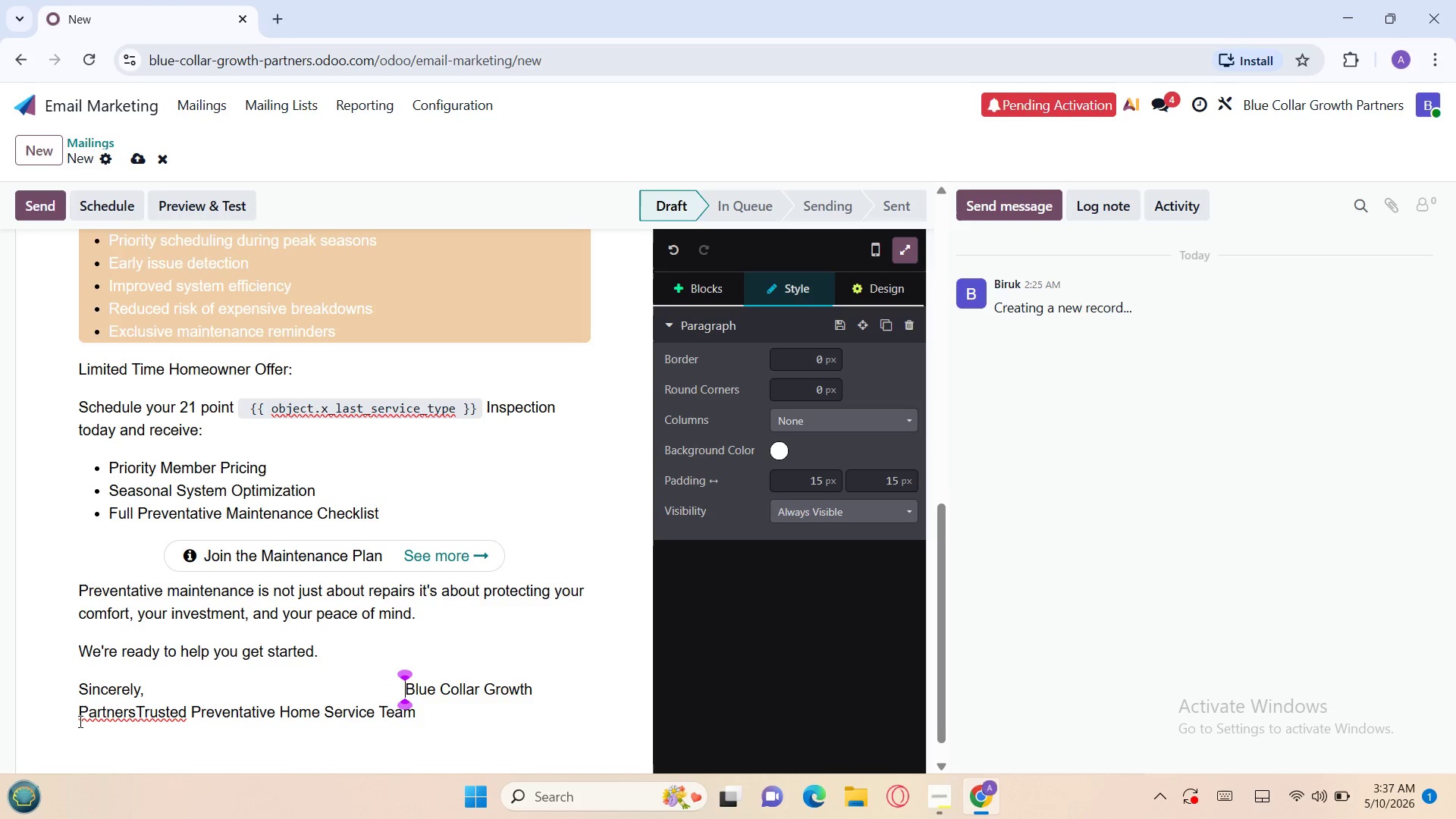 
key(Space)
 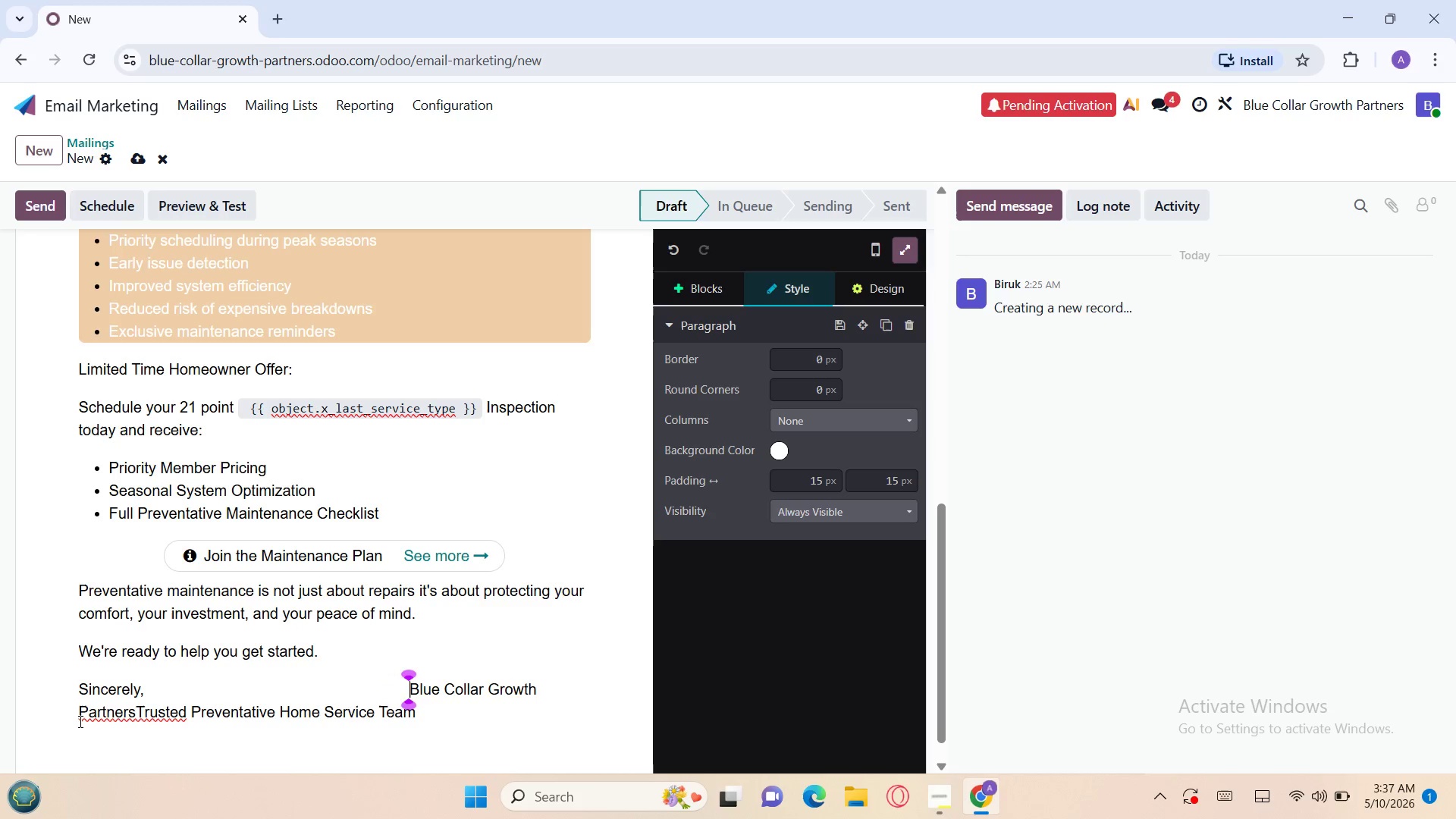 
key(Space)
 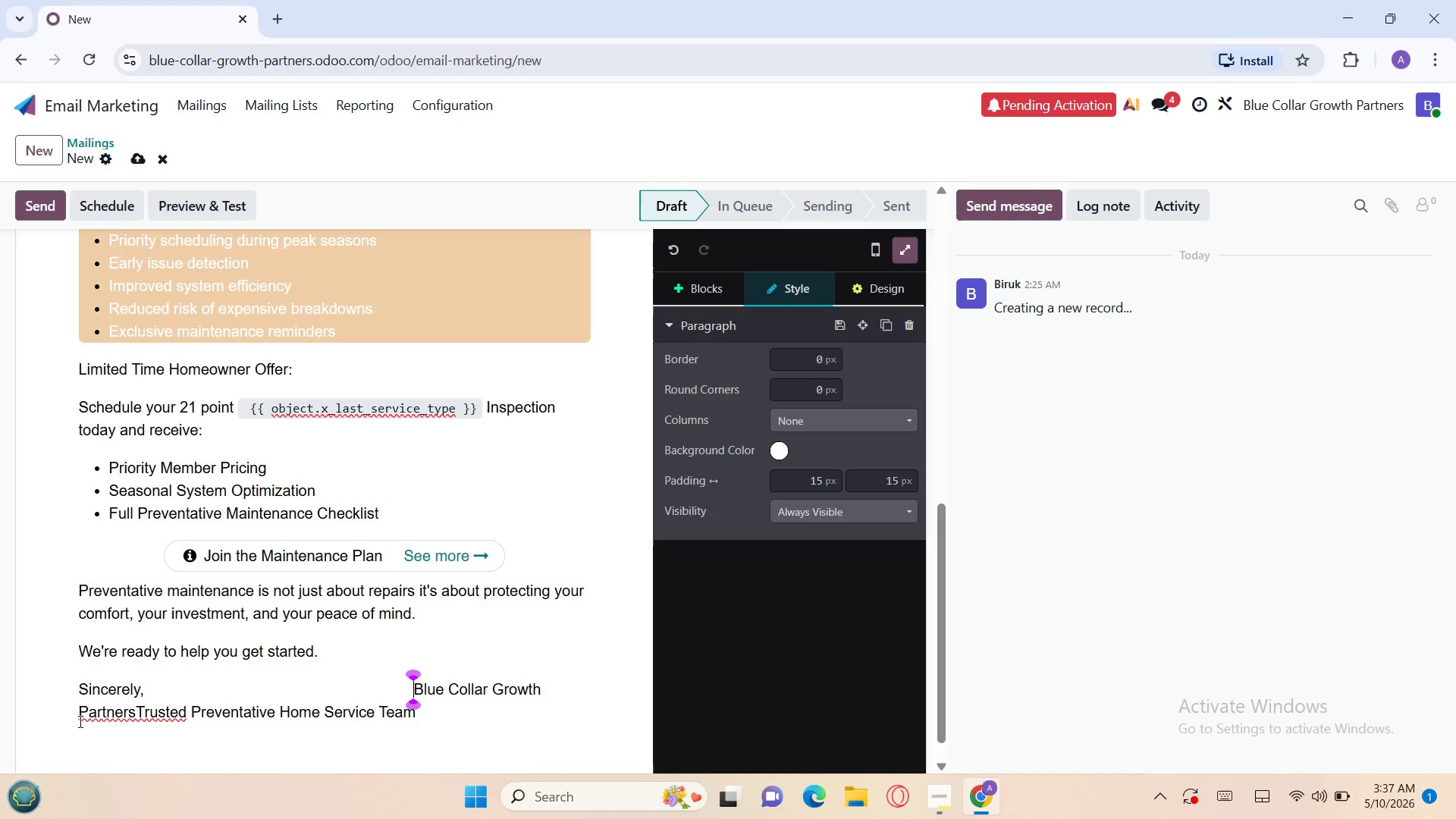 
key(Space)
 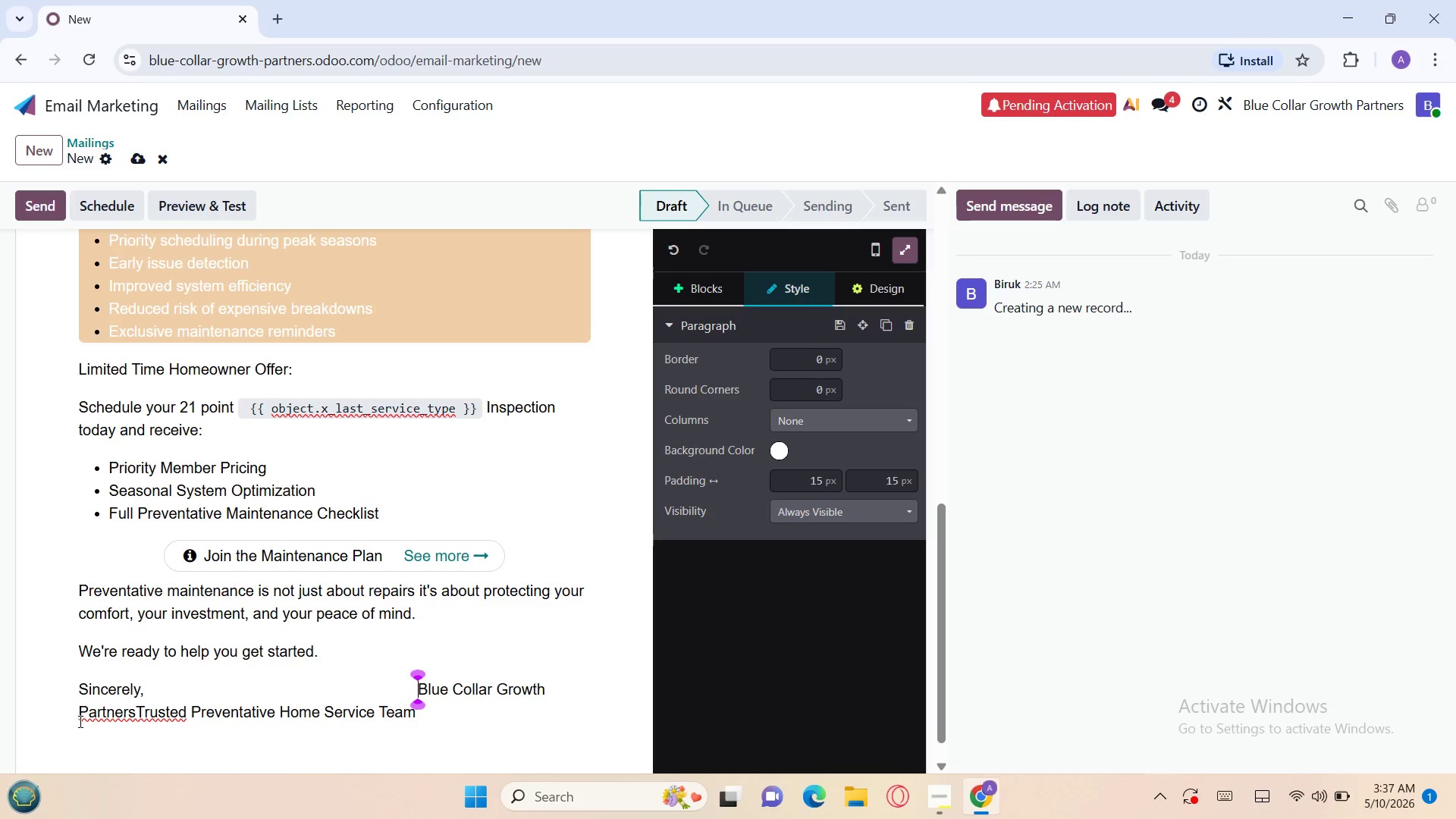 
key(Space)
 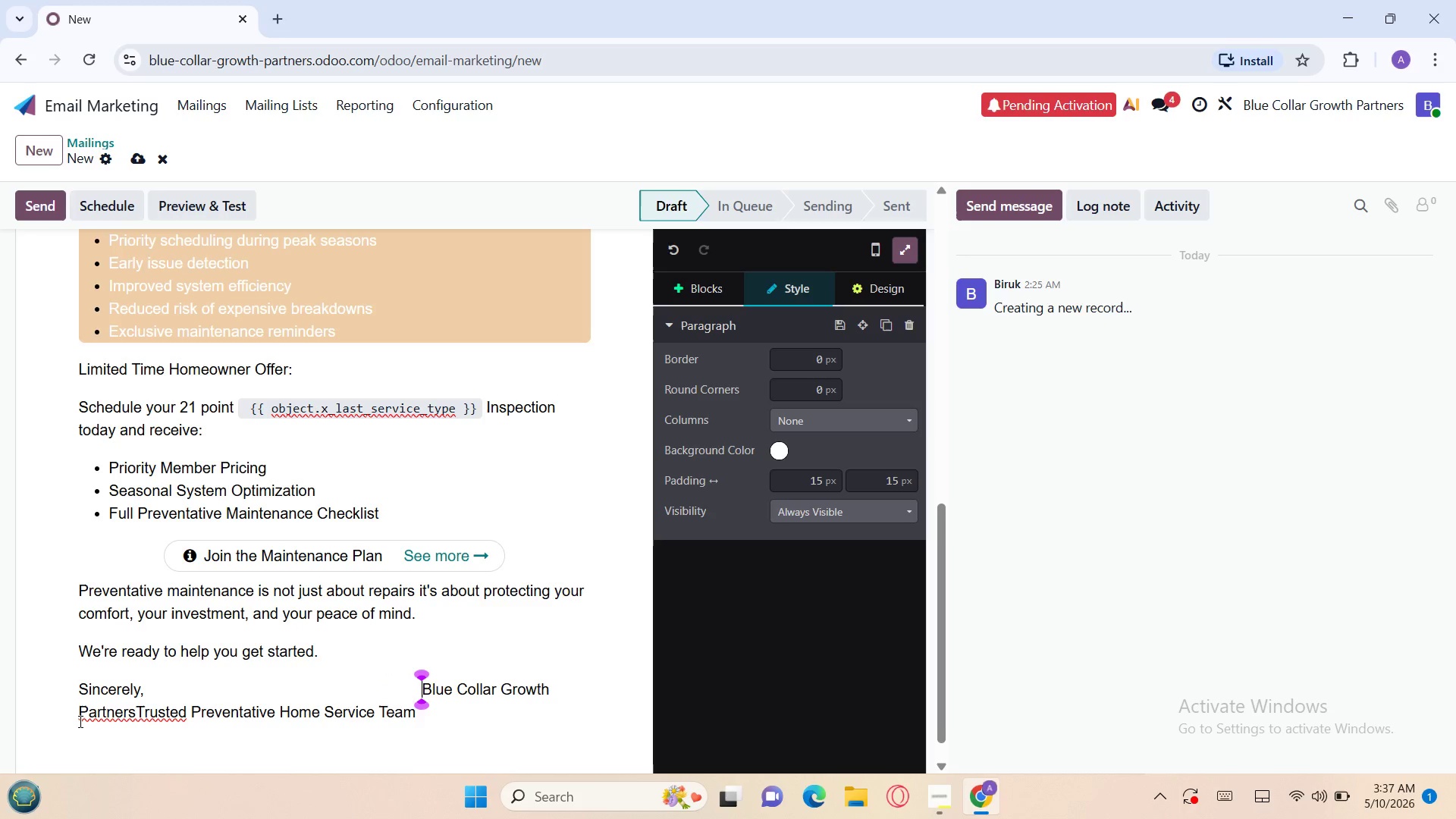 
key(Space)
 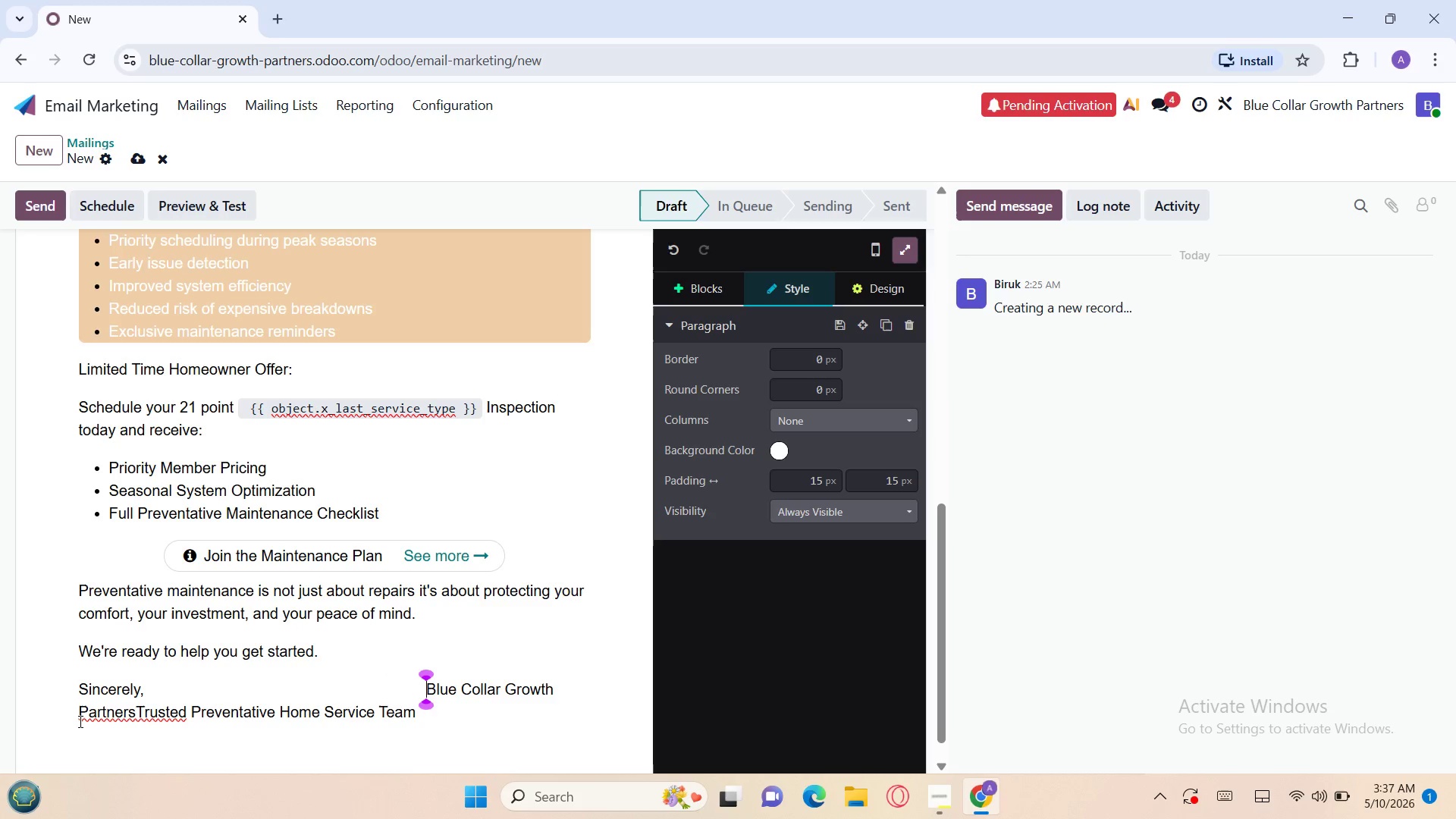 
key(Space)
 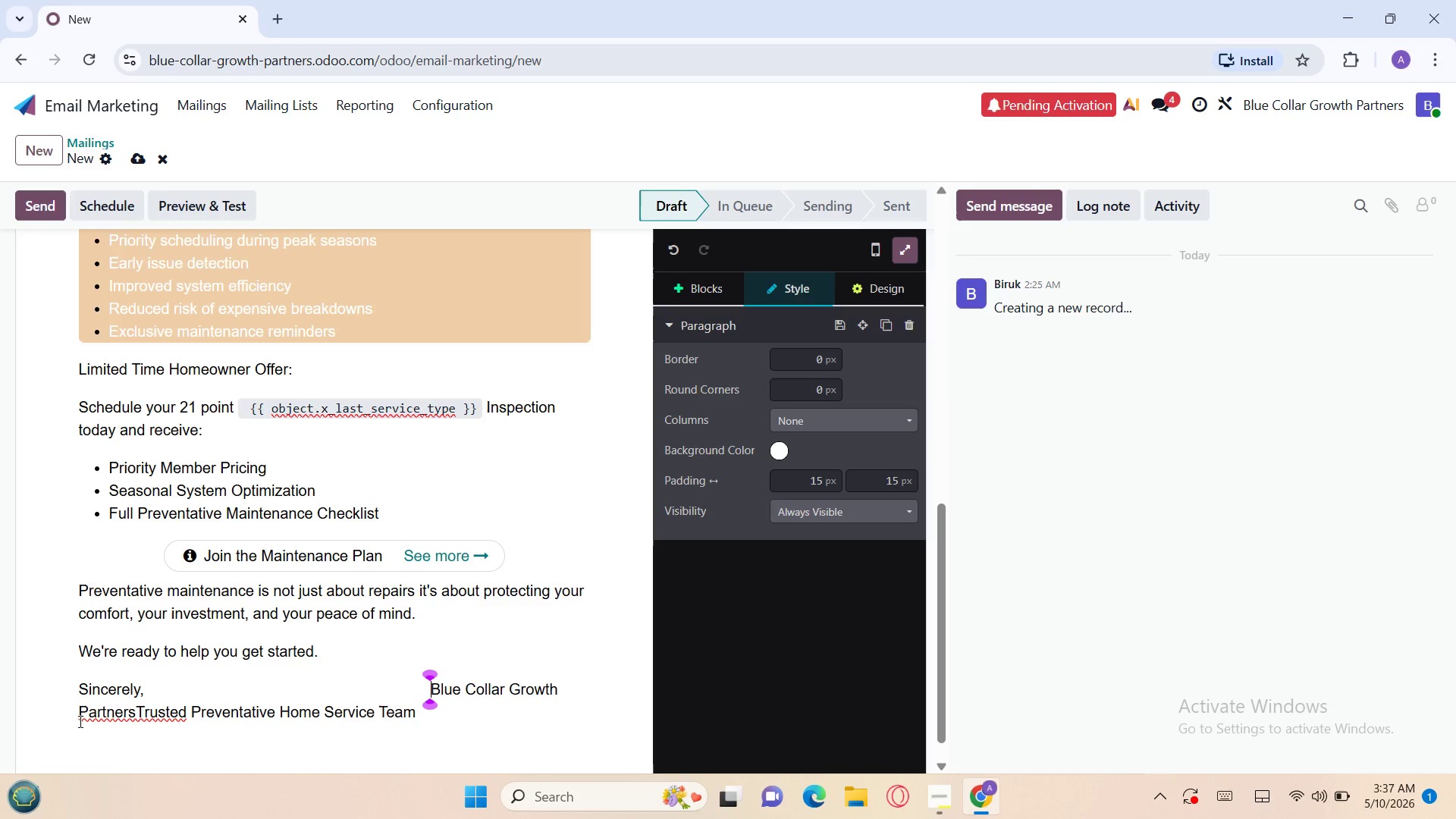 
key(Space)
 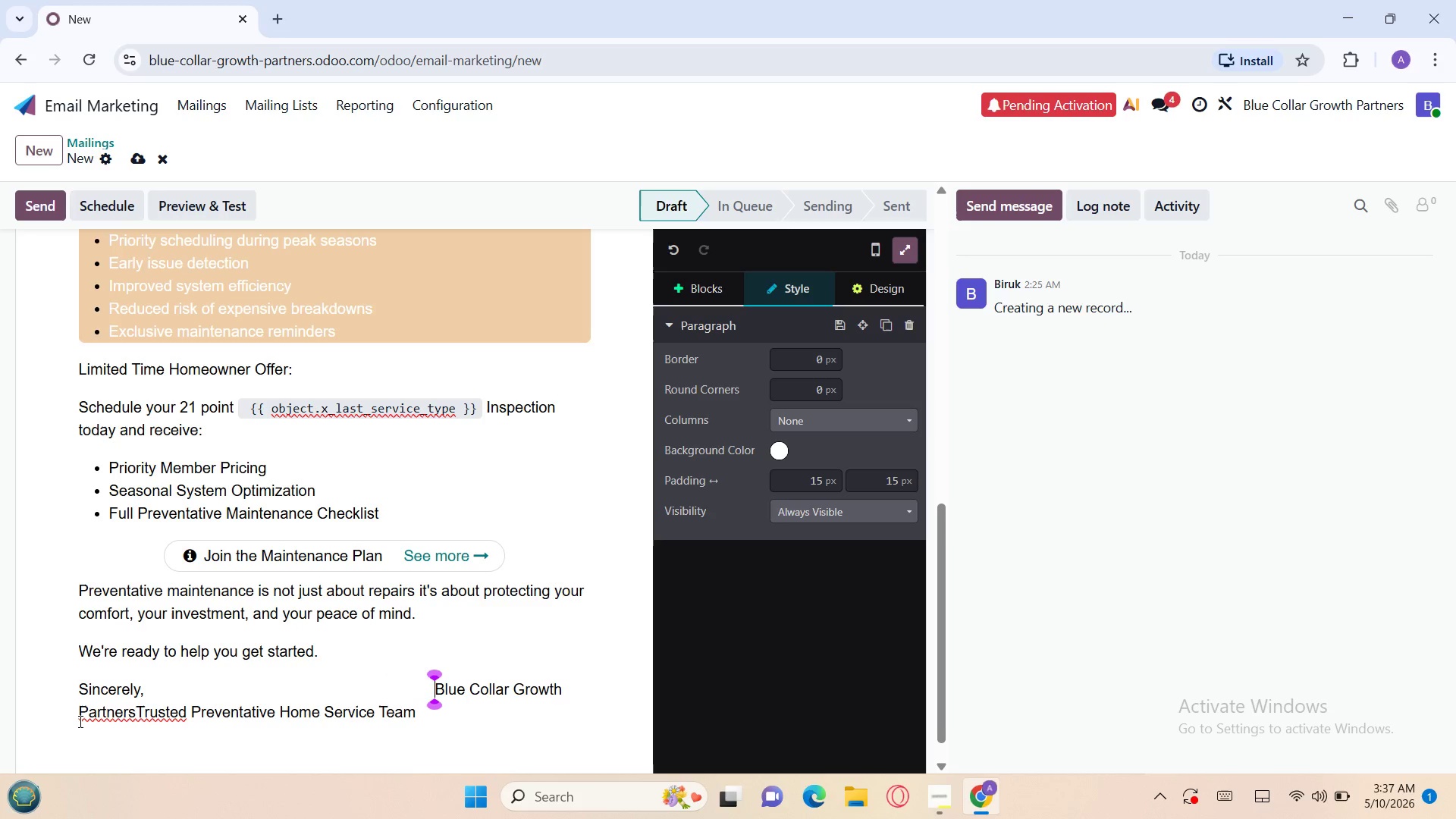 
key(Space)
 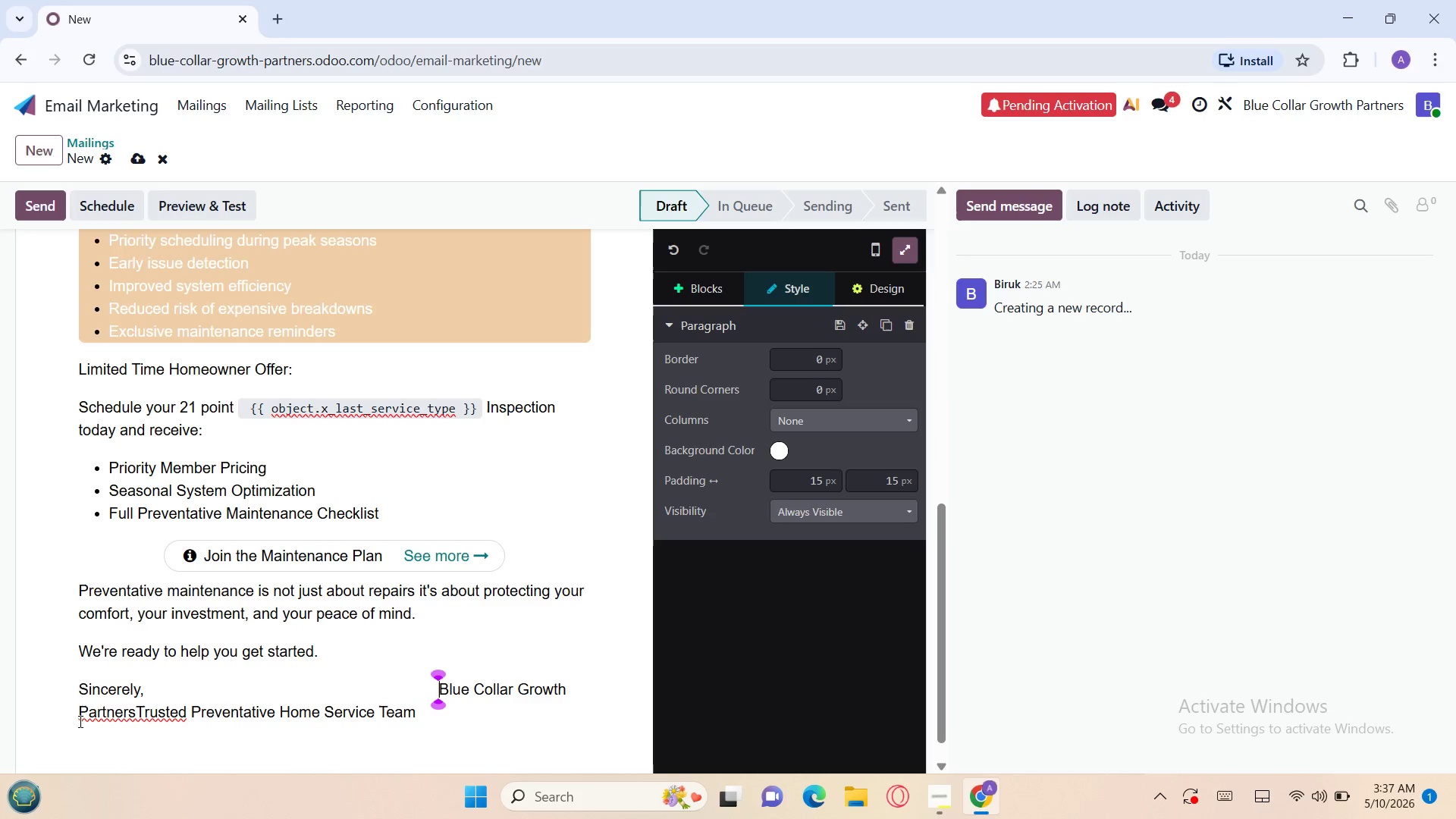 
key(Space)
 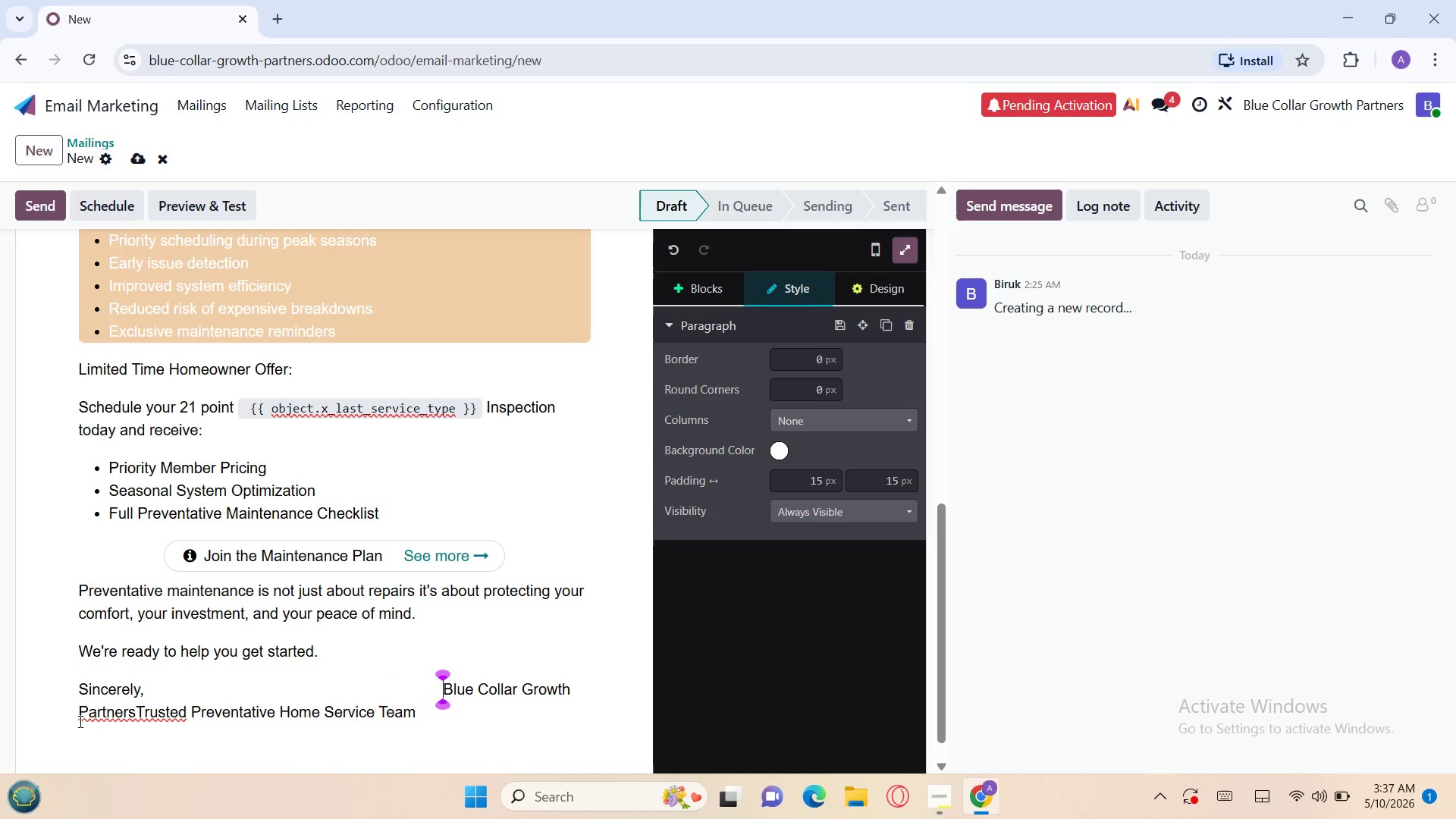 
key(Space)
 